 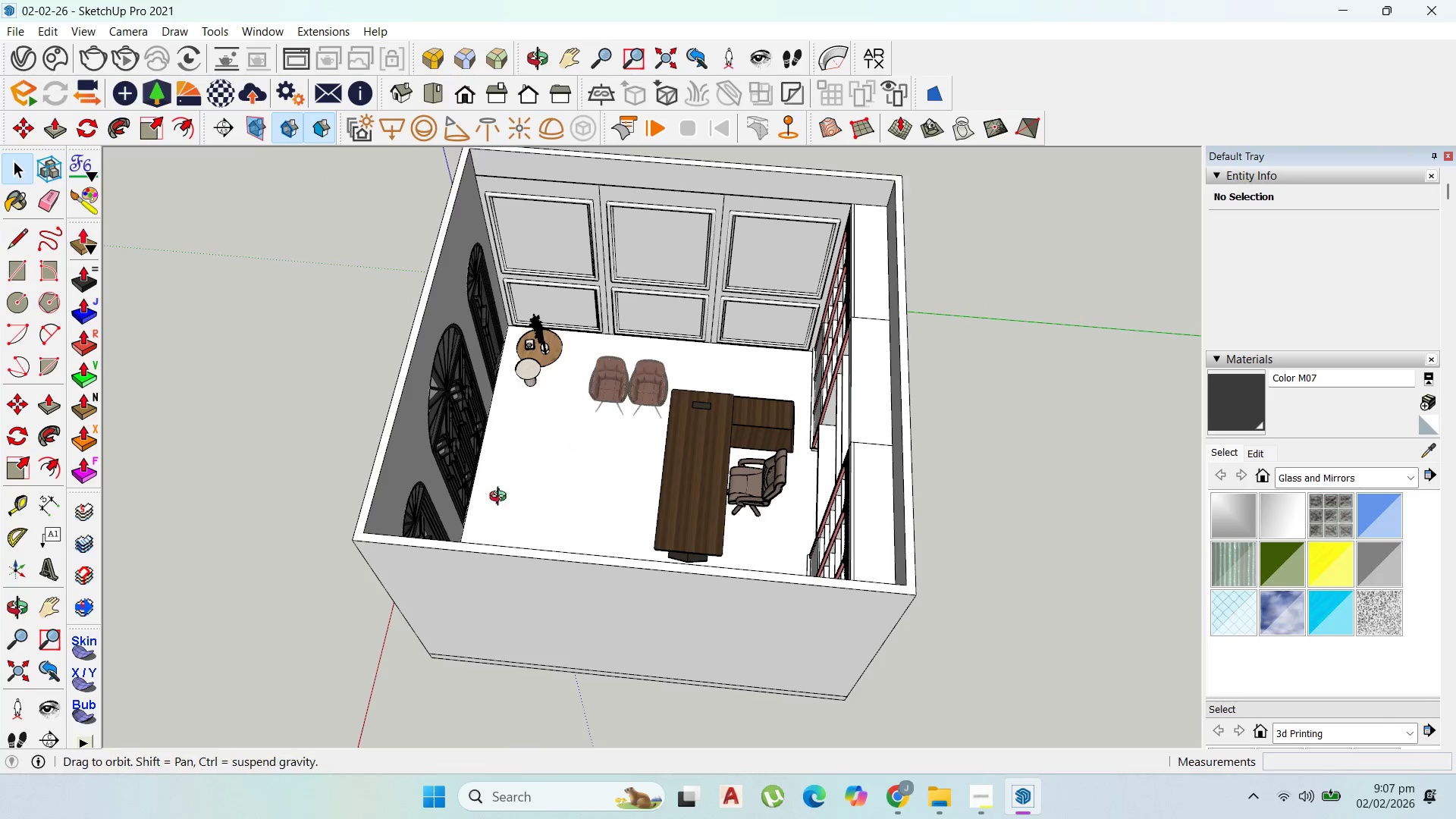 
scroll: coordinate [626, 249], scroll_direction: up, amount: 14.0
 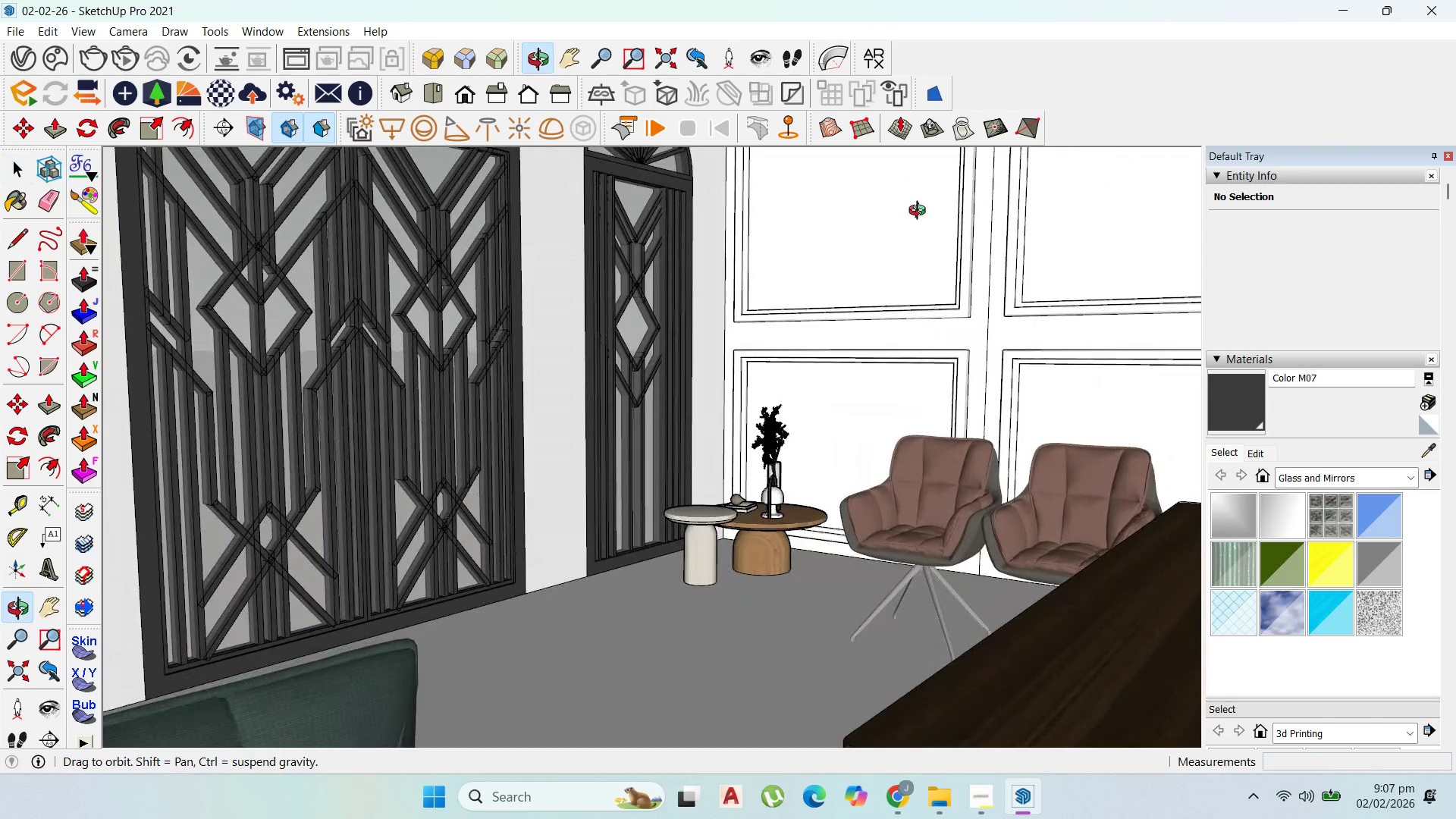 
scroll: coordinate [1054, 475], scroll_direction: down, amount: 7.0
 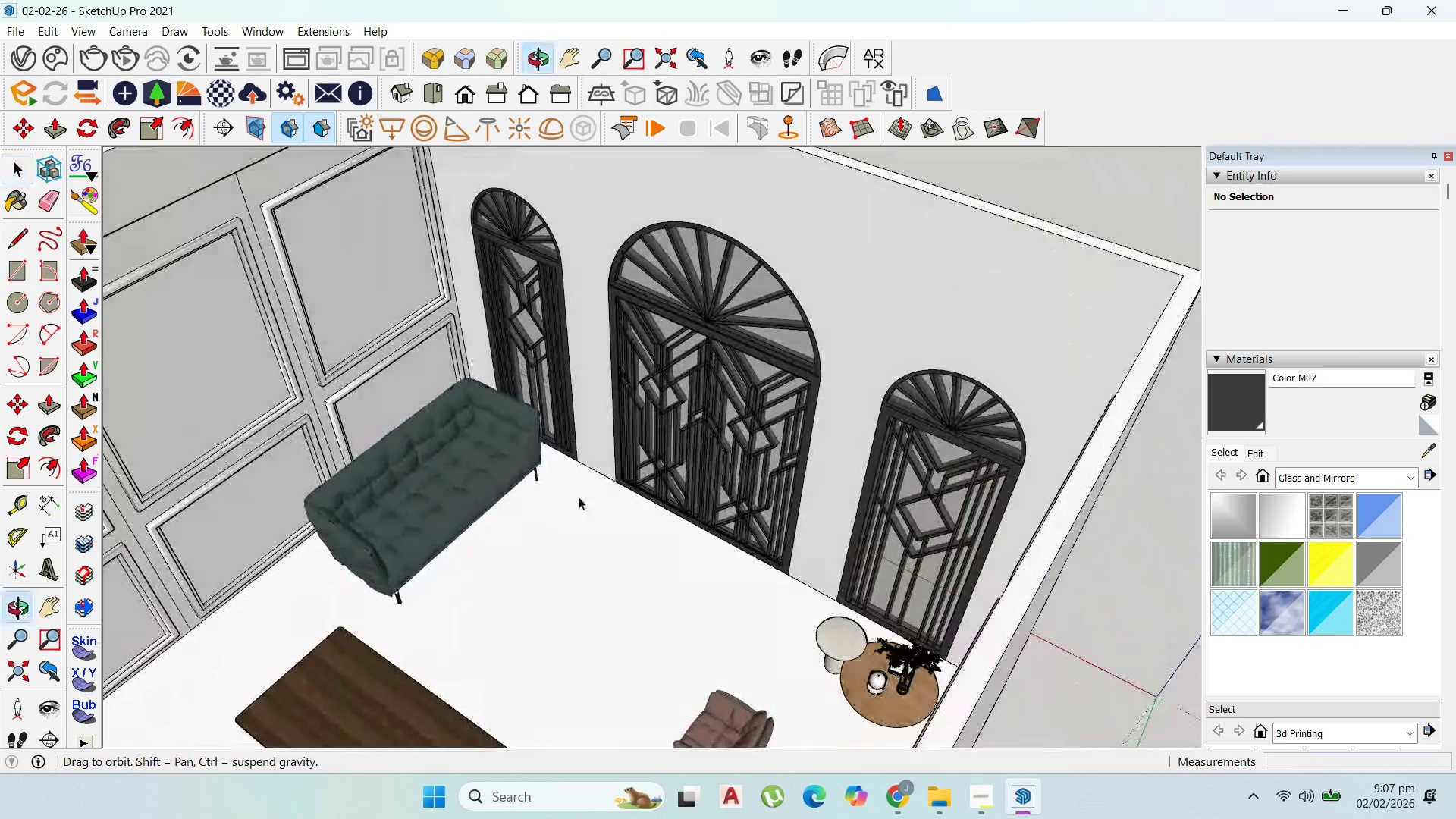 
left_click([450, 461])
 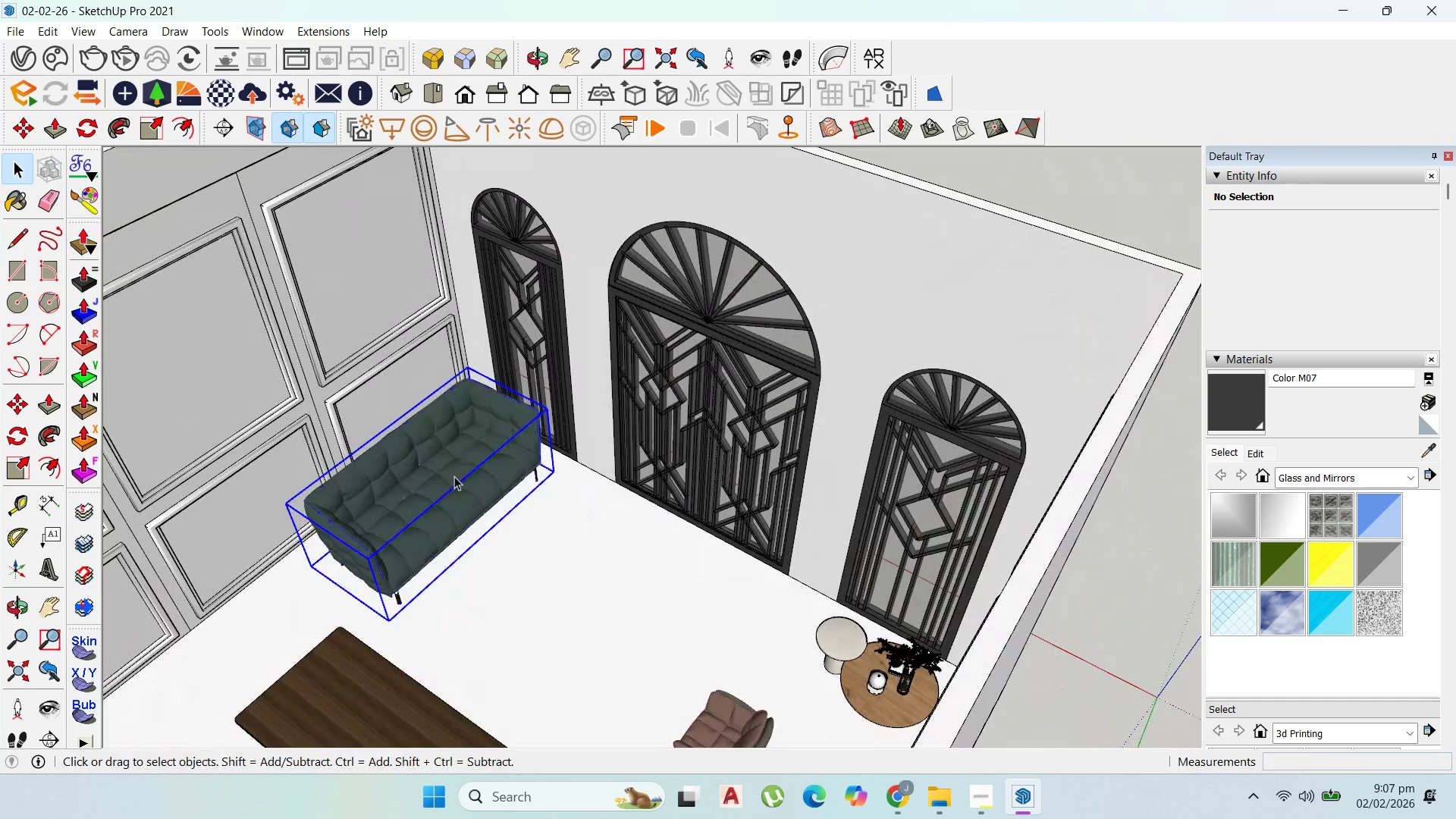 
scroll: coordinate [457, 479], scroll_direction: up, amount: 3.0
 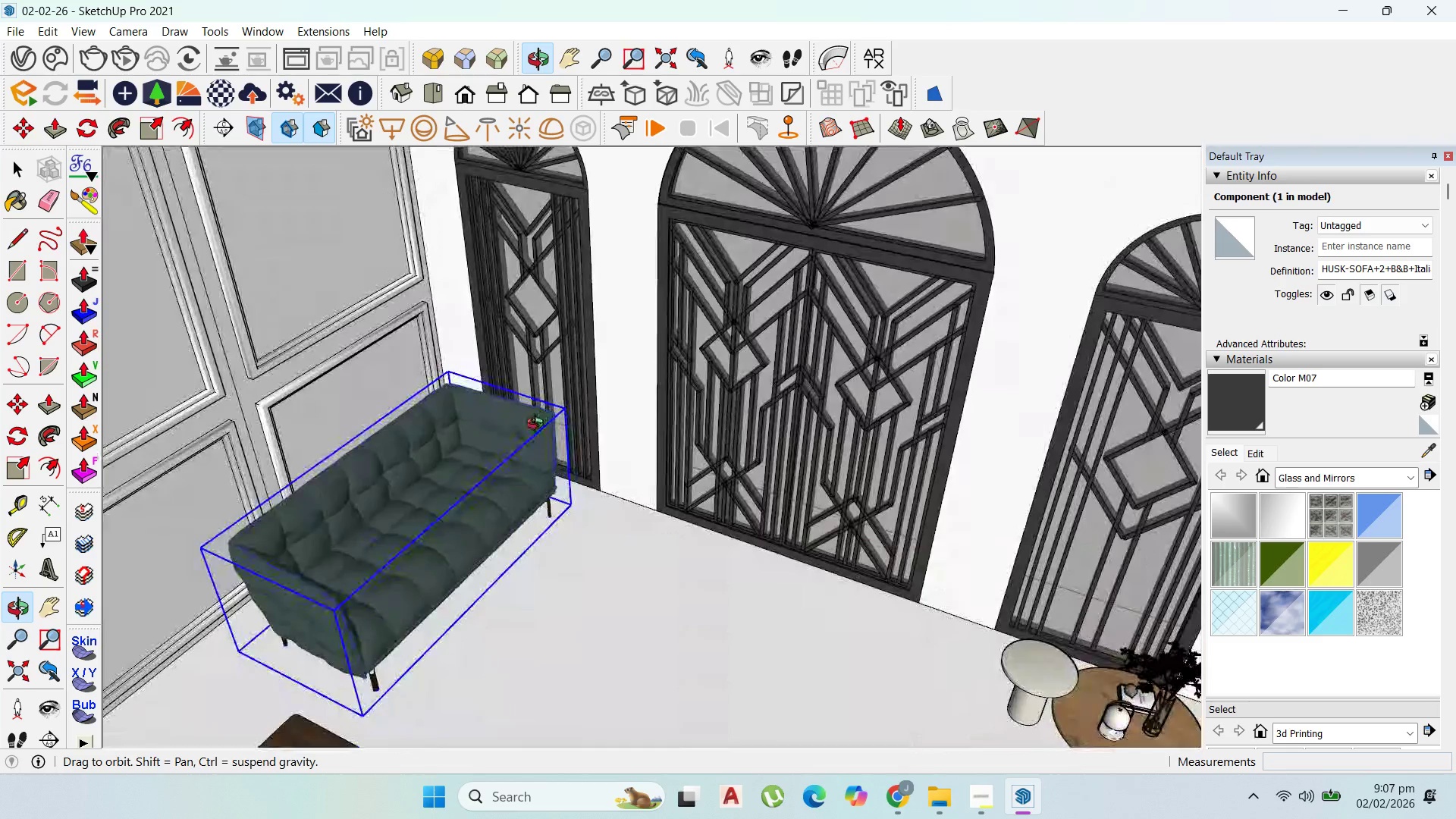 
scroll: coordinate [530, 448], scroll_direction: down, amount: 2.0
 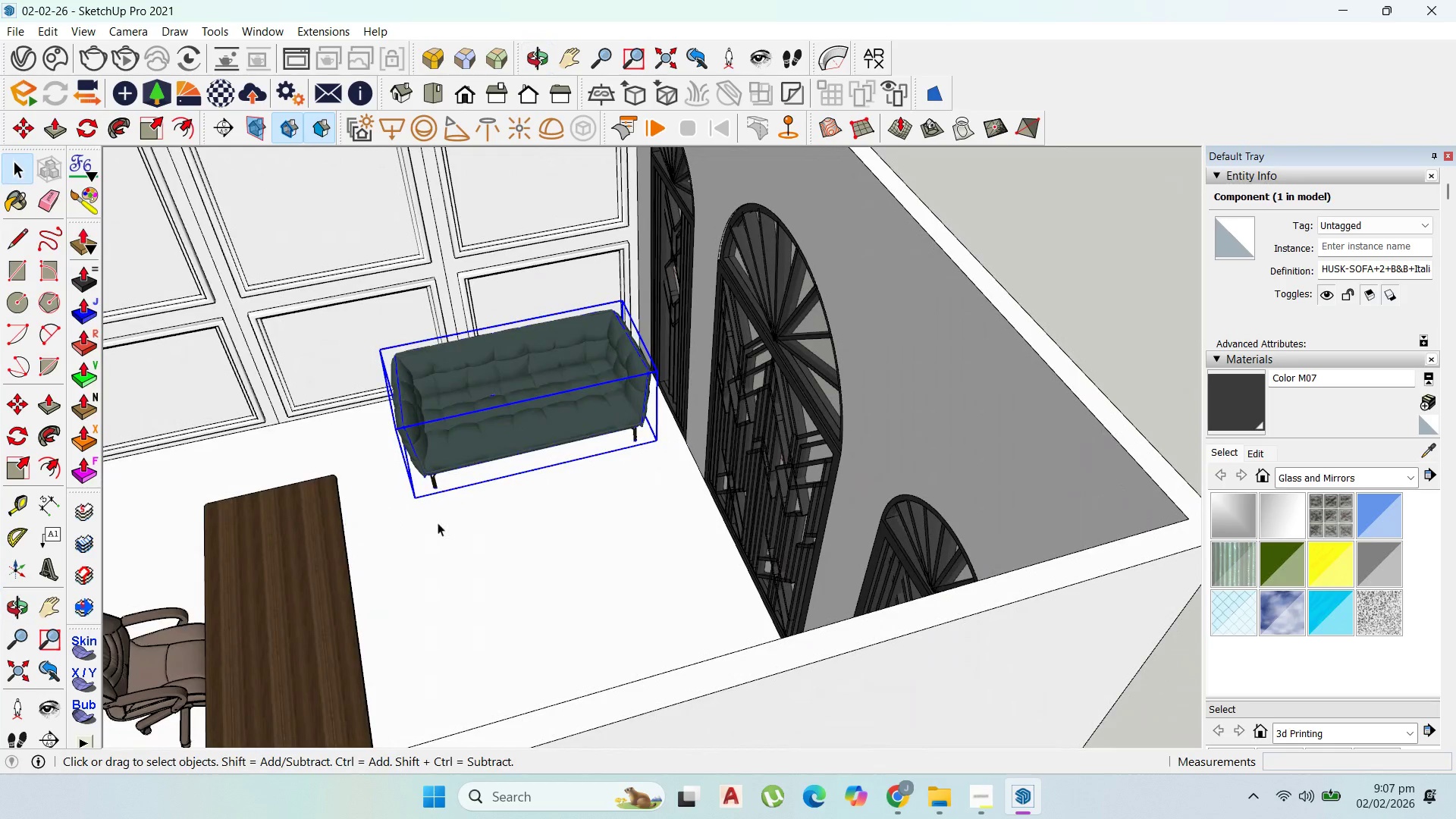 
key(M)
 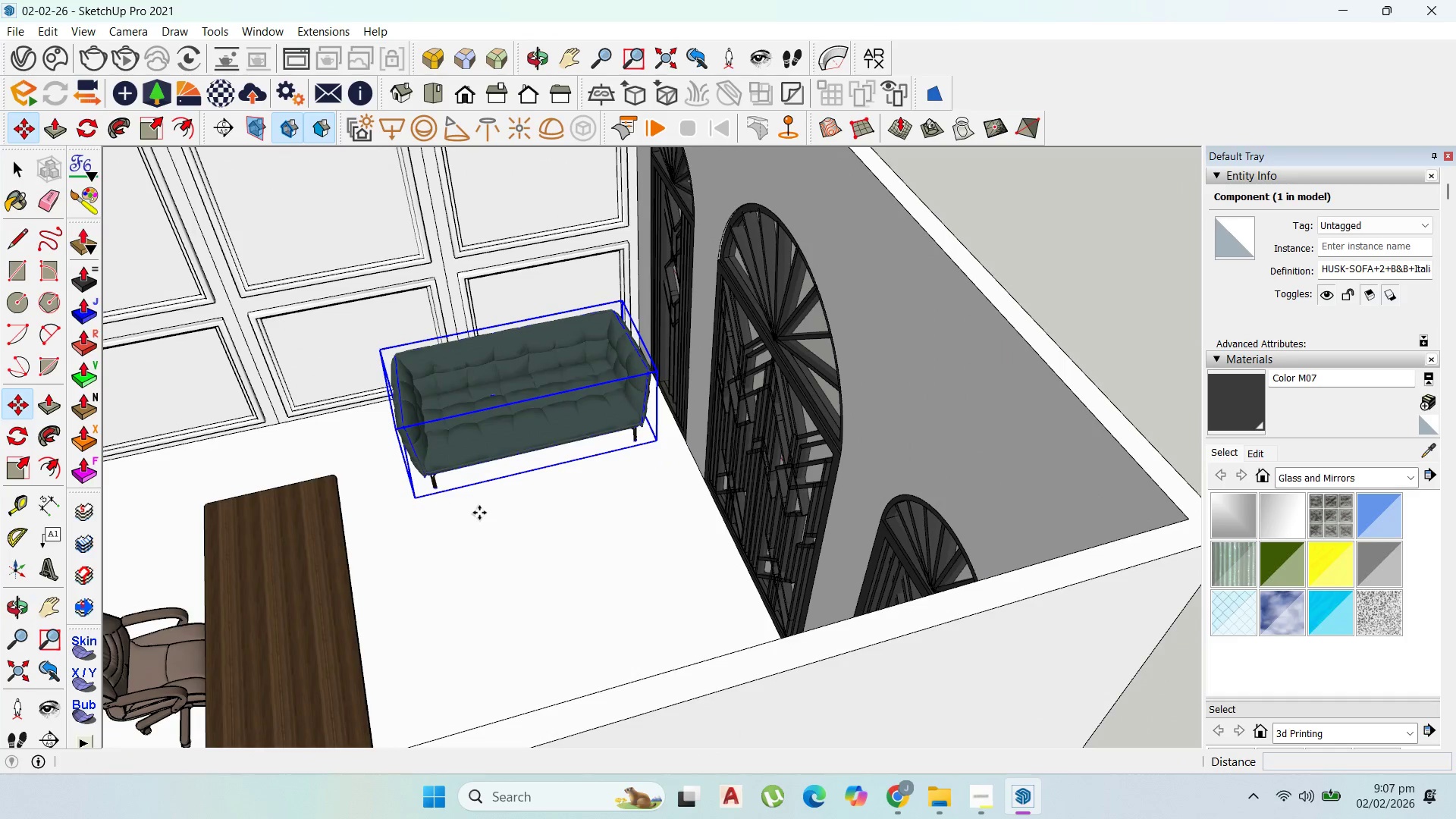 
left_click_drag(start_coordinate=[479, 513], to_coordinate=[462, 518])
 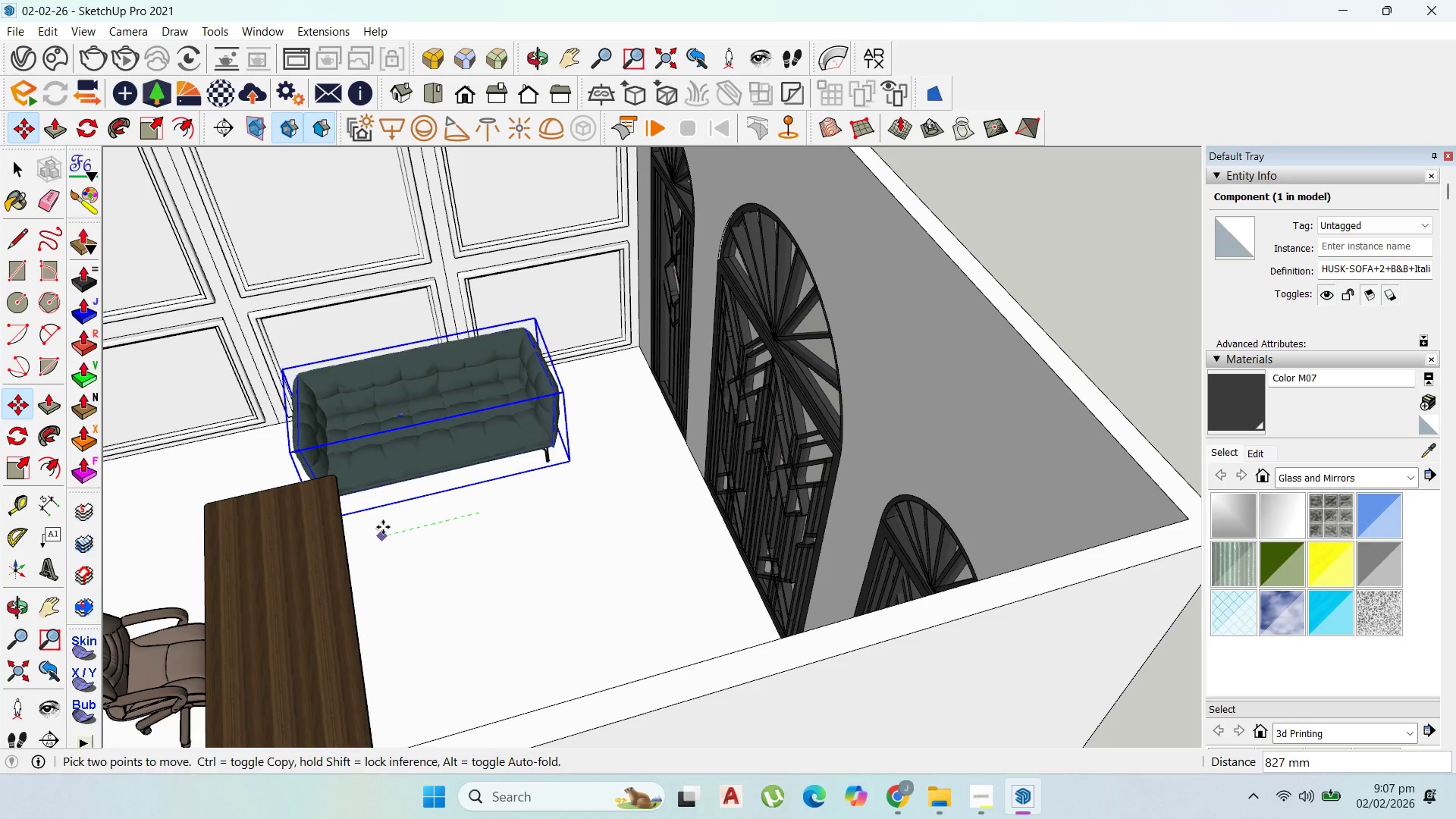 
left_click([401, 526])
 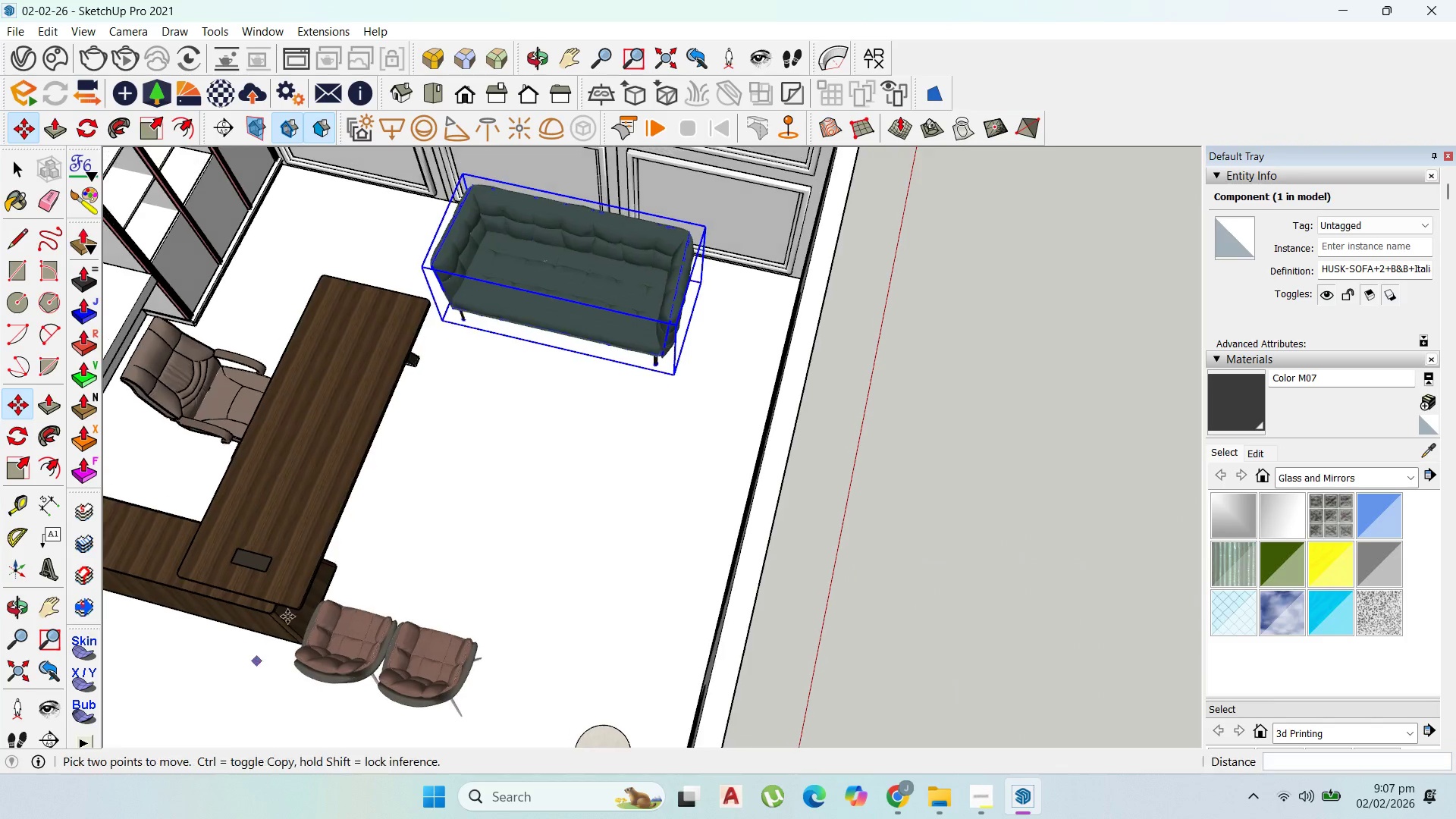 
scroll: coordinate [534, 538], scroll_direction: down, amount: 5.0
 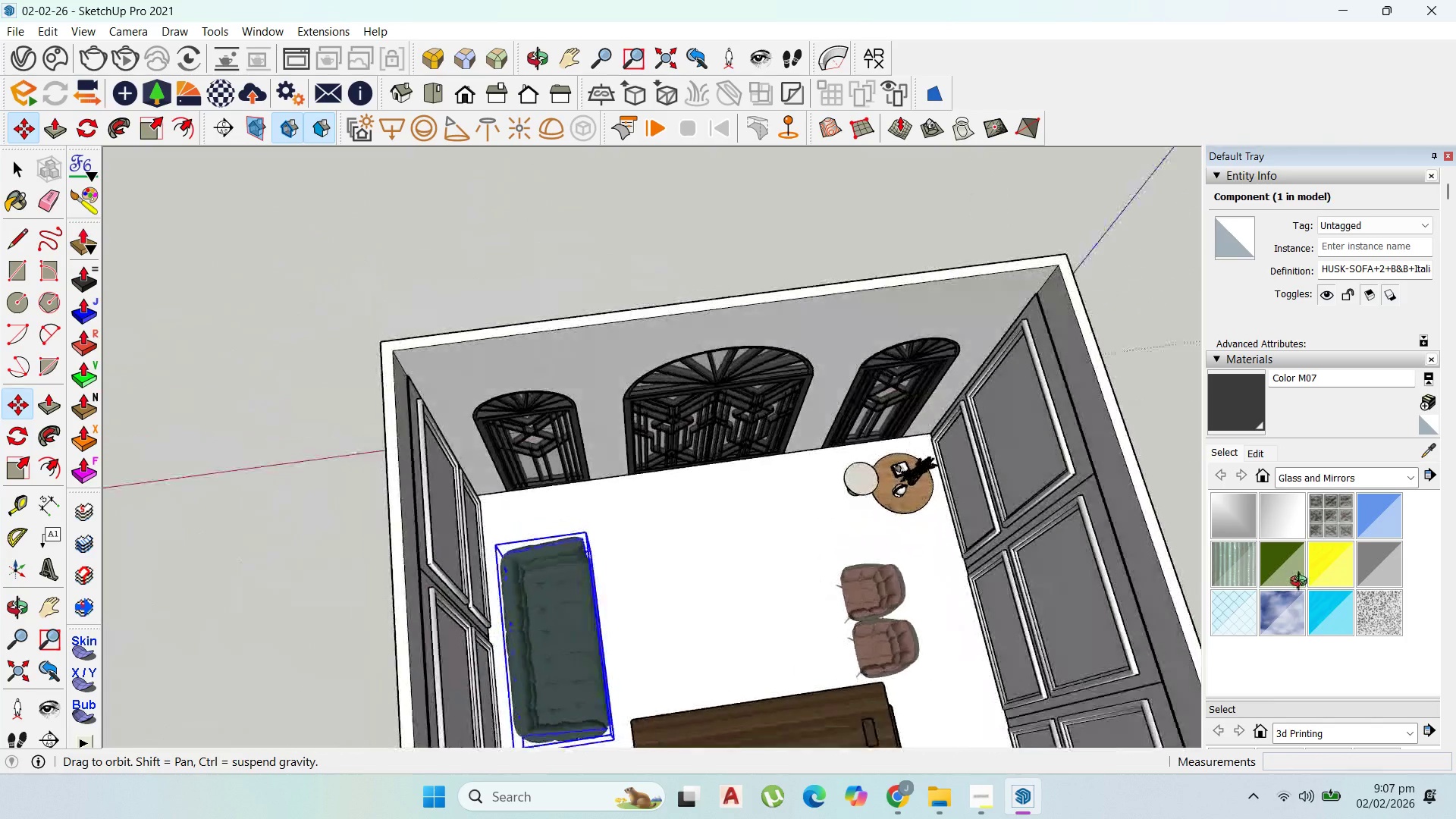 
scroll: coordinate [887, 577], scroll_direction: up, amount: 7.0
 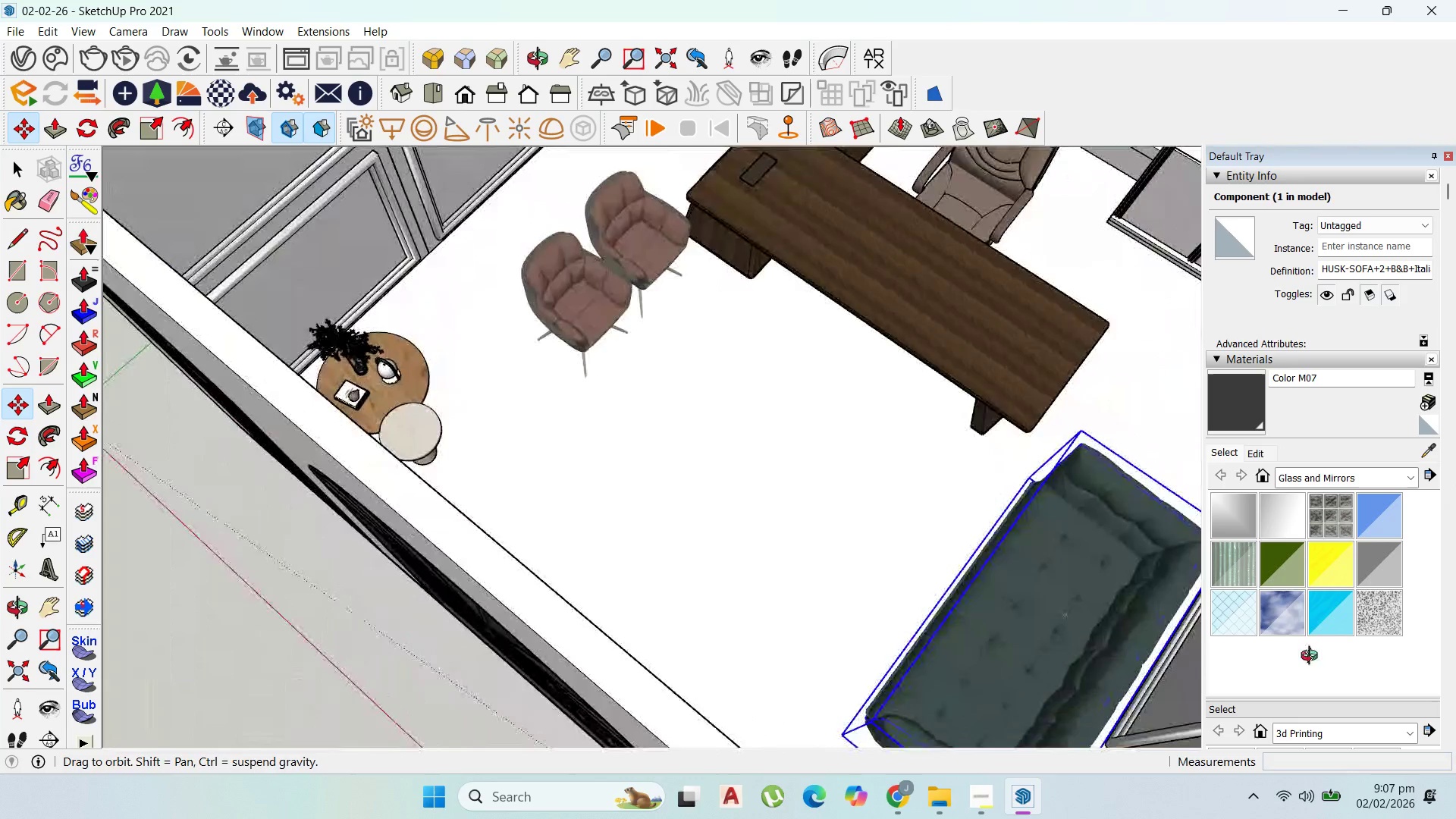 
scroll: coordinate [1062, 610], scroll_direction: down, amount: 4.0
 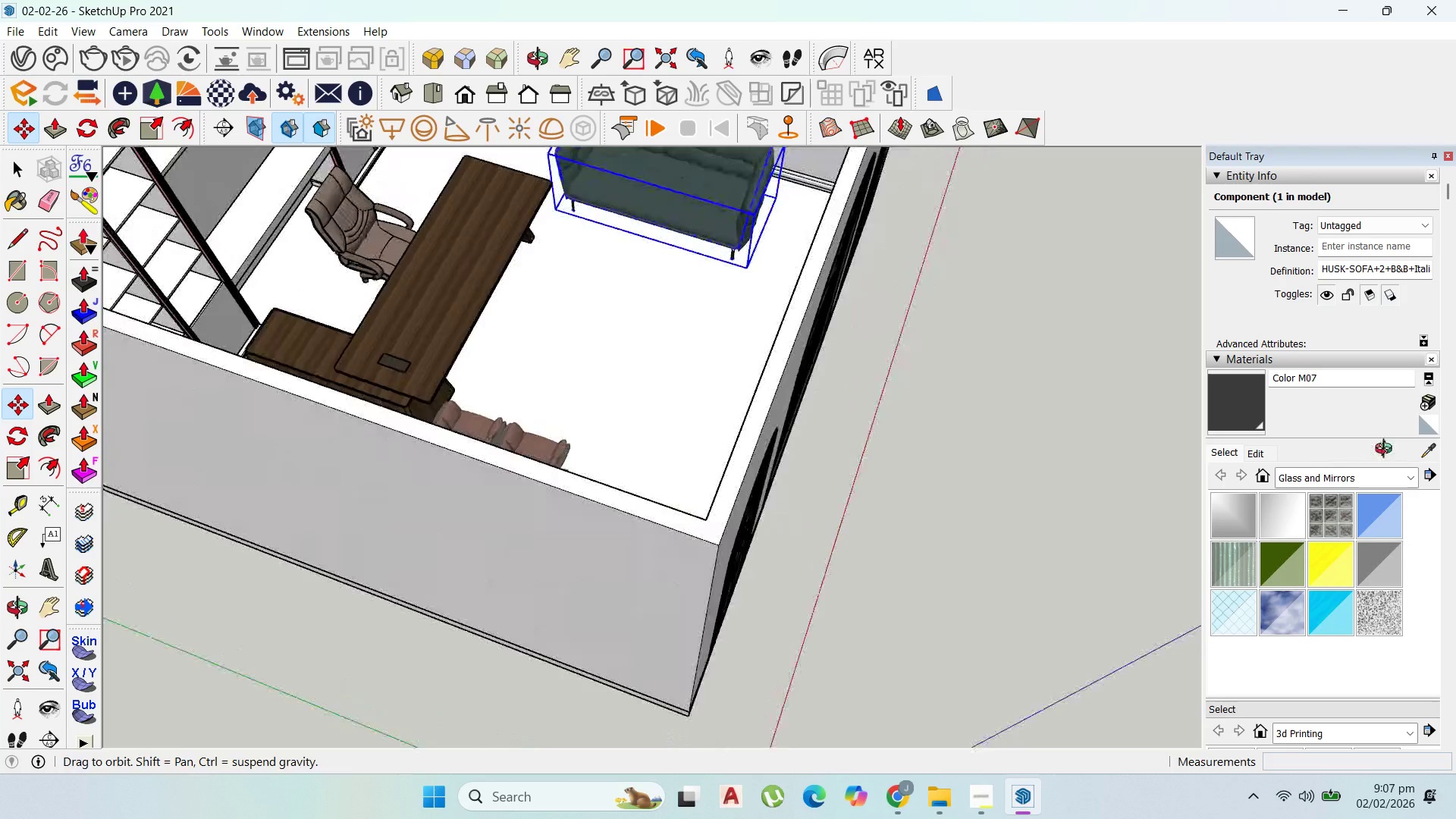 
left_click_drag(start_coordinate=[659, 284], to_coordinate=[673, 284])
 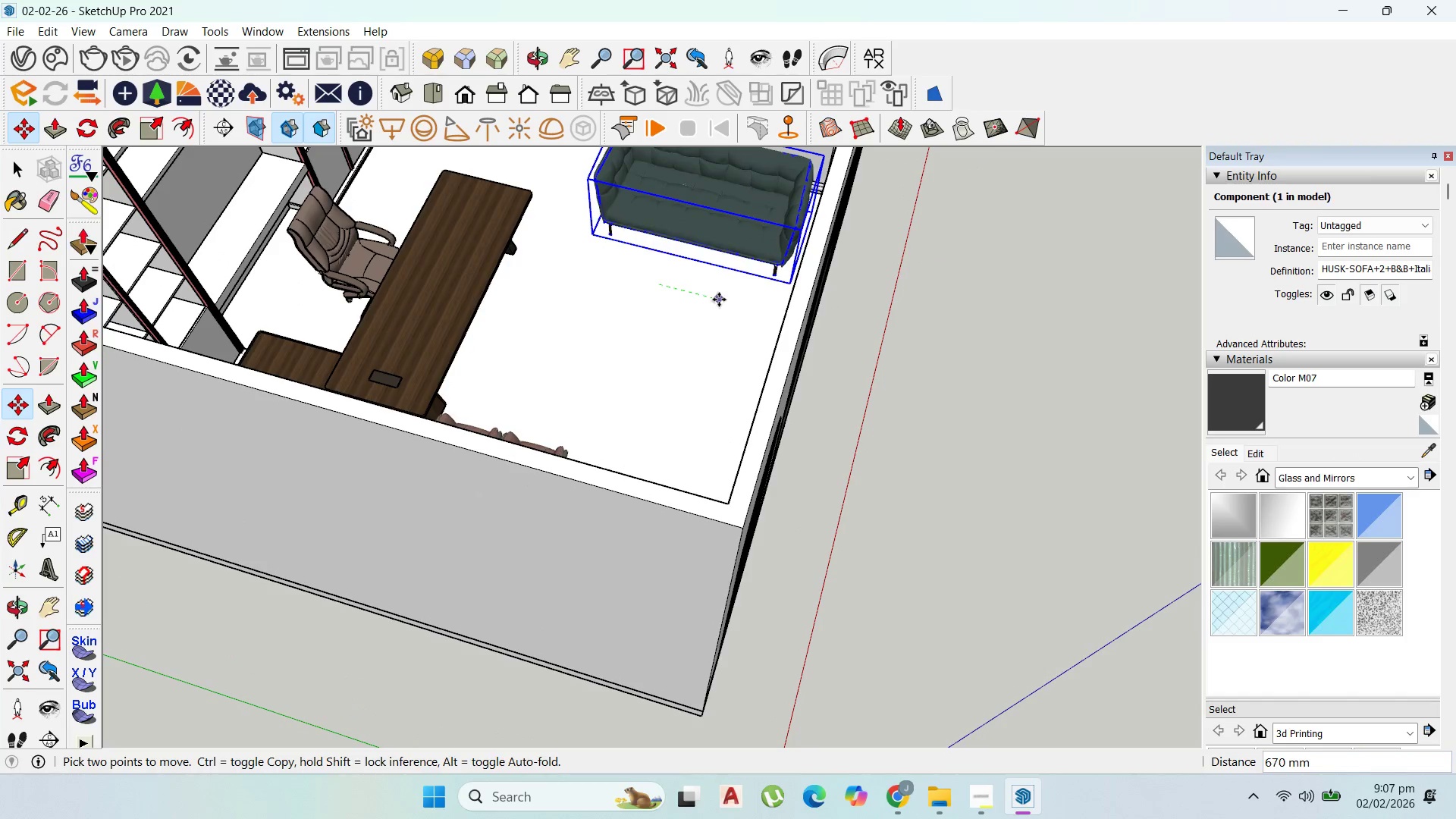 
left_click([719, 300])
 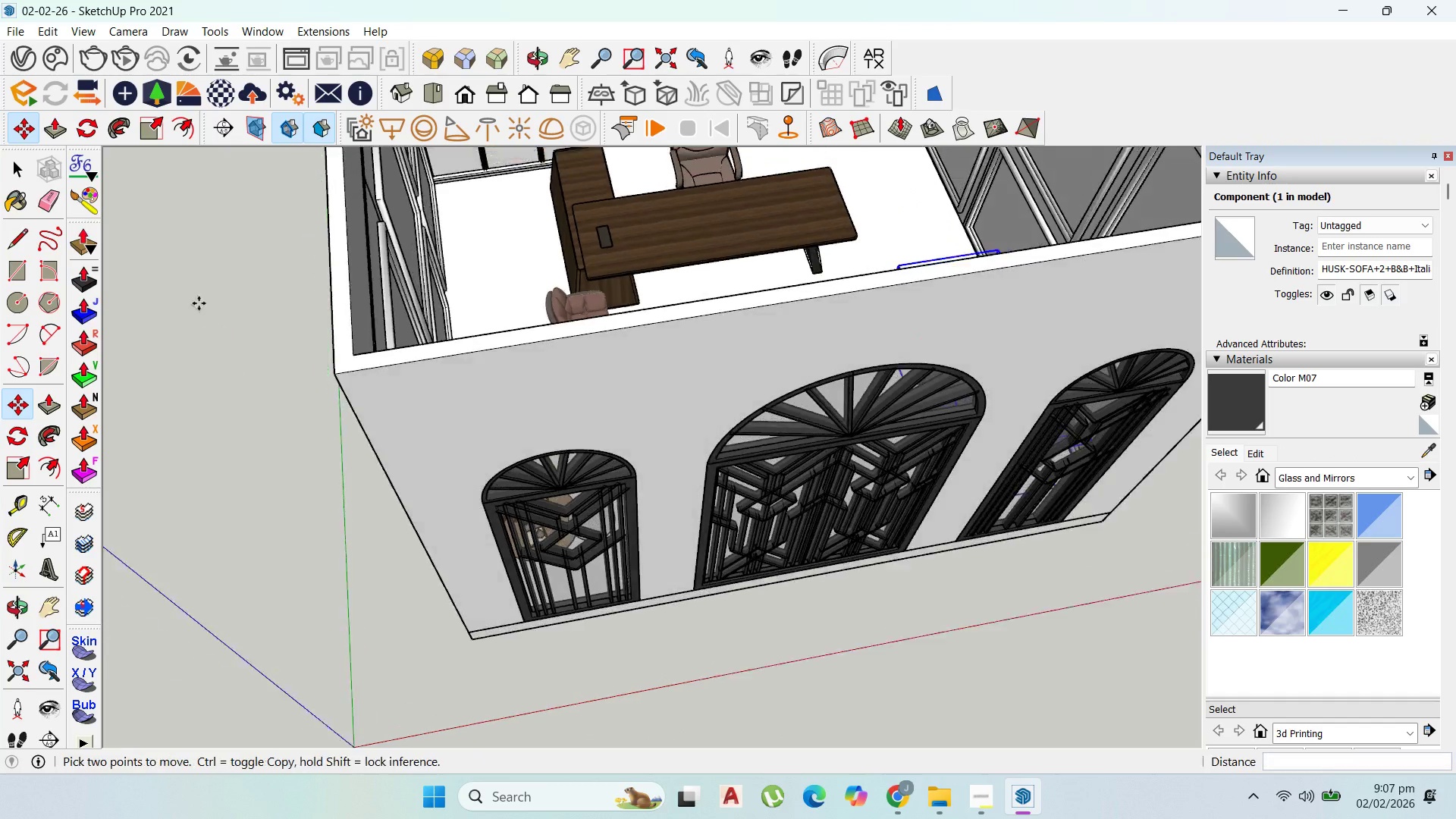 
scroll: coordinate [777, 353], scroll_direction: none, amount: 0.0
 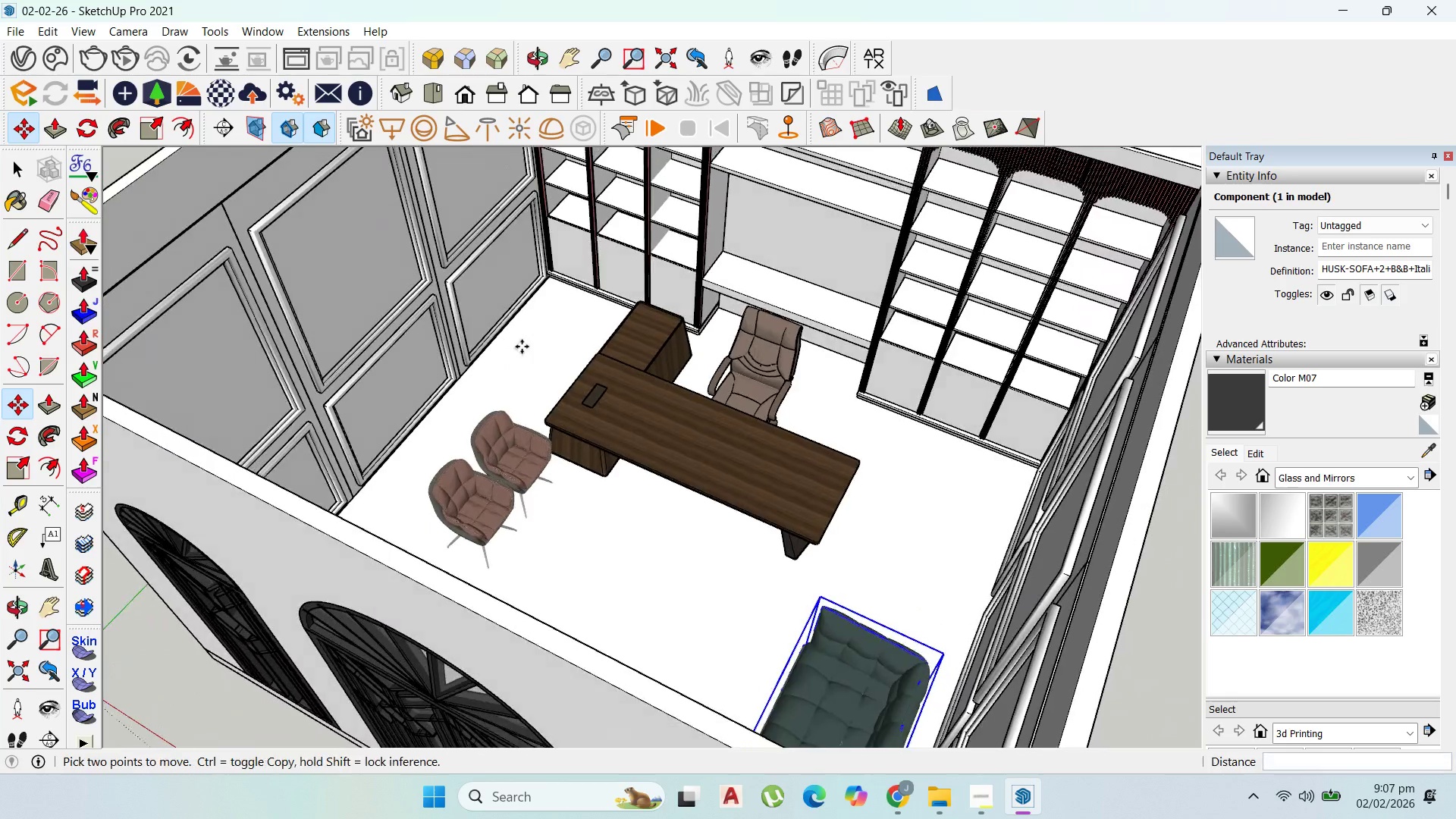 
scroll: coordinate [581, 444], scroll_direction: down, amount: 5.0
 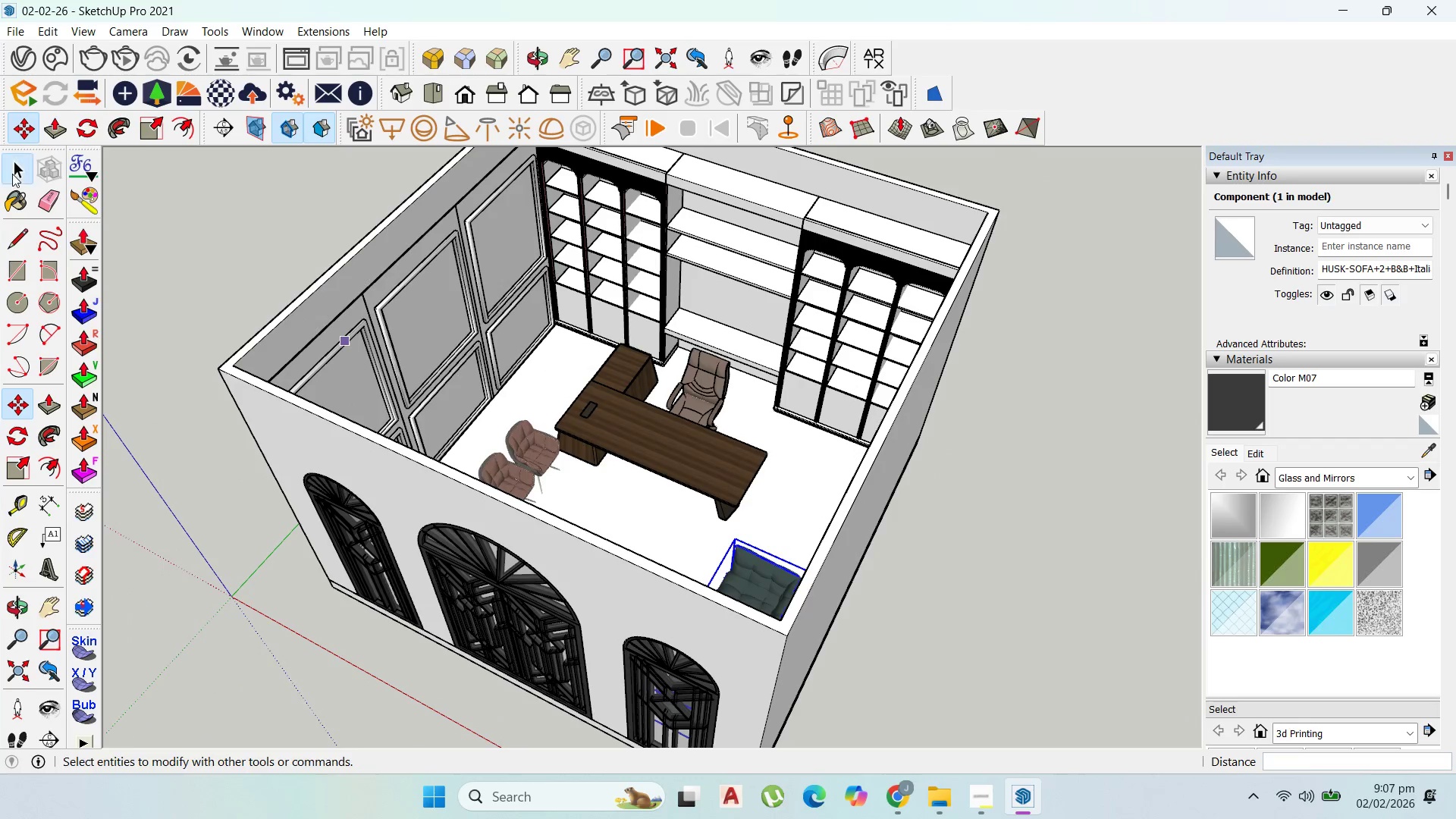 
scroll: coordinate [500, 283], scroll_direction: up, amount: 3.0
 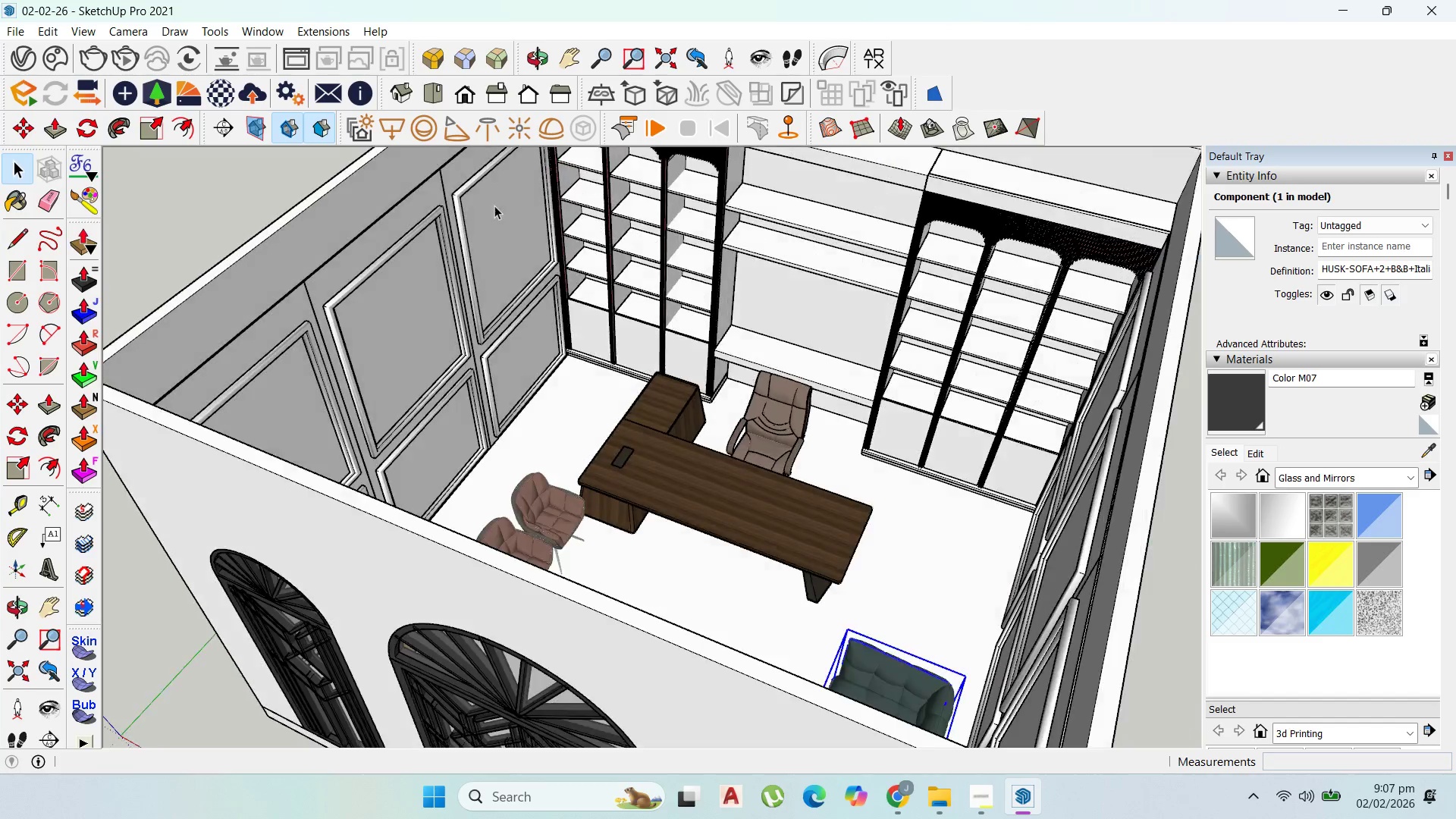 
double_click([482, 219])
 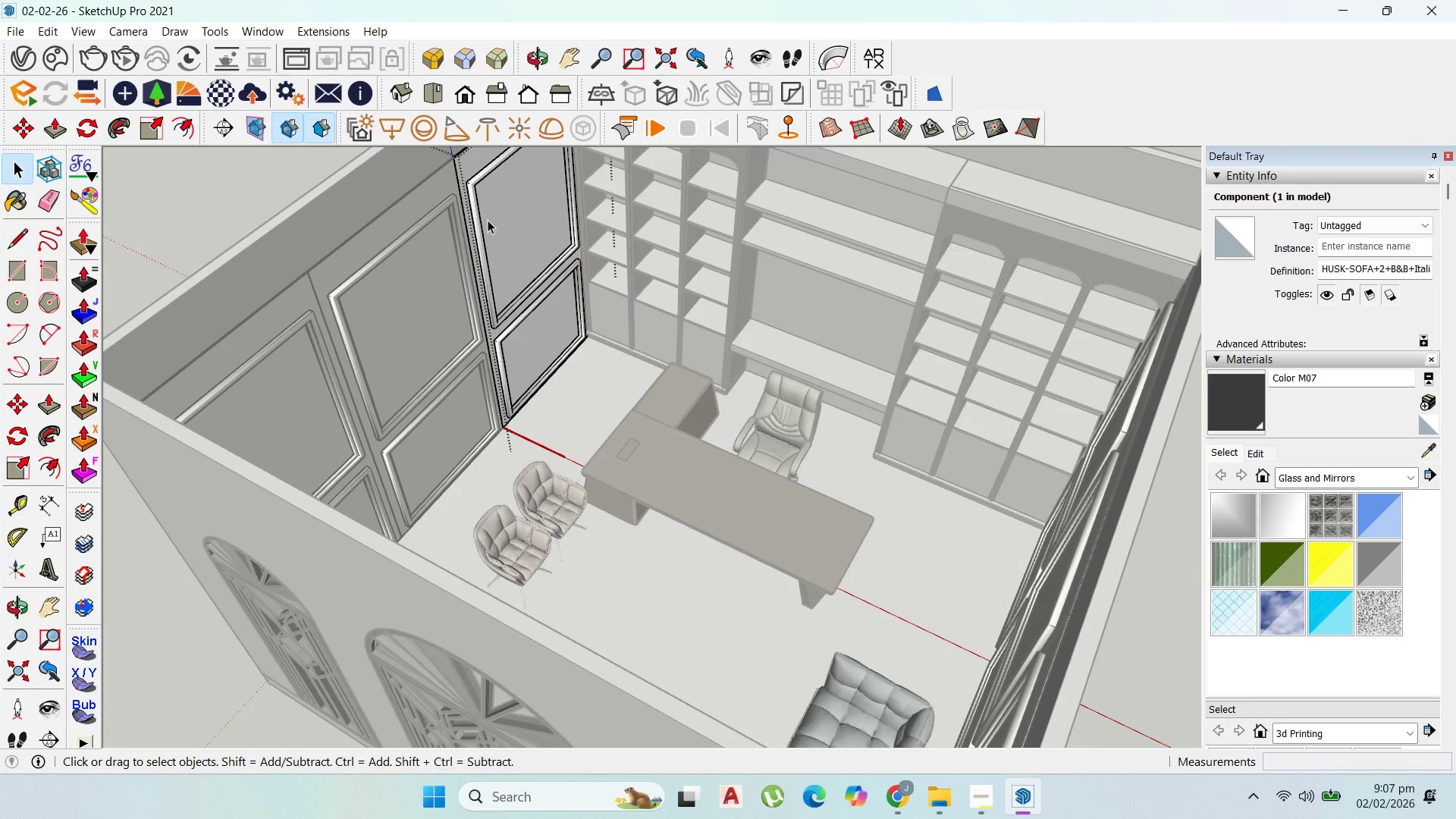 
triple_click([488, 220])
 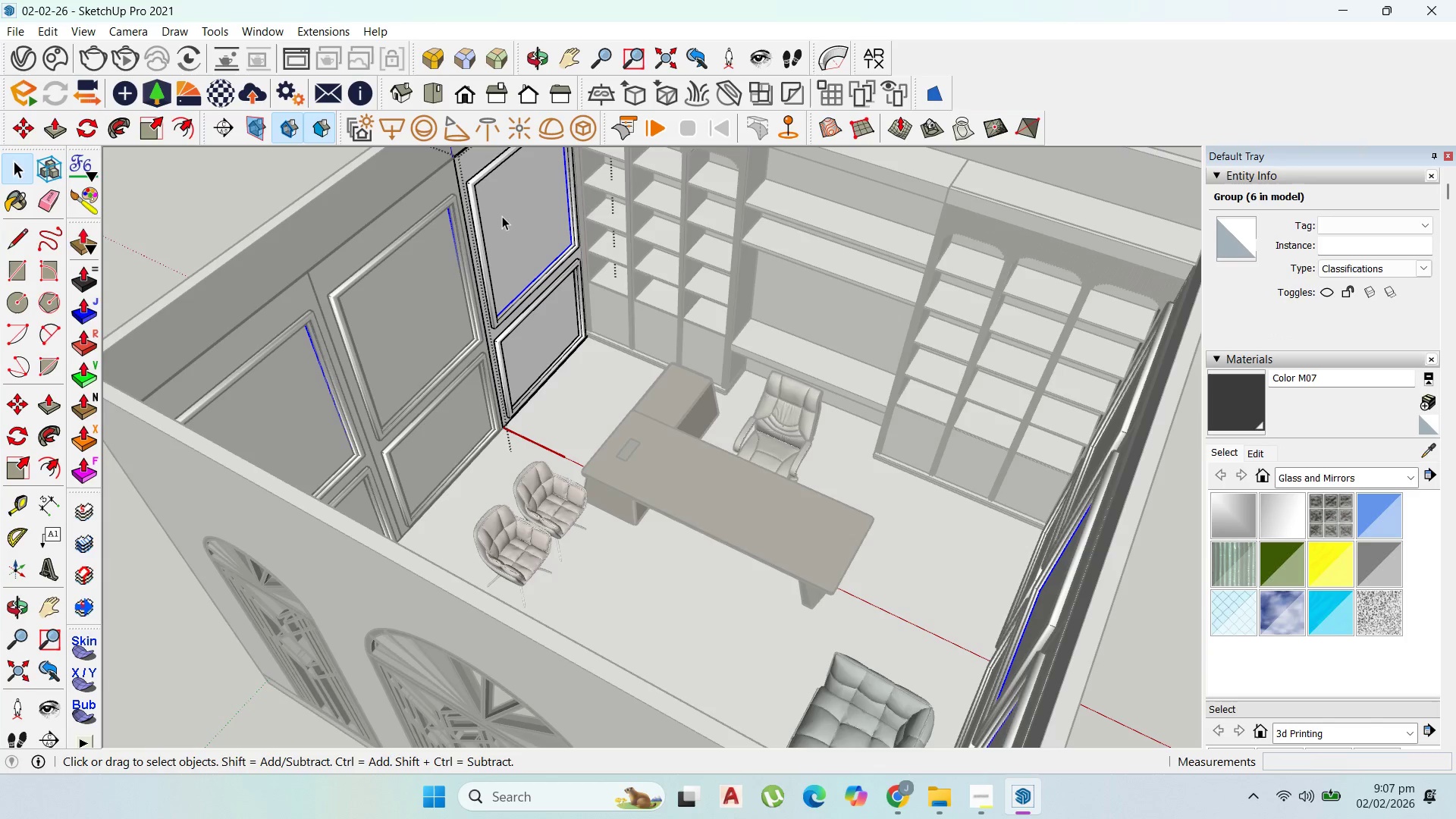 
left_click([503, 215])
 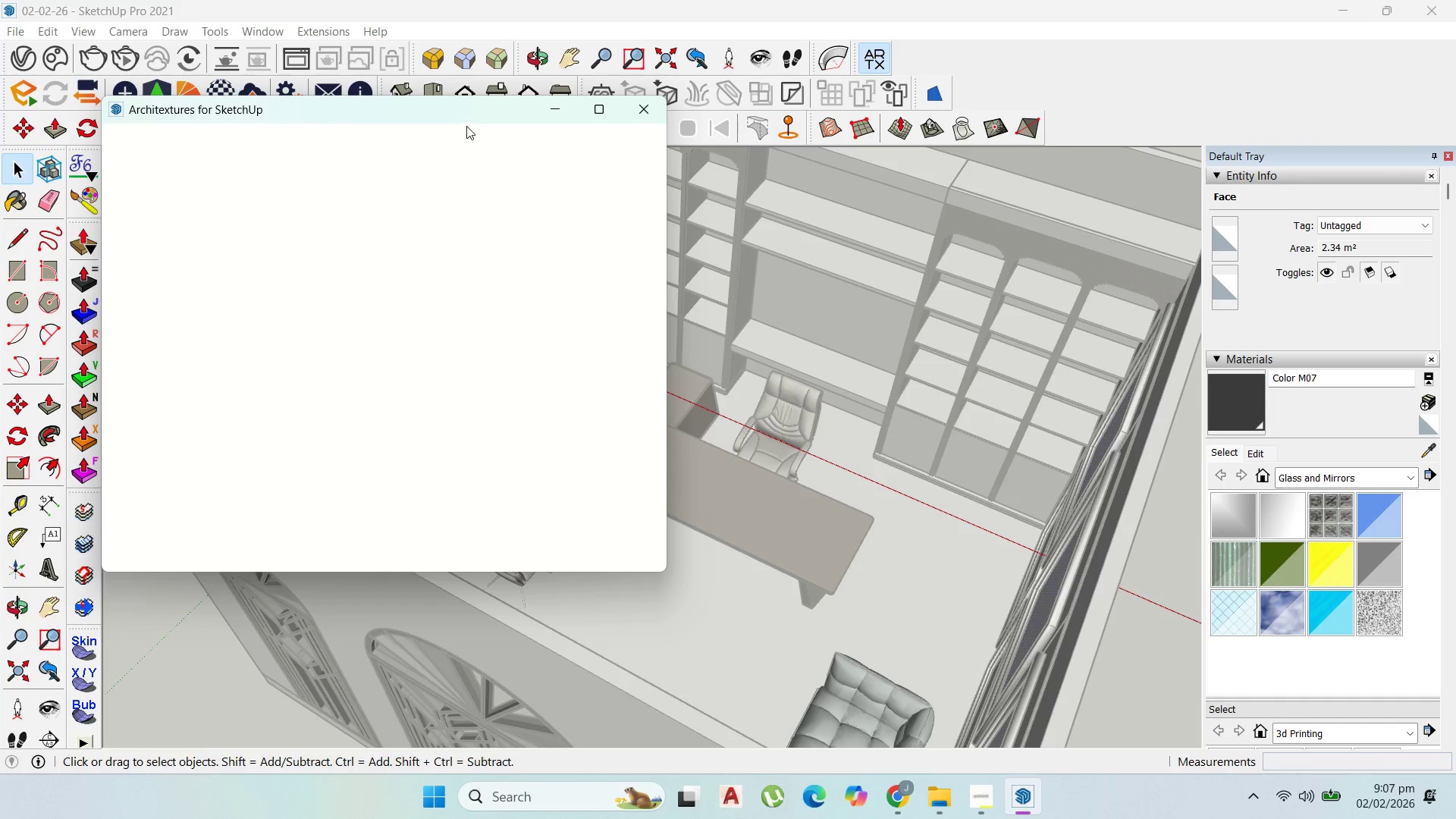 
left_click_drag(start_coordinate=[461, 118], to_coordinate=[568, 126])
 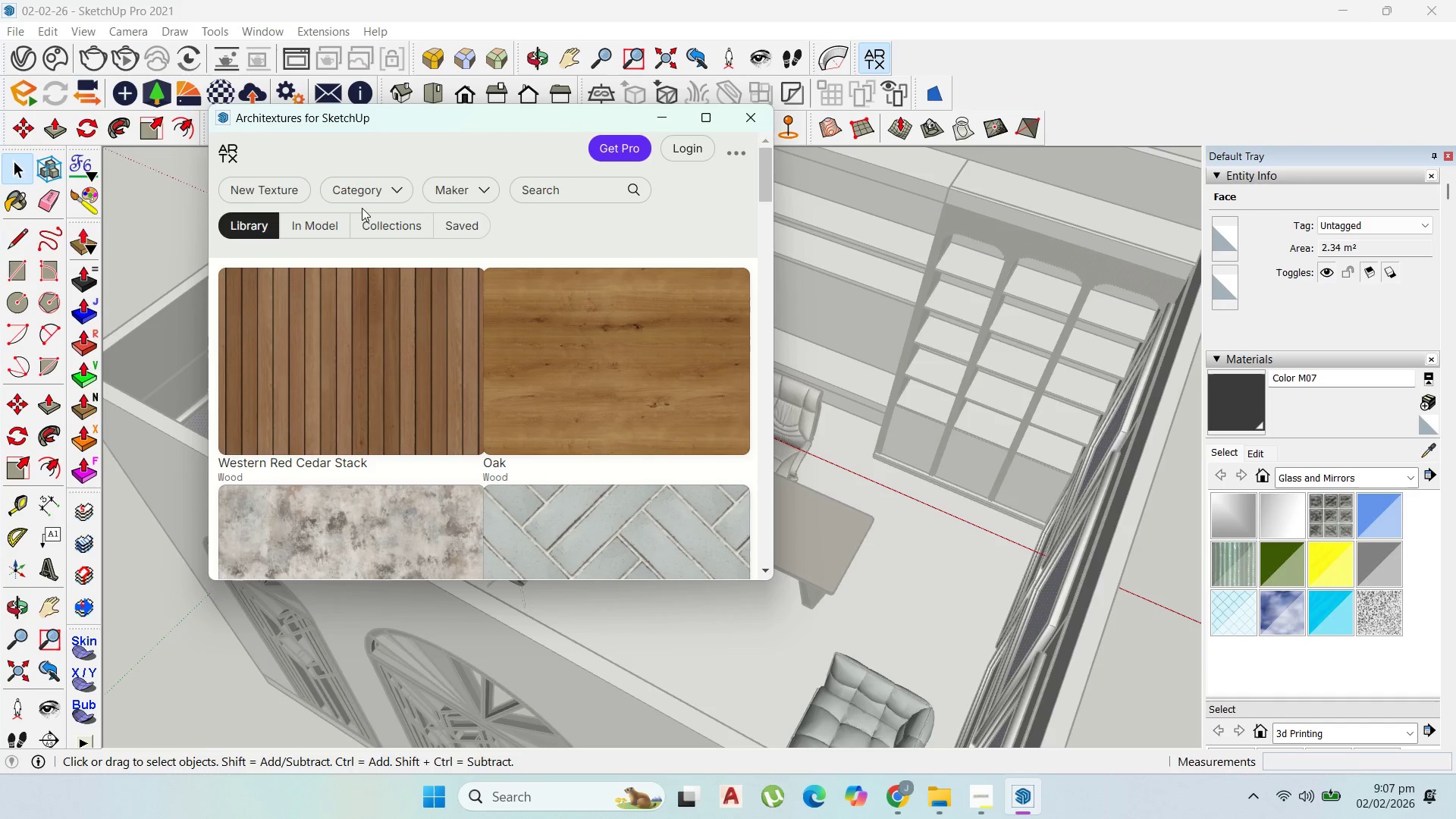 
left_click([370, 202])
 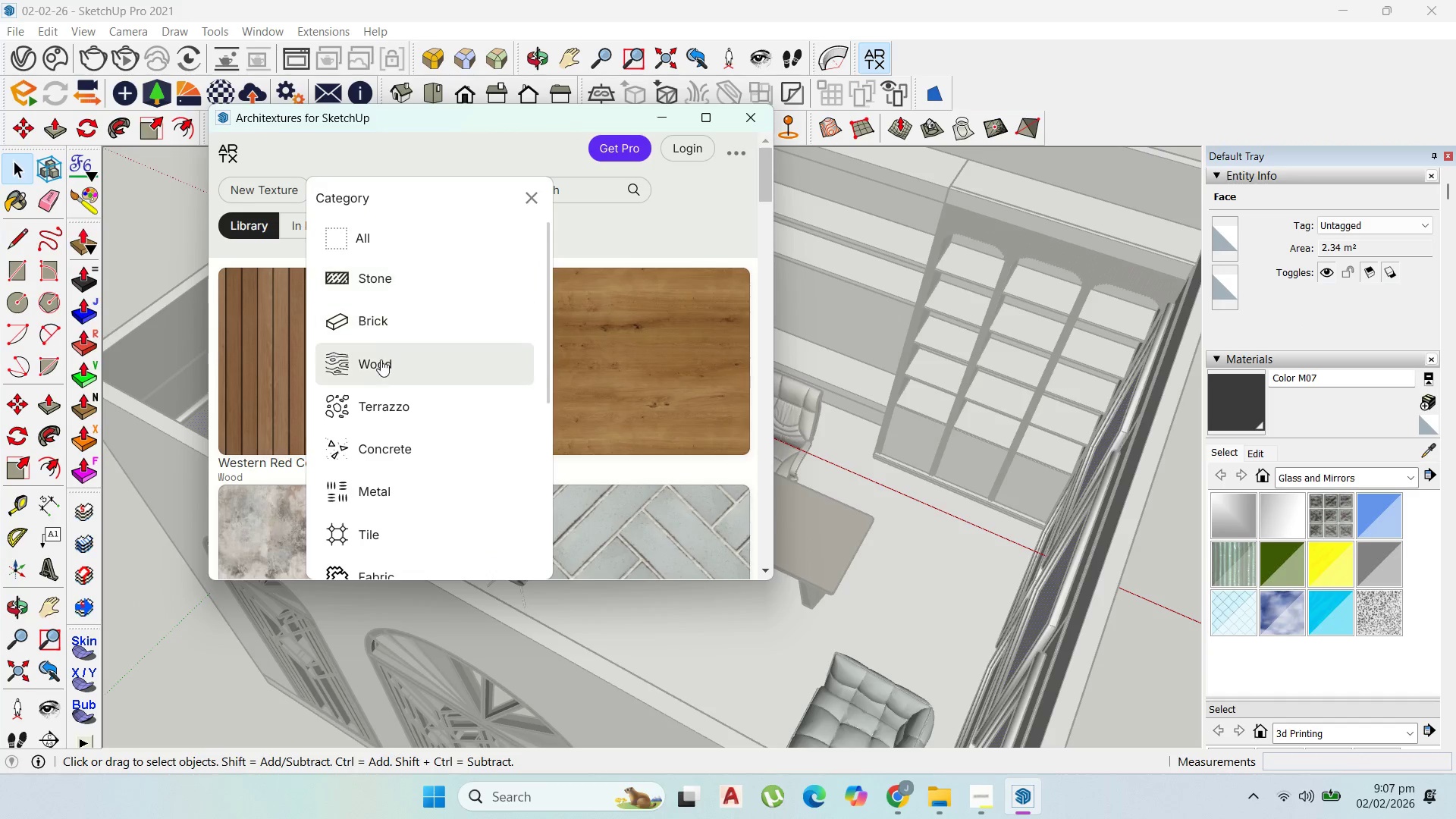 
scroll: coordinate [529, 422], scroll_direction: down, amount: 24.0
 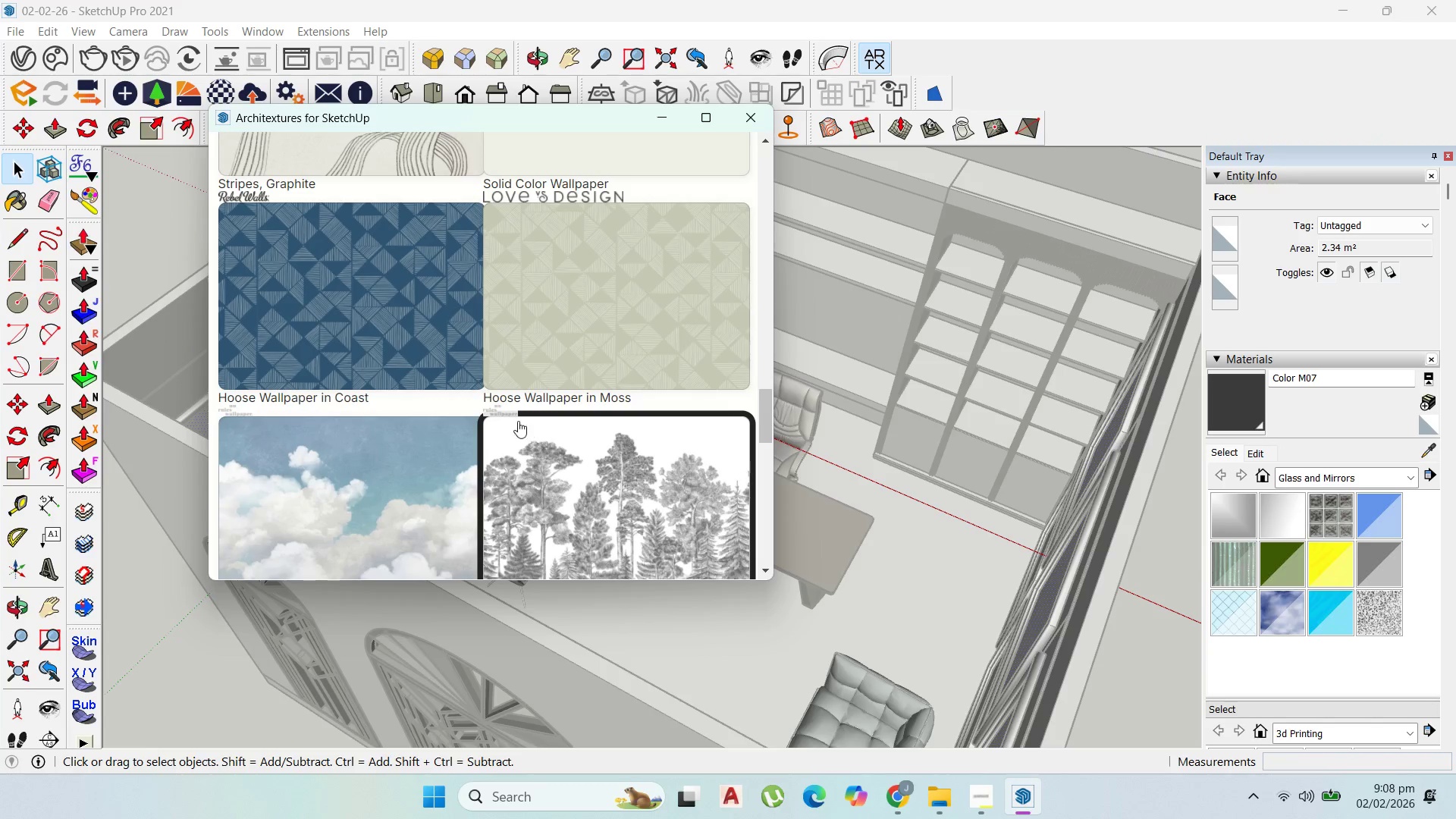 
scroll: coordinate [504, 420], scroll_direction: down, amount: 6.0
 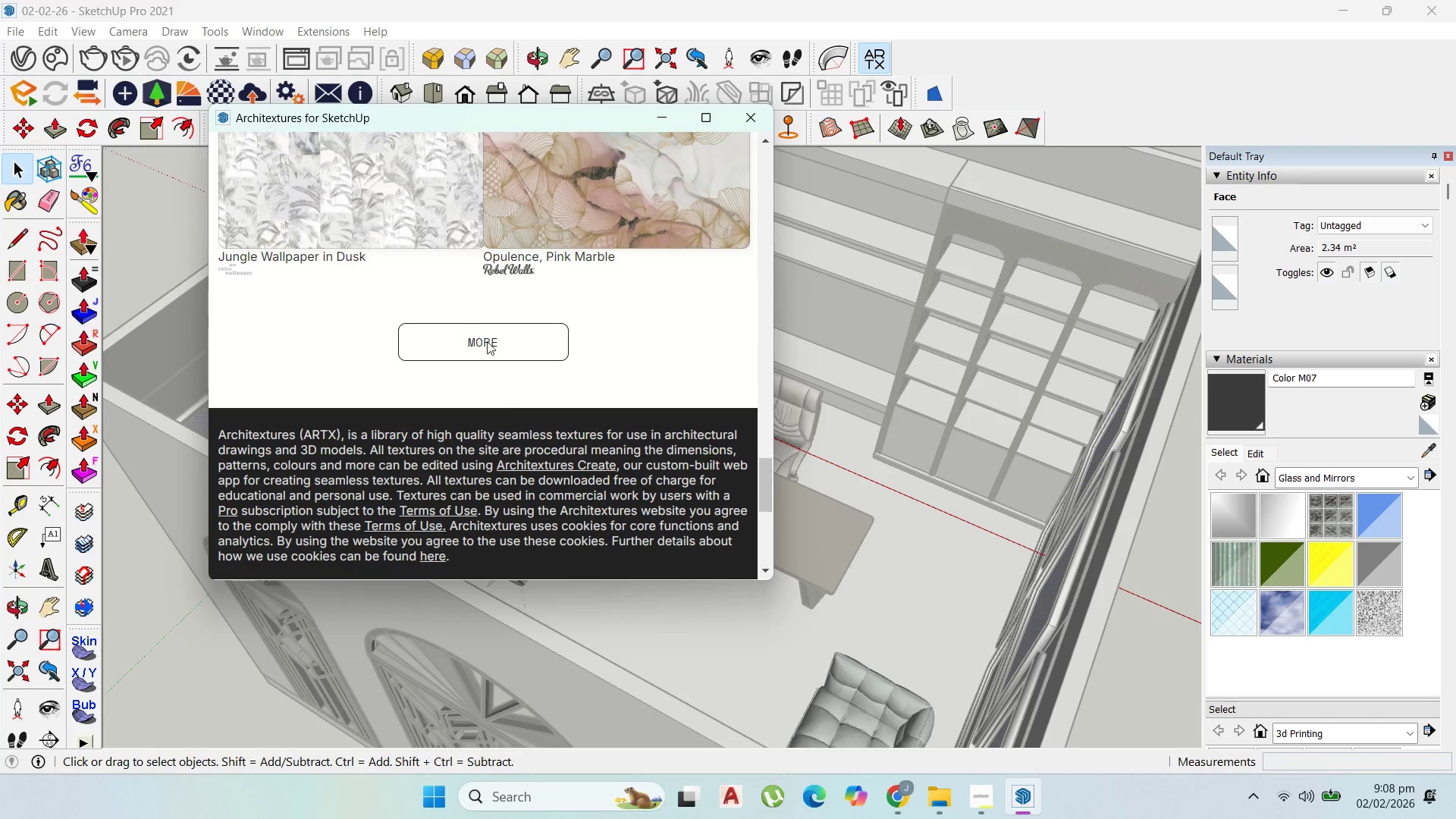 
left_click([485, 326])
 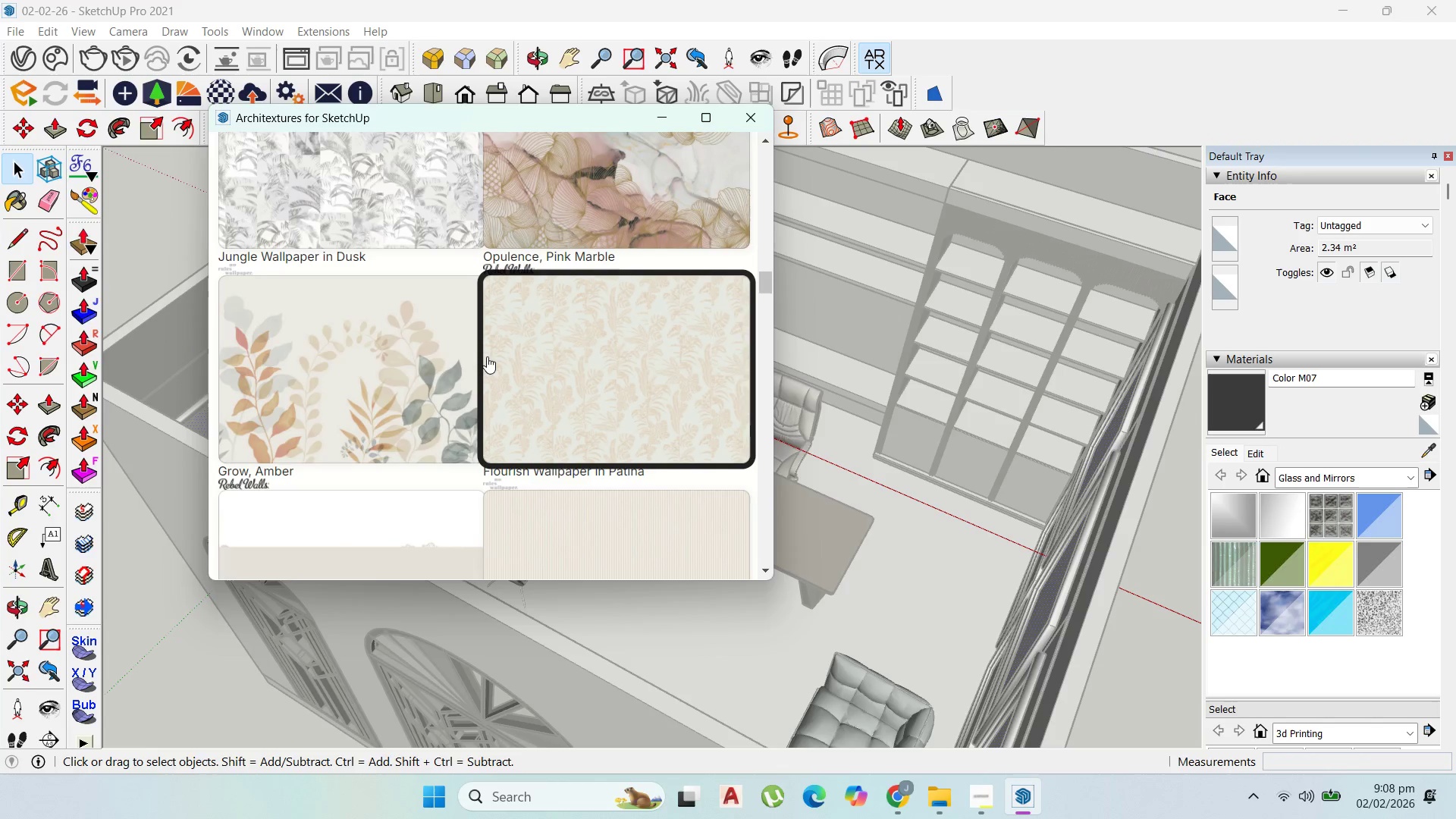 
scroll: coordinate [459, 374], scroll_direction: down, amount: 15.0
 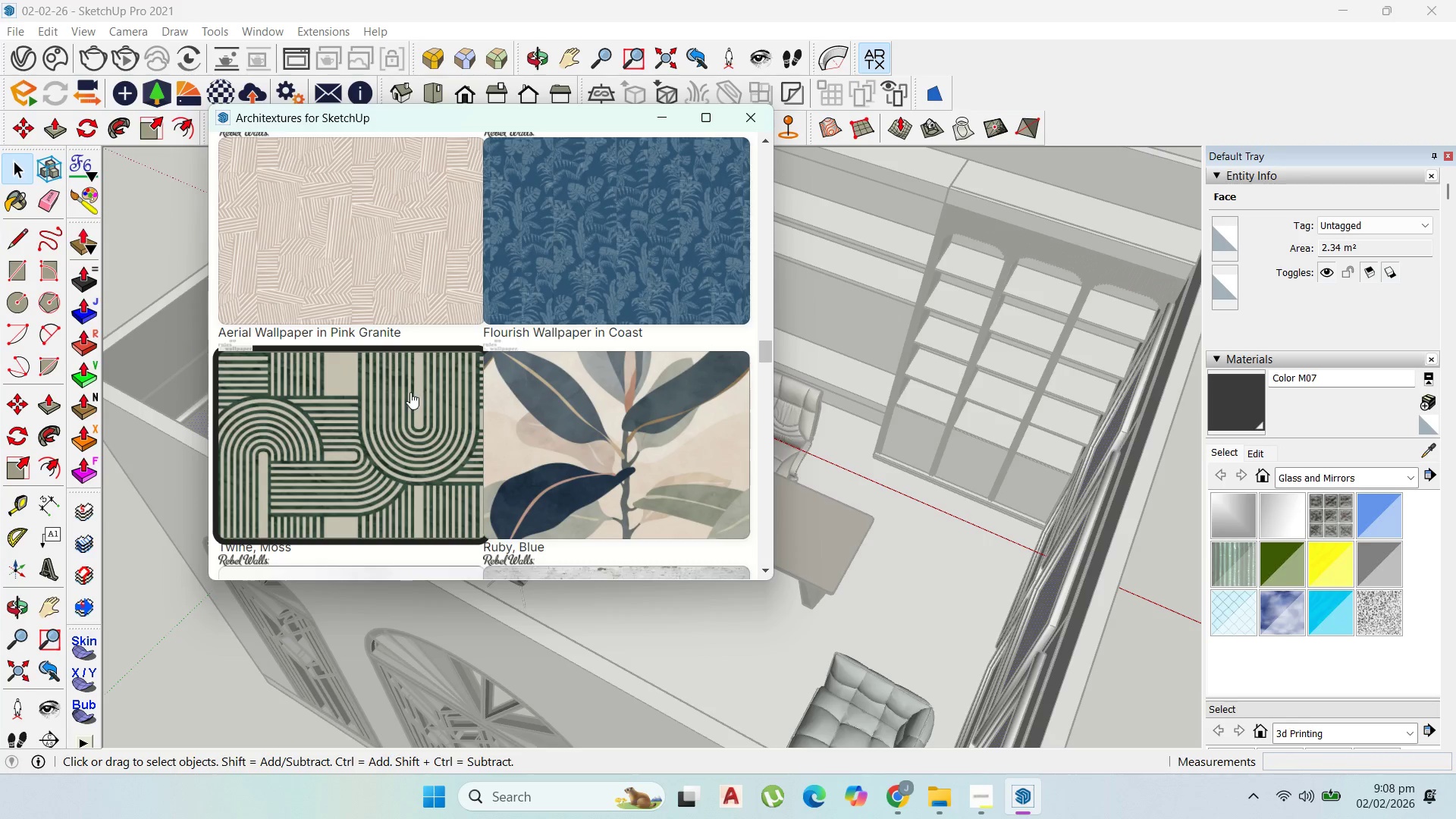 
scroll: coordinate [414, 405], scroll_direction: down, amount: 6.0
 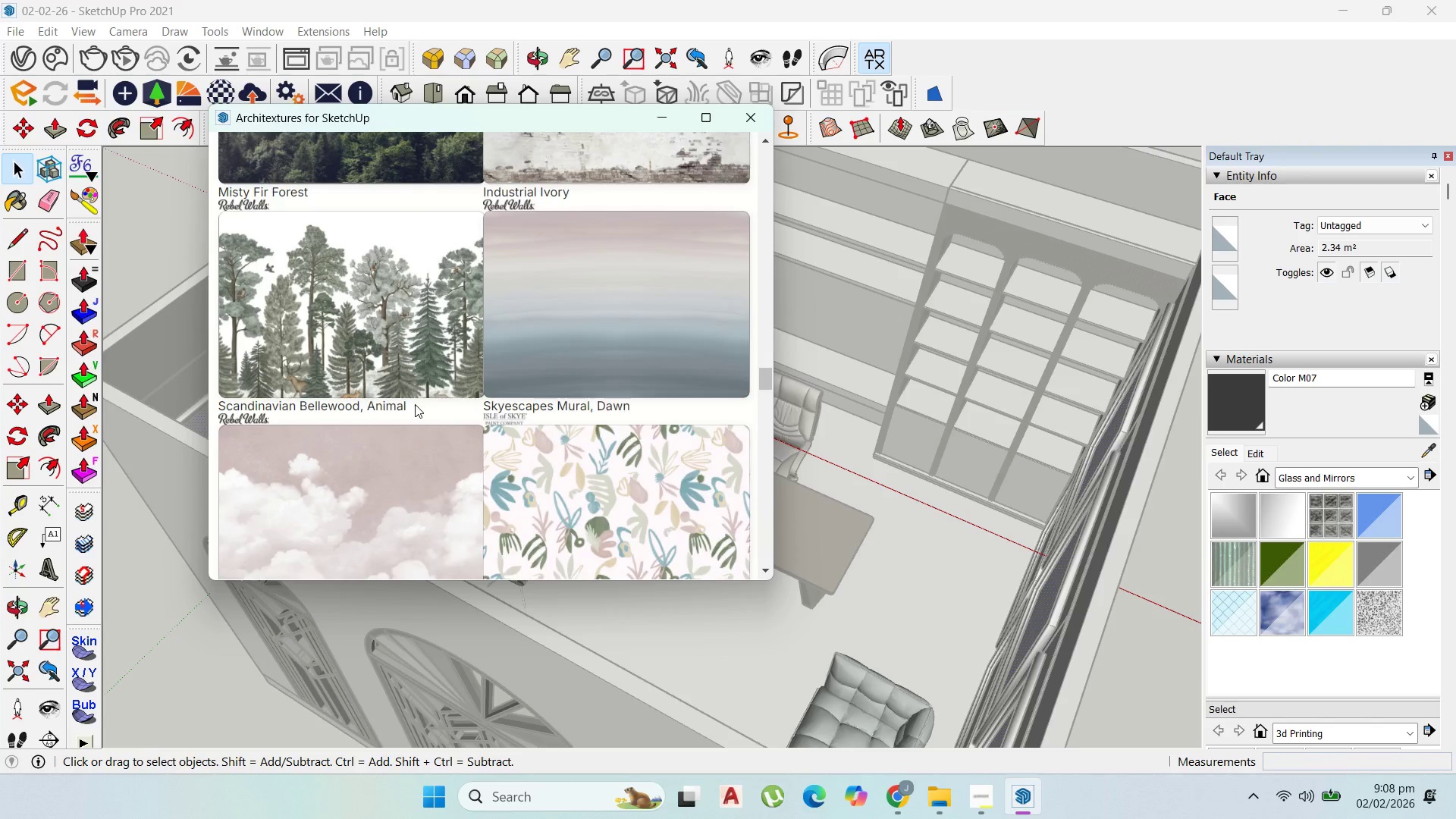 
scroll: coordinate [407, 384], scroll_direction: up, amount: 7.0
 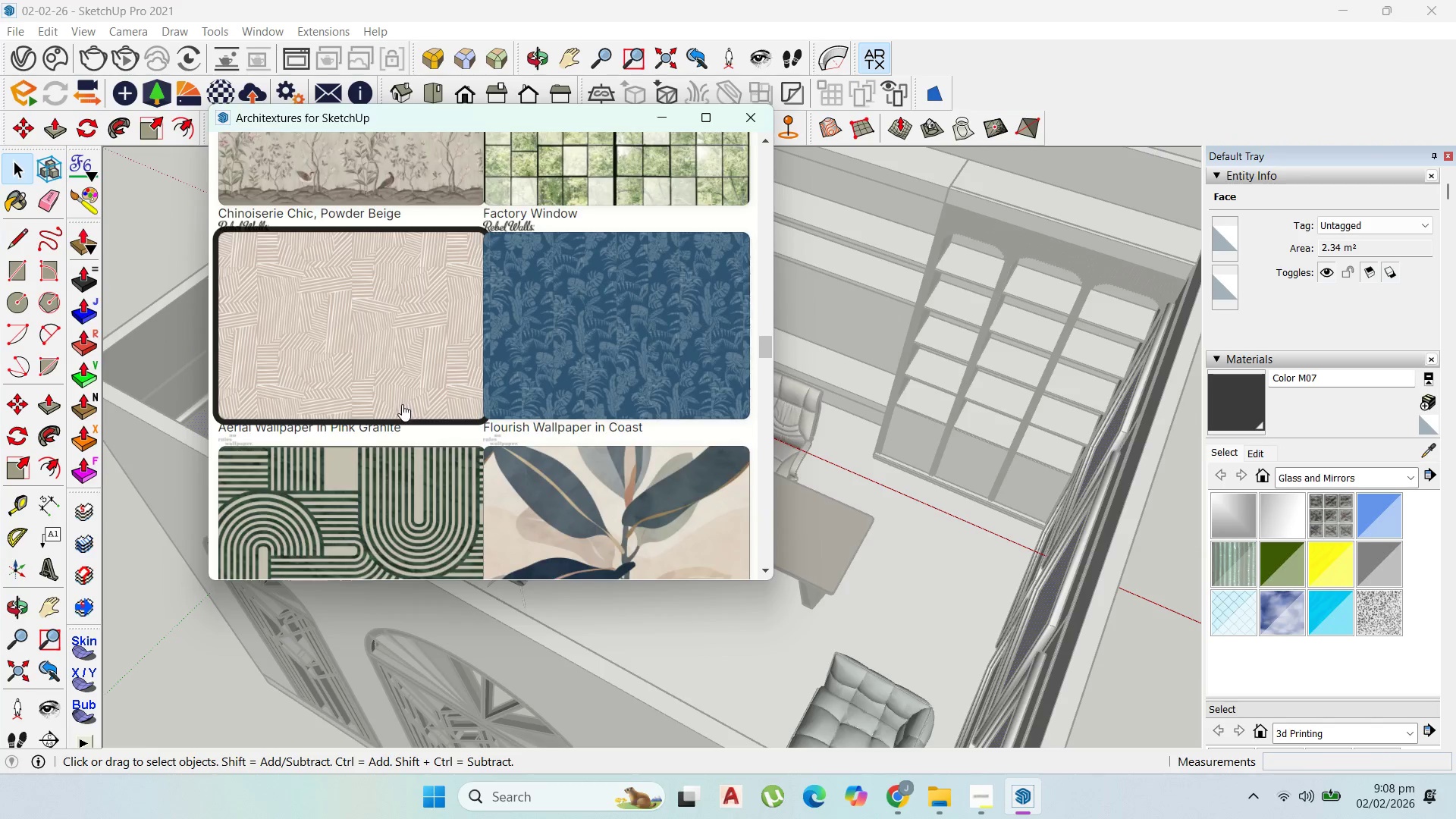 
scroll: coordinate [470, 425], scroll_direction: down, amount: 4.0
 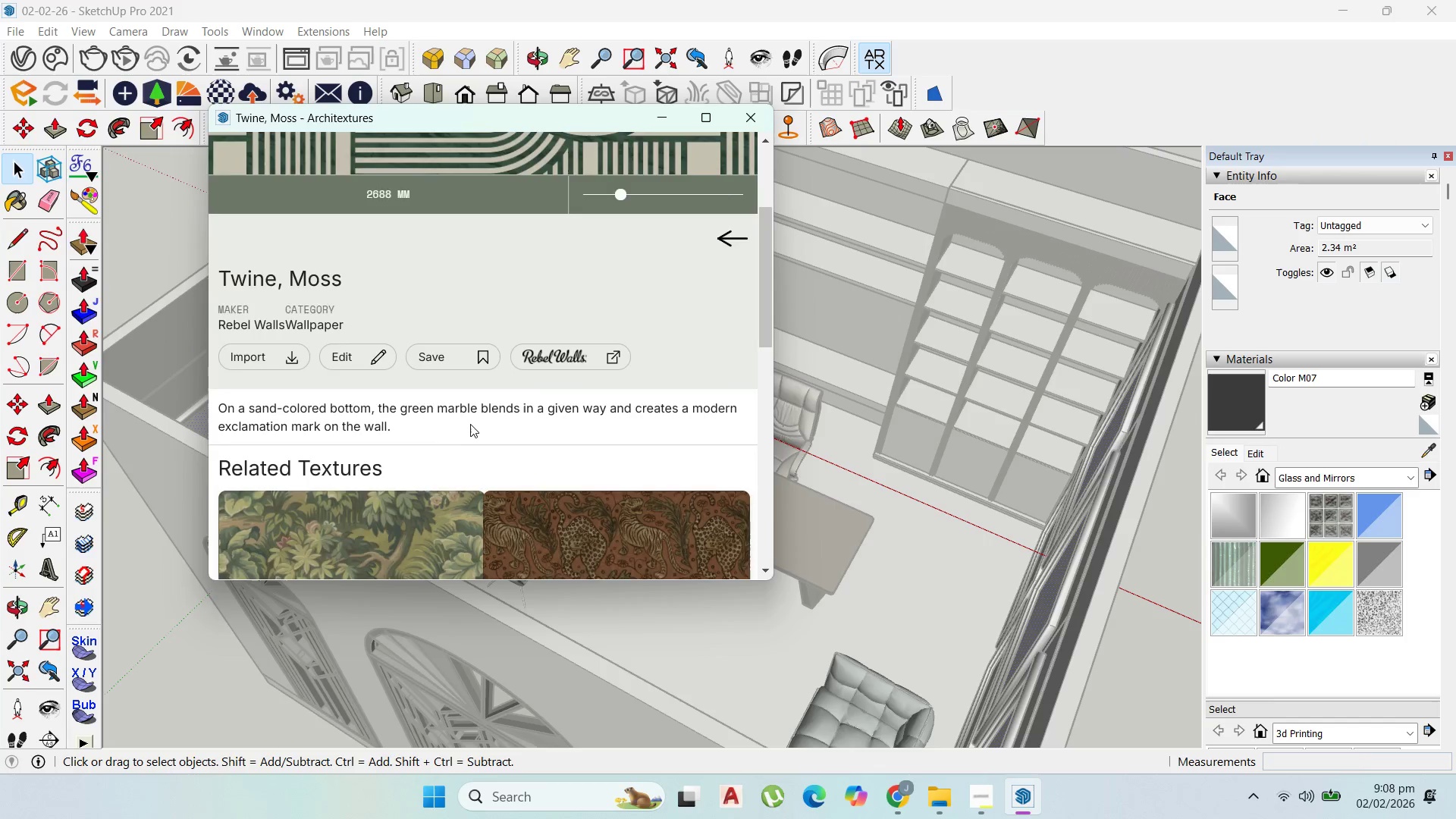 
scroll: coordinate [470, 422], scroll_direction: up, amount: 1.0
 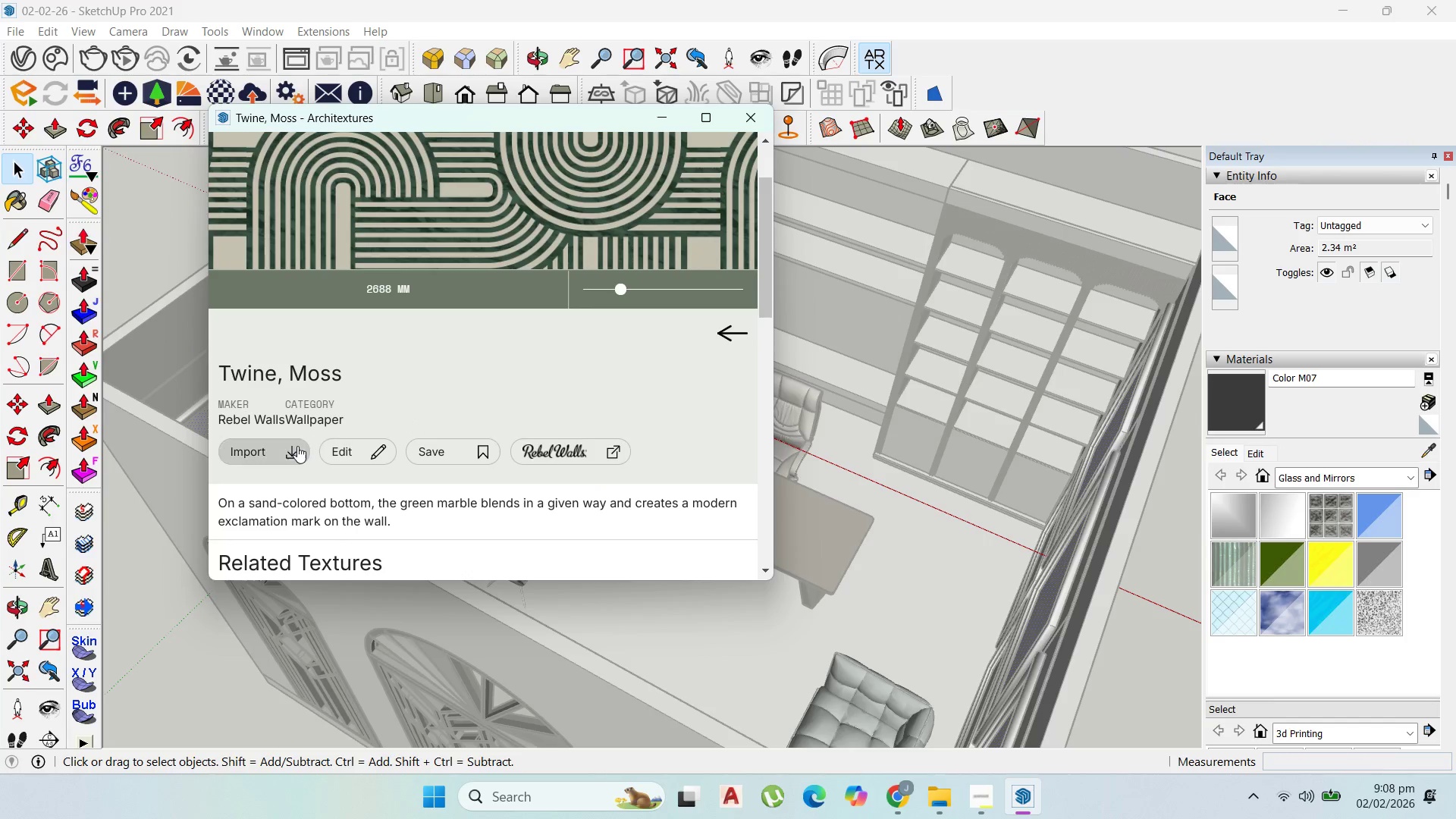 
left_click([293, 450])
 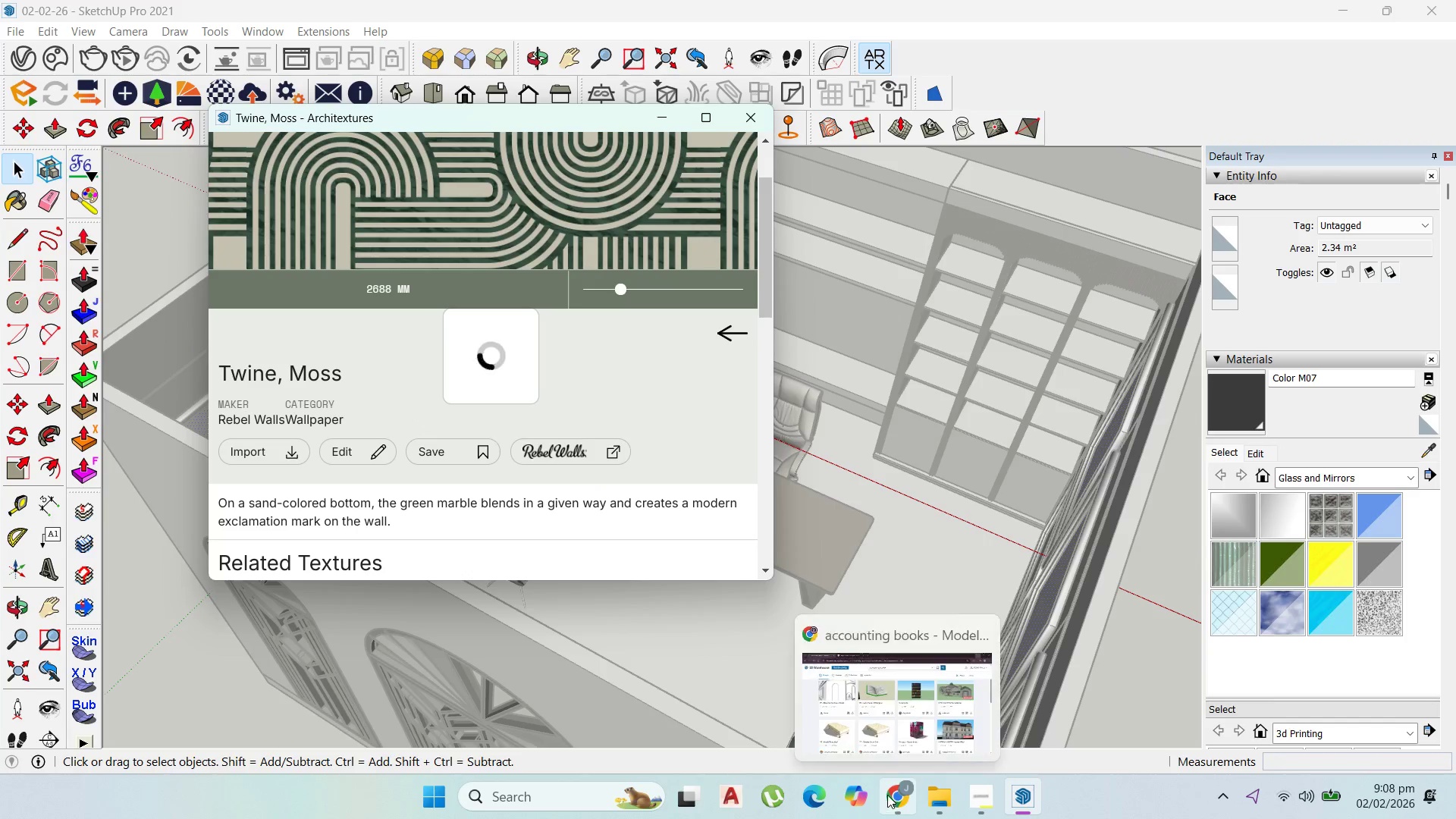 
wait(6.94)
 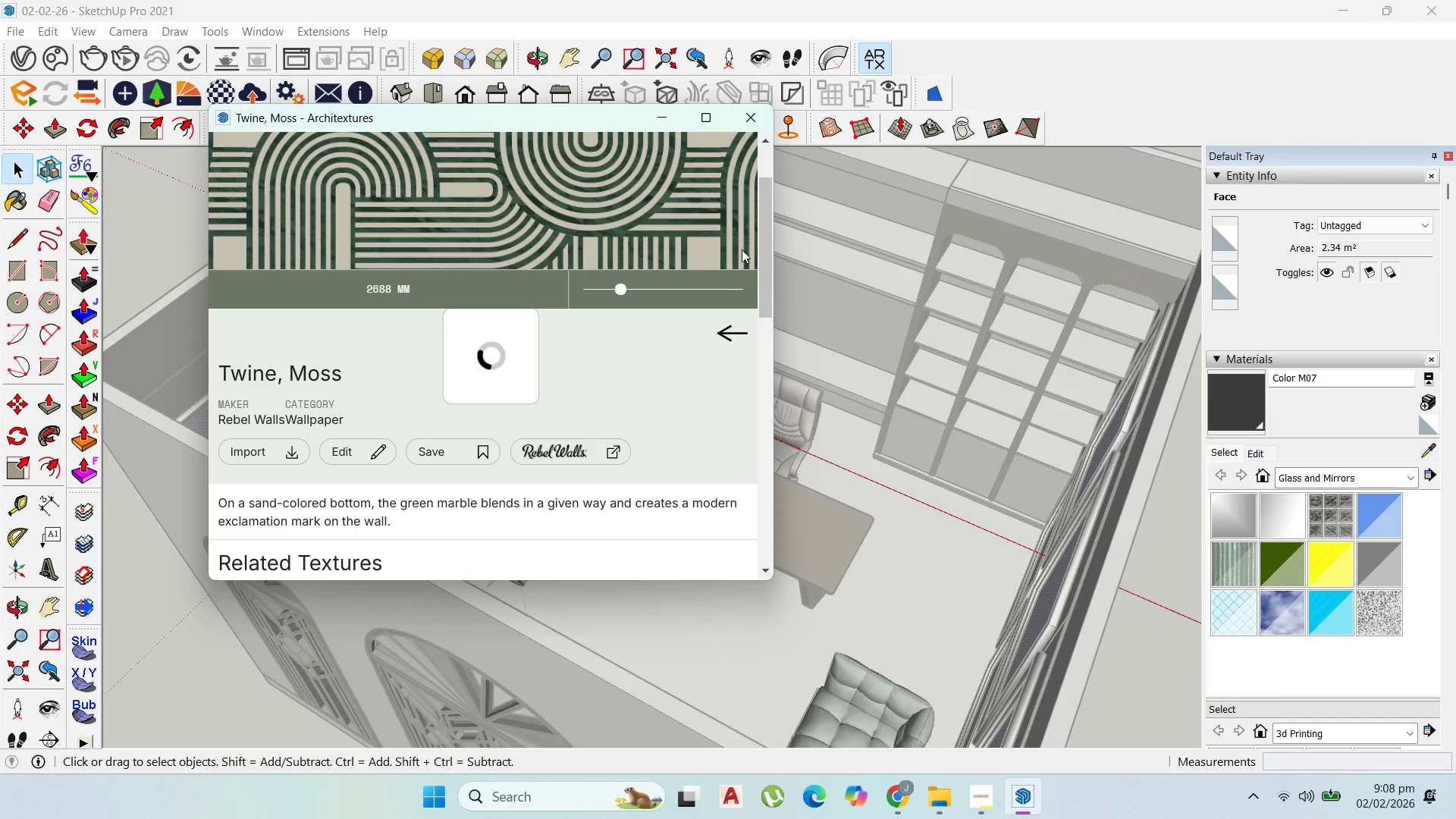 
left_click([499, 17])
 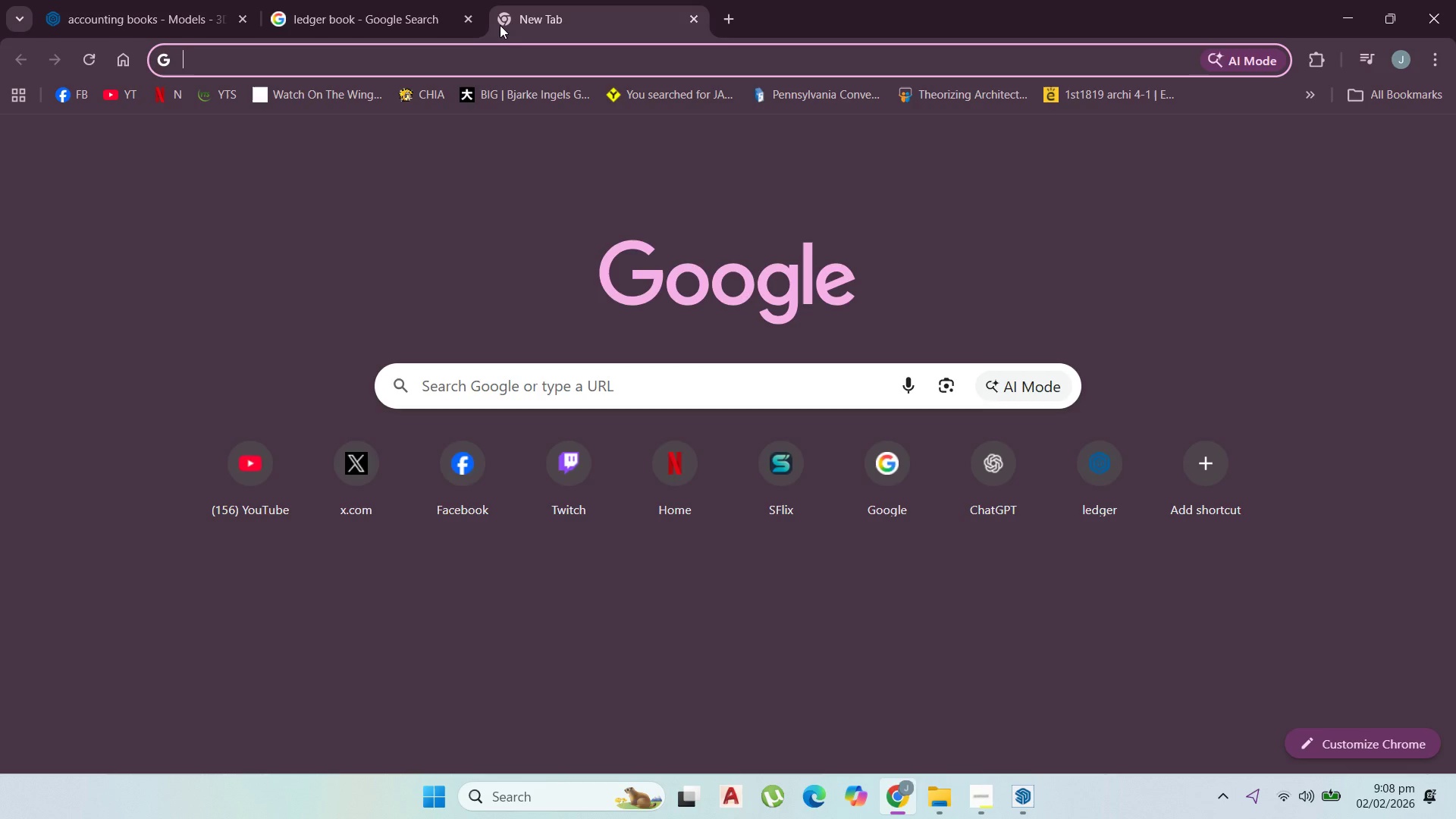 
type(art)
 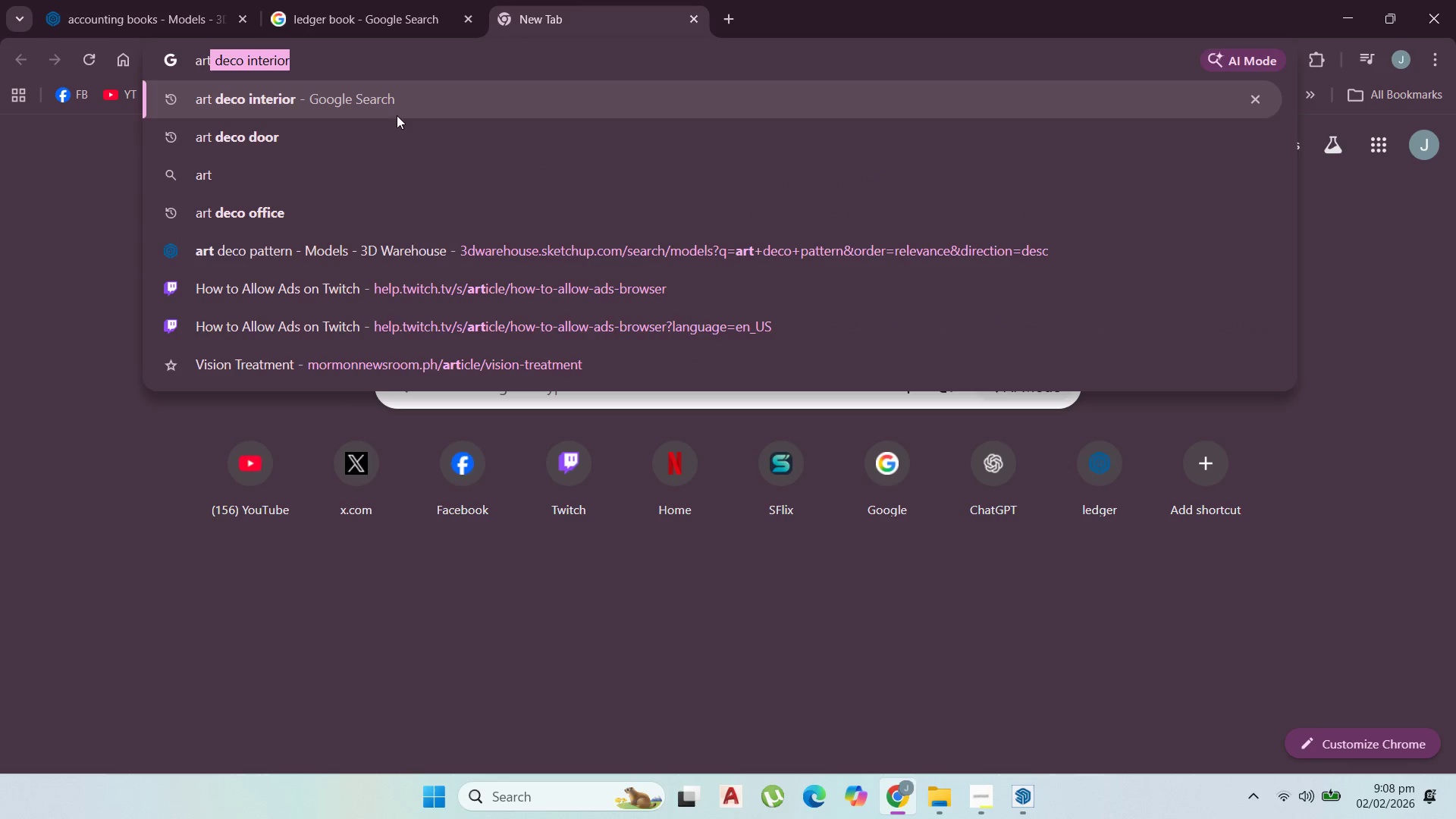 
left_click([339, 209])
 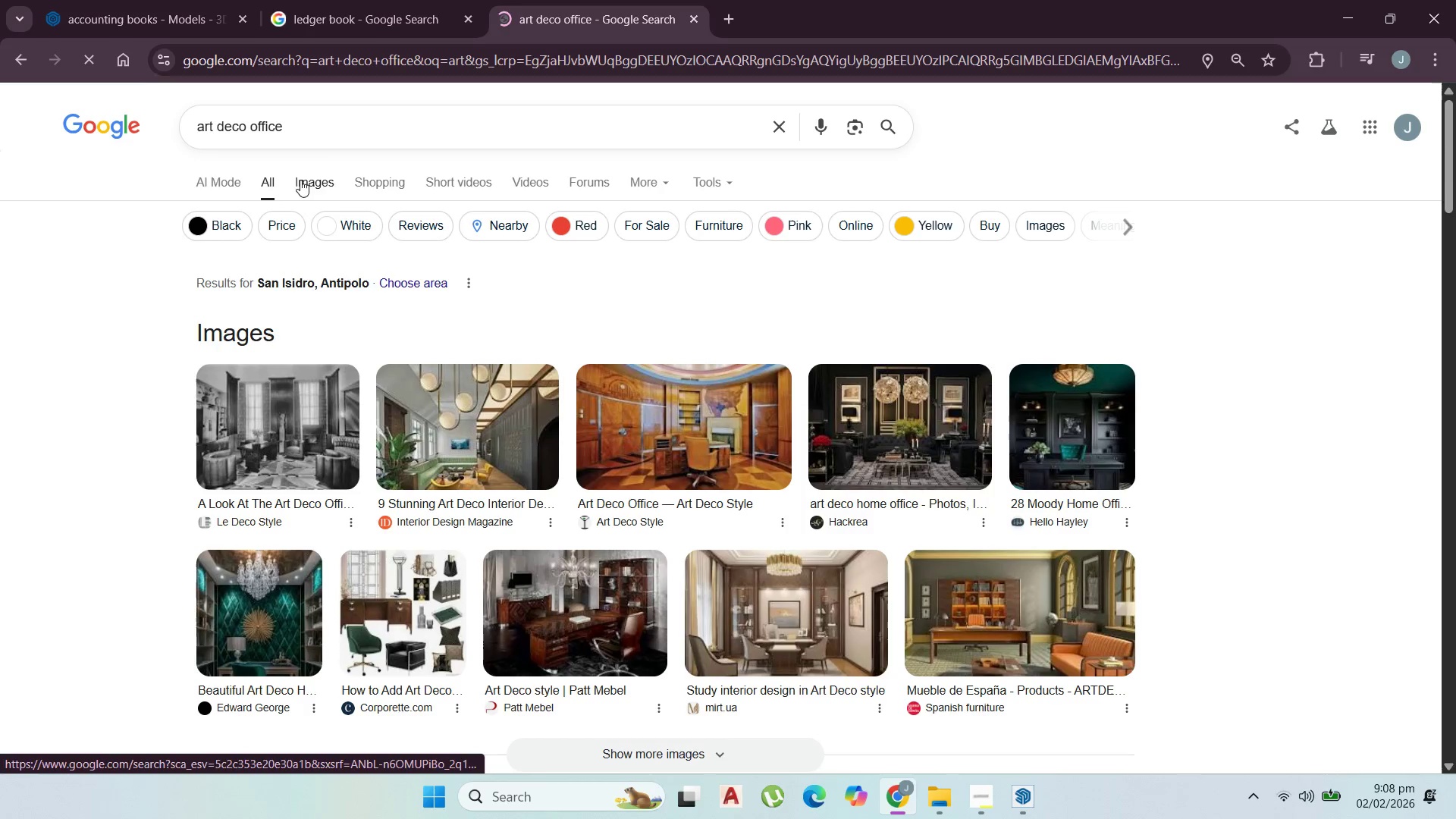 
left_click([305, 186])
 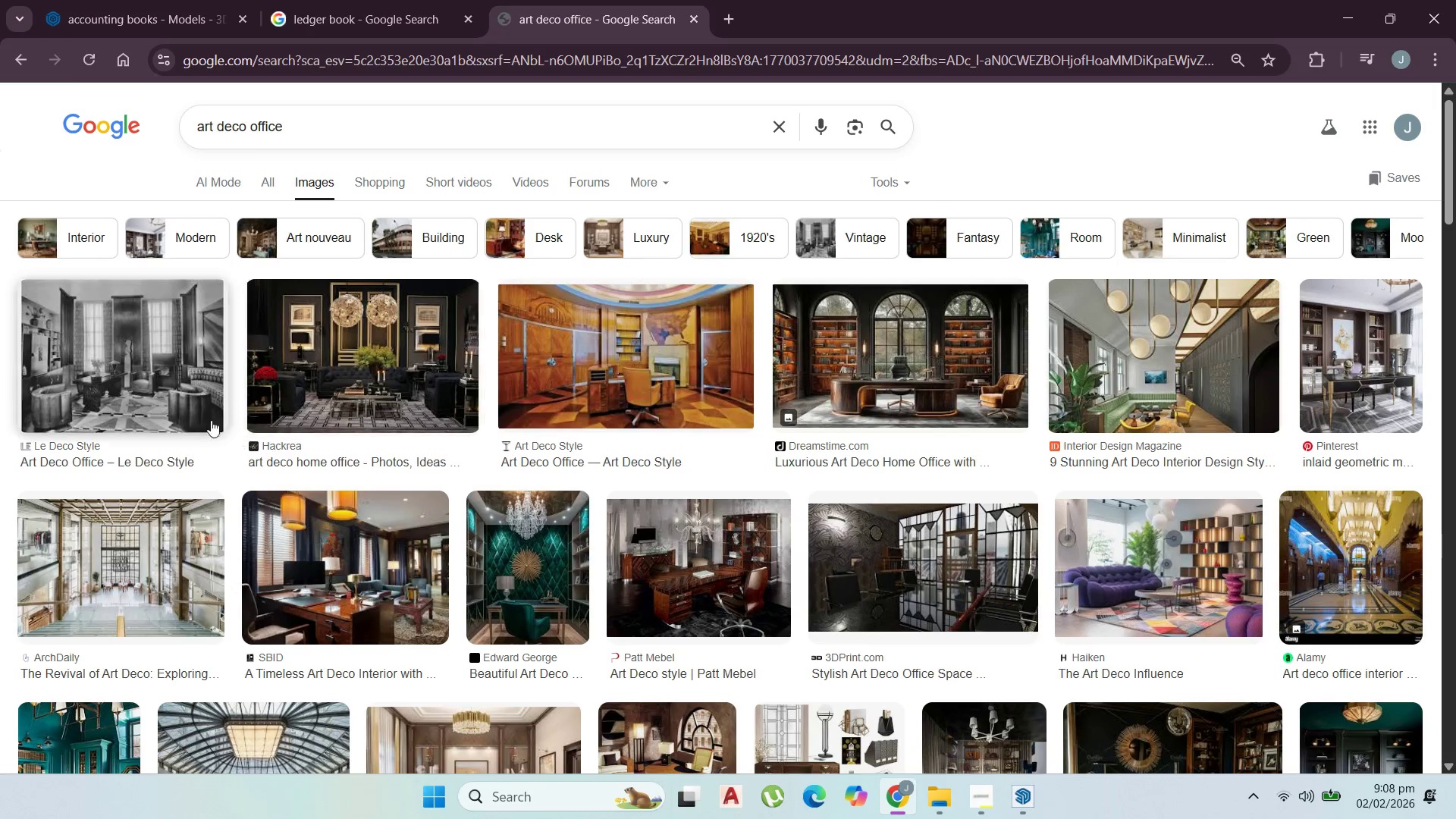 
scroll: coordinate [569, 470], scroll_direction: down, amount: 5.0
 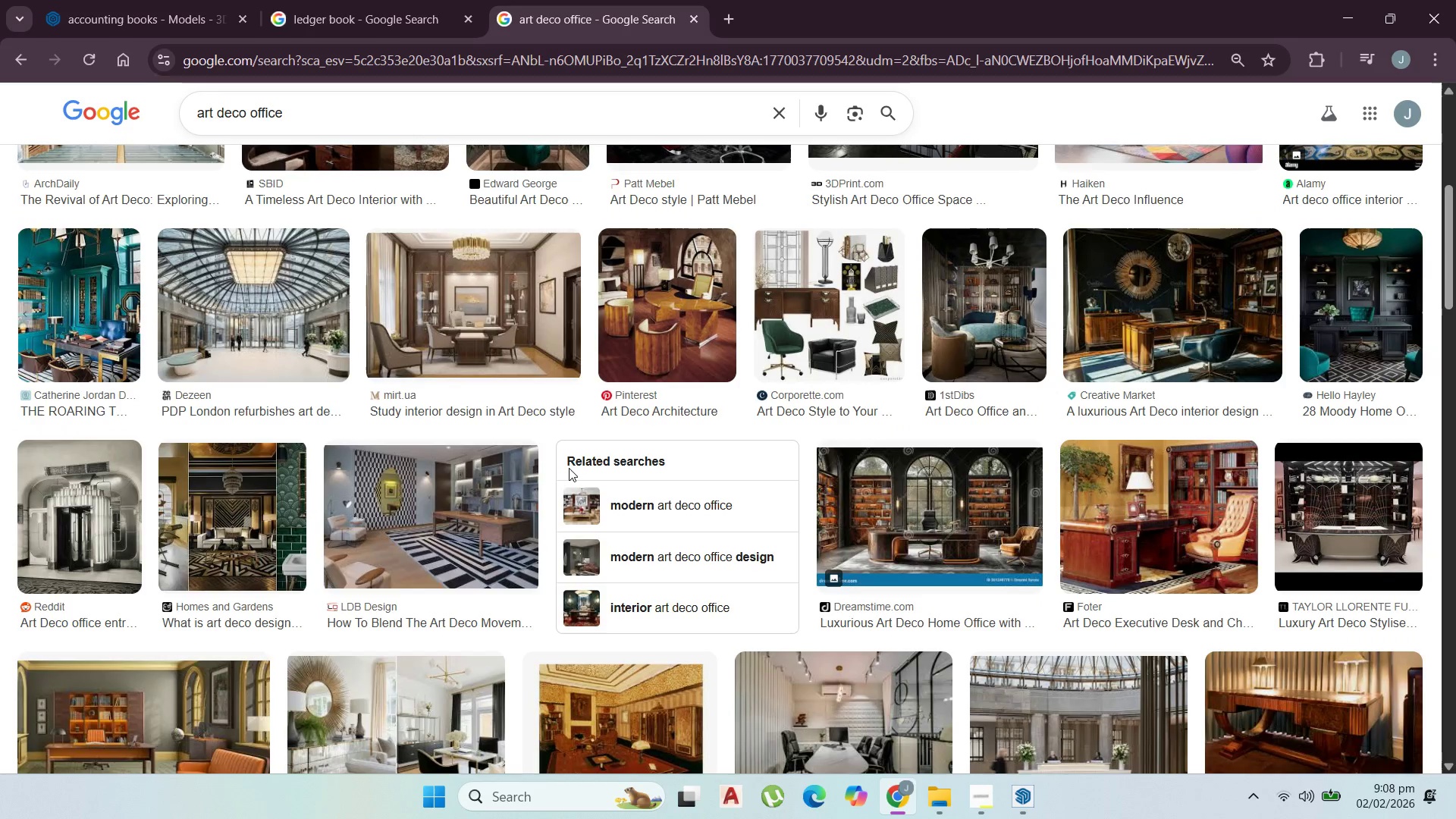 
left_click([257, 532])
 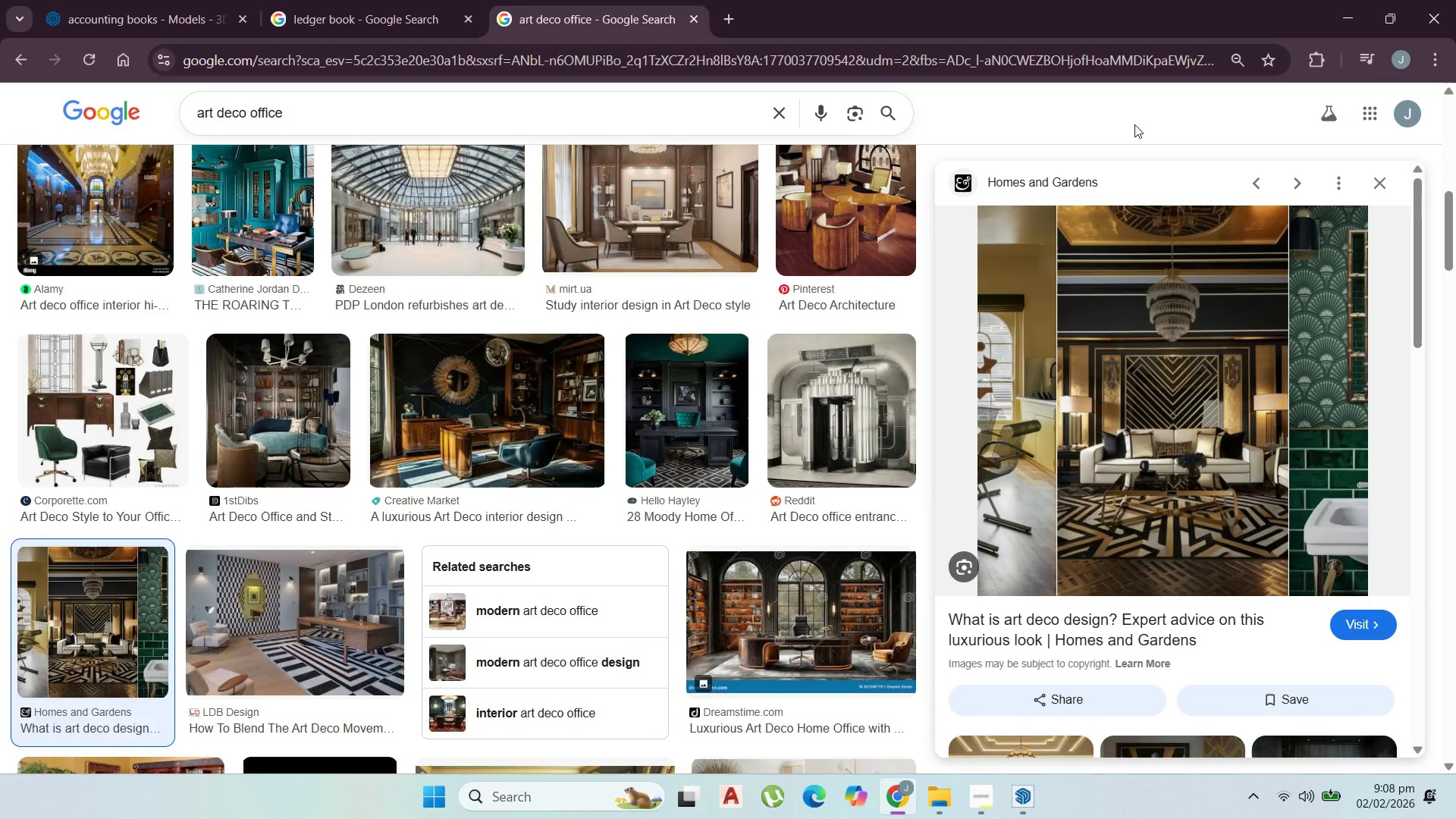 
left_click([1360, 15])
 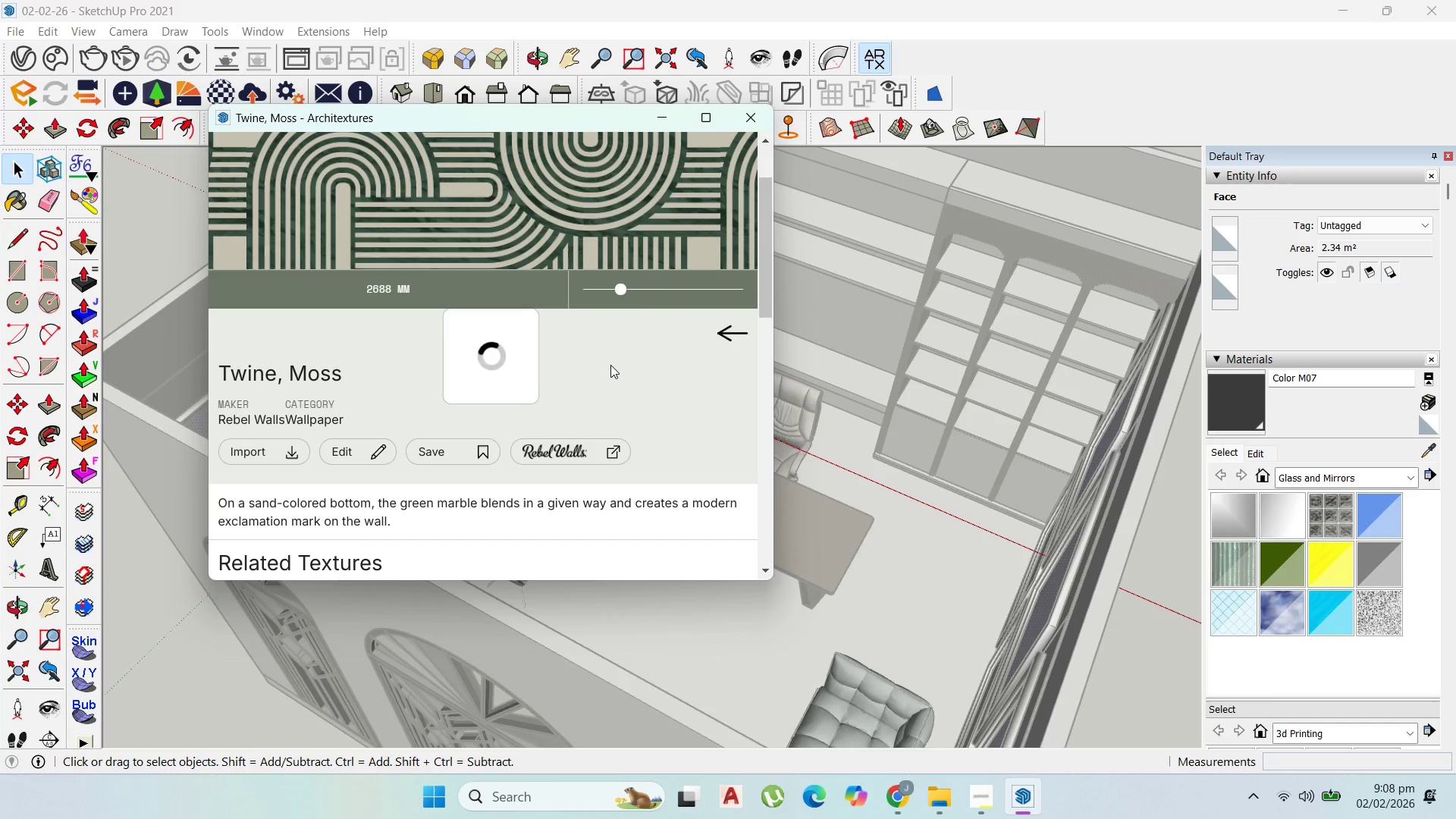 
left_click([601, 368])
 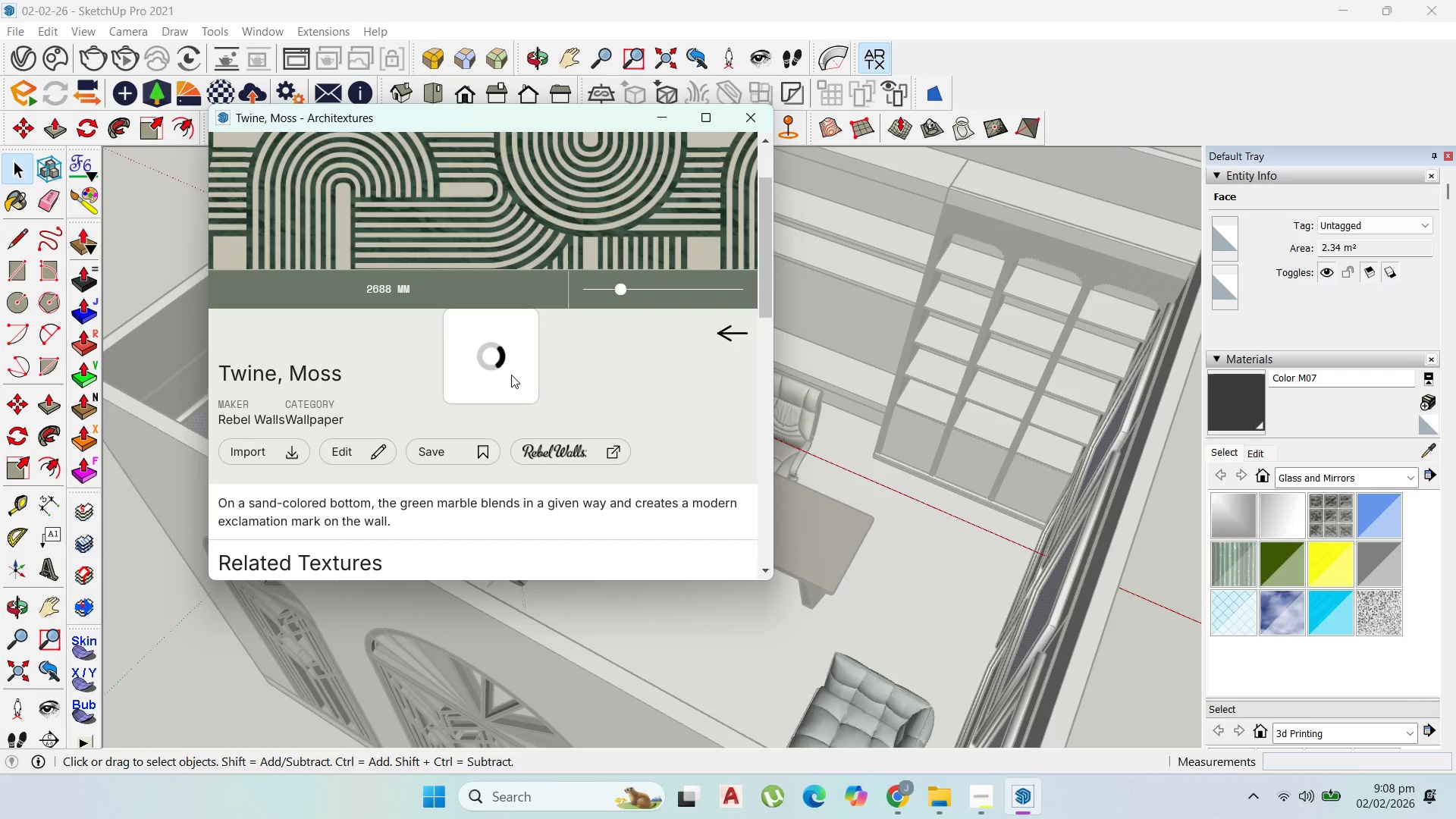 
scroll: coordinate [514, 423], scroll_direction: up, amount: 4.0
 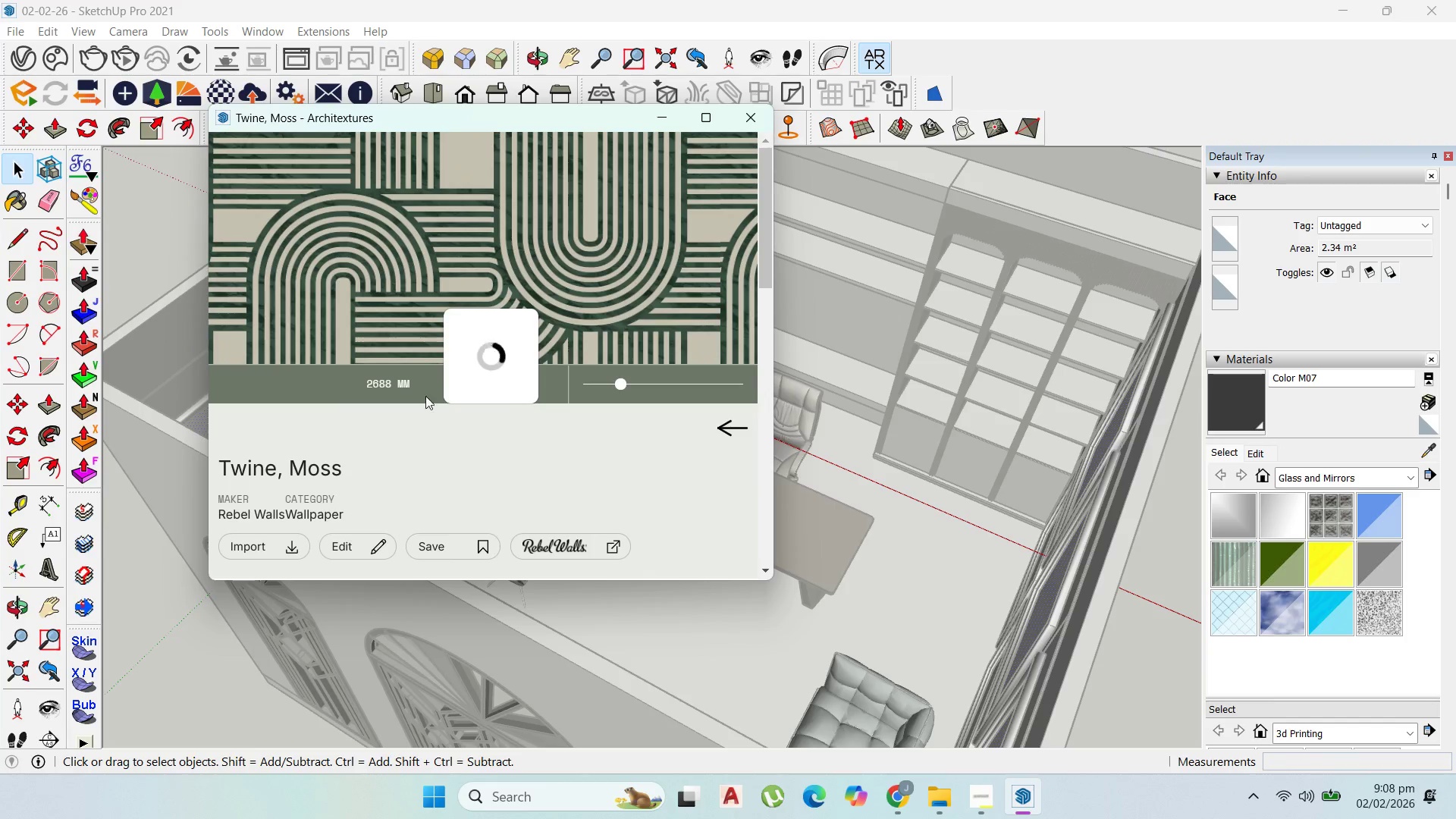 
left_click([479, 417])
 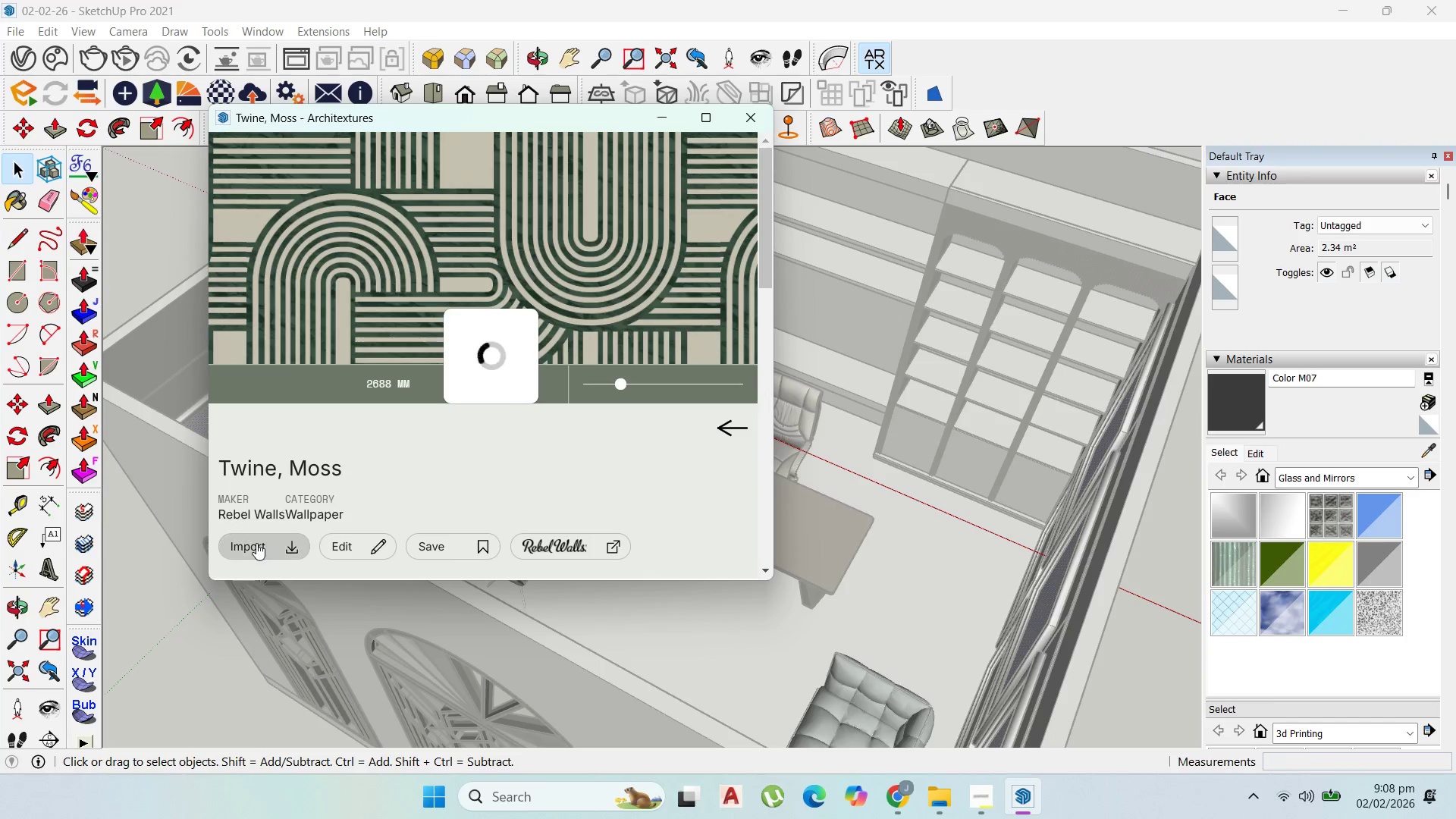 
left_click([255, 546])
 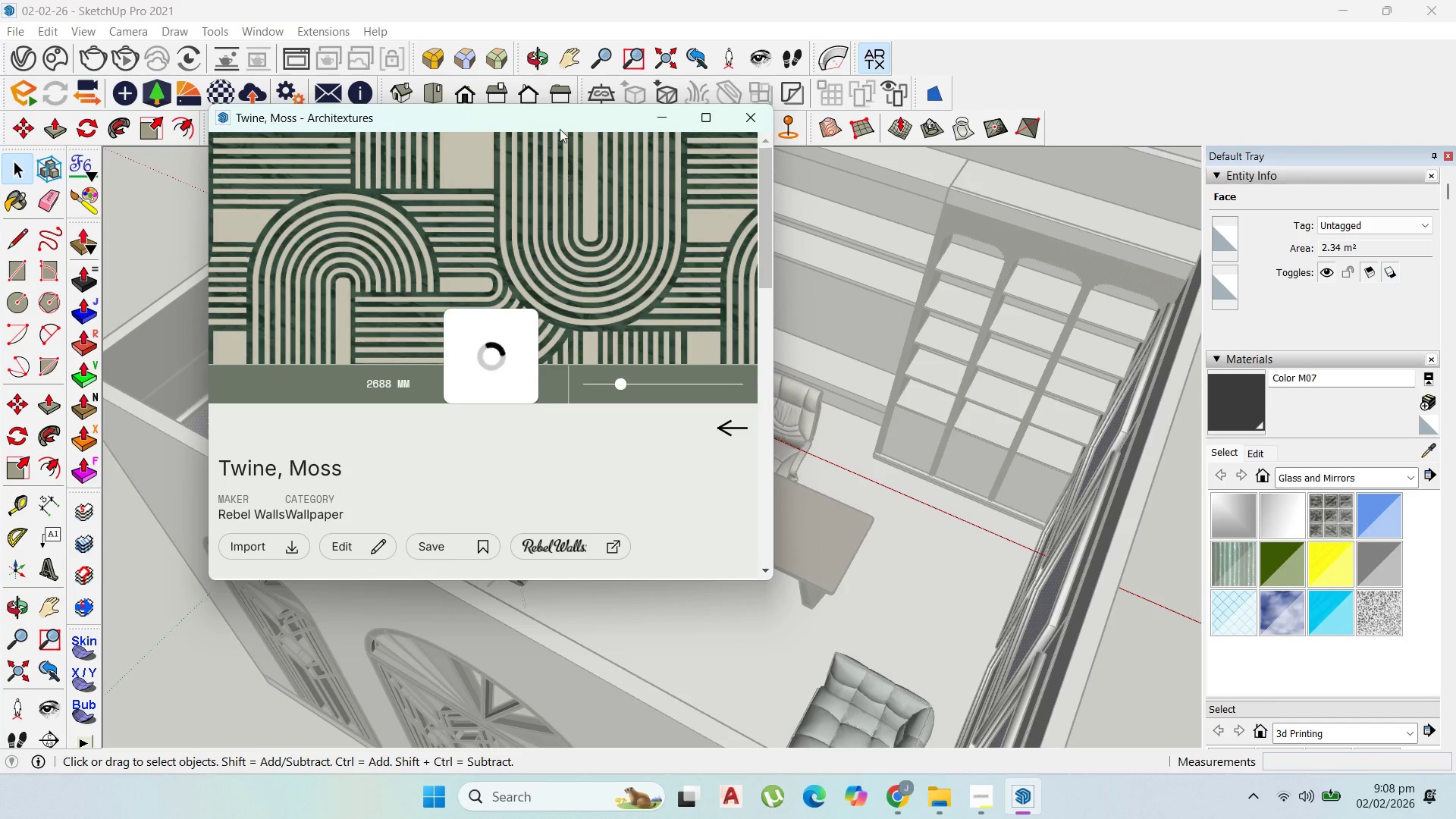 
left_click_drag(start_coordinate=[571, 120], to_coordinate=[857, 220])
 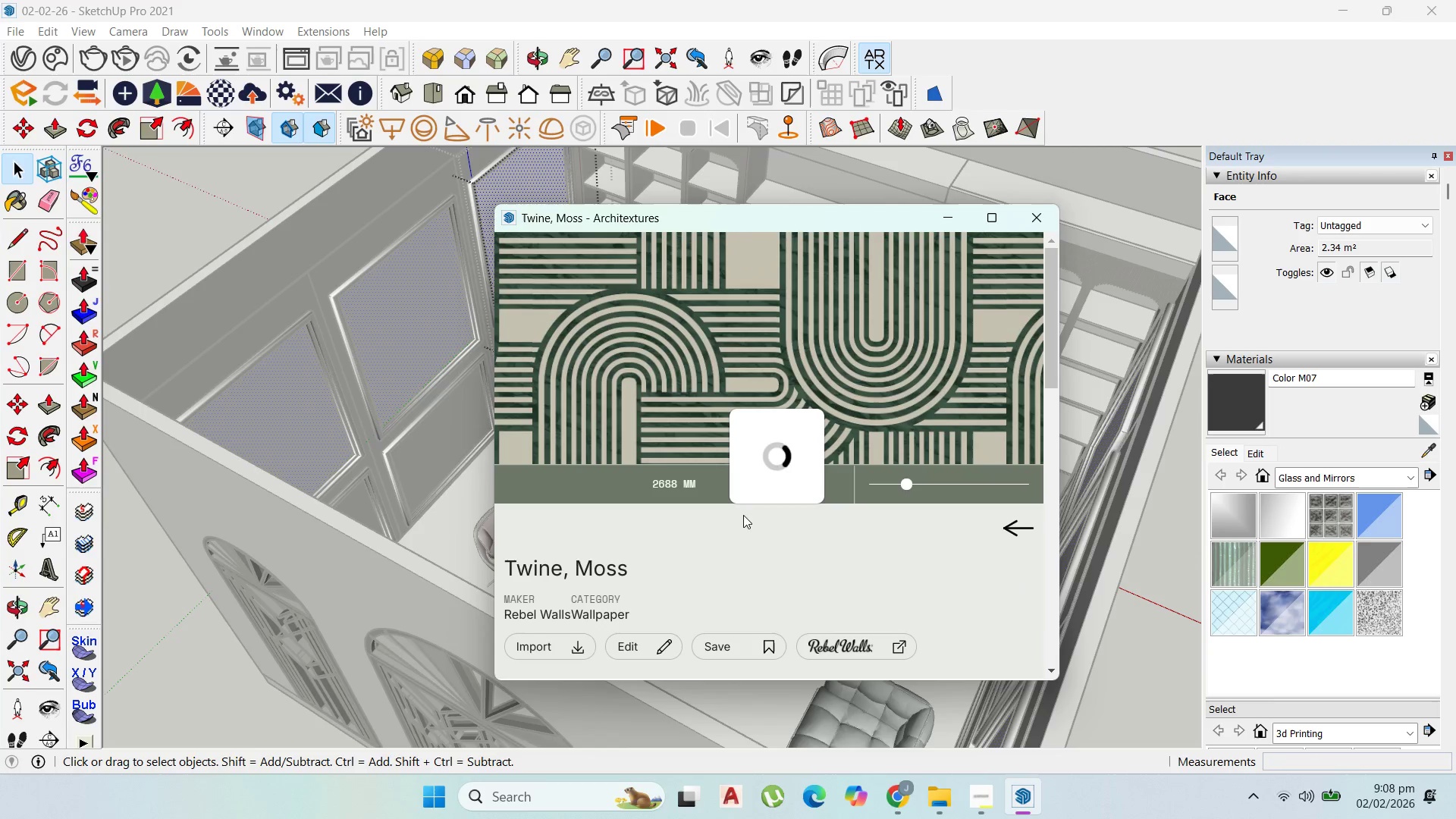 
left_click([745, 525])
 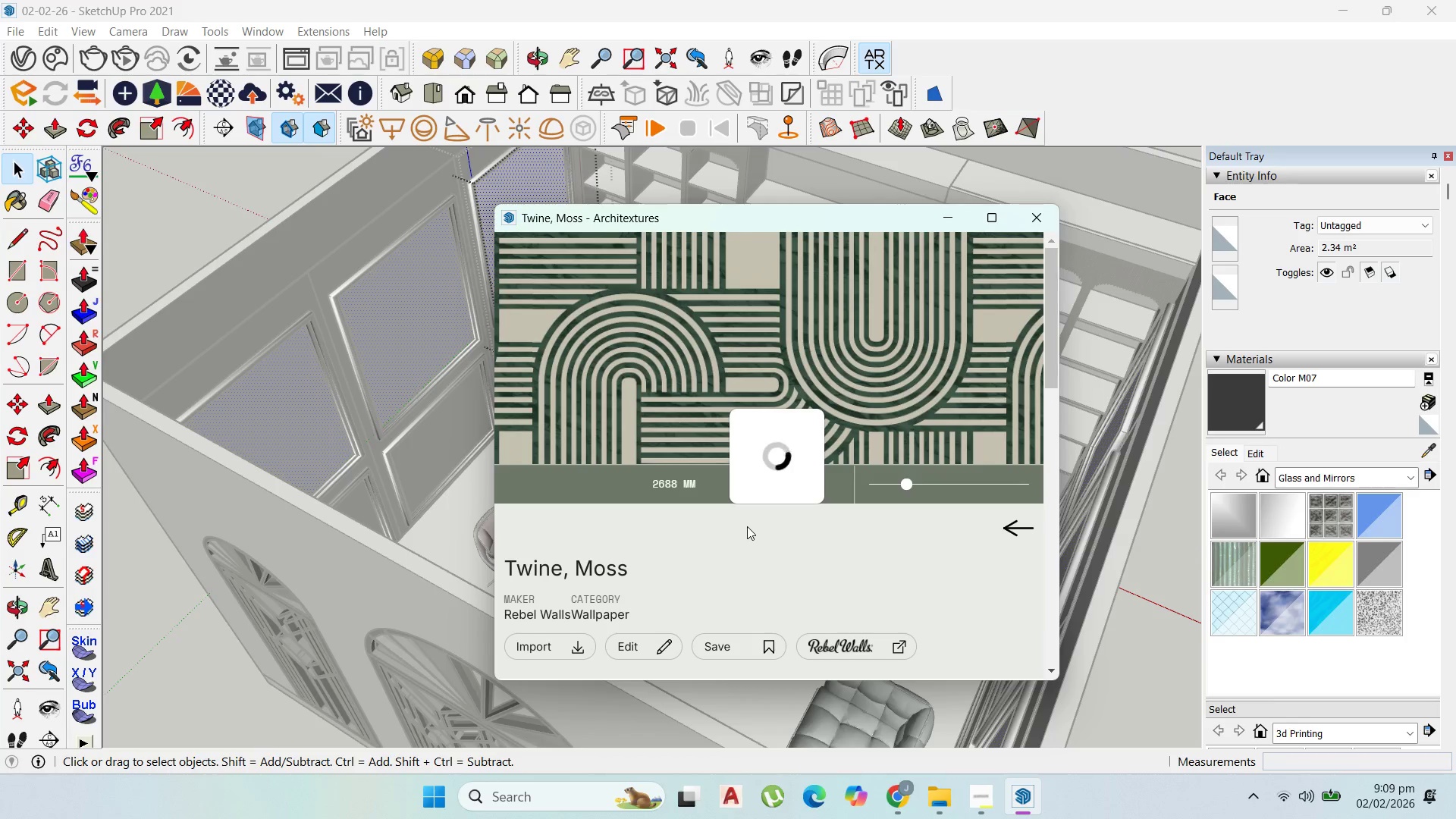 
wait(23.28)
 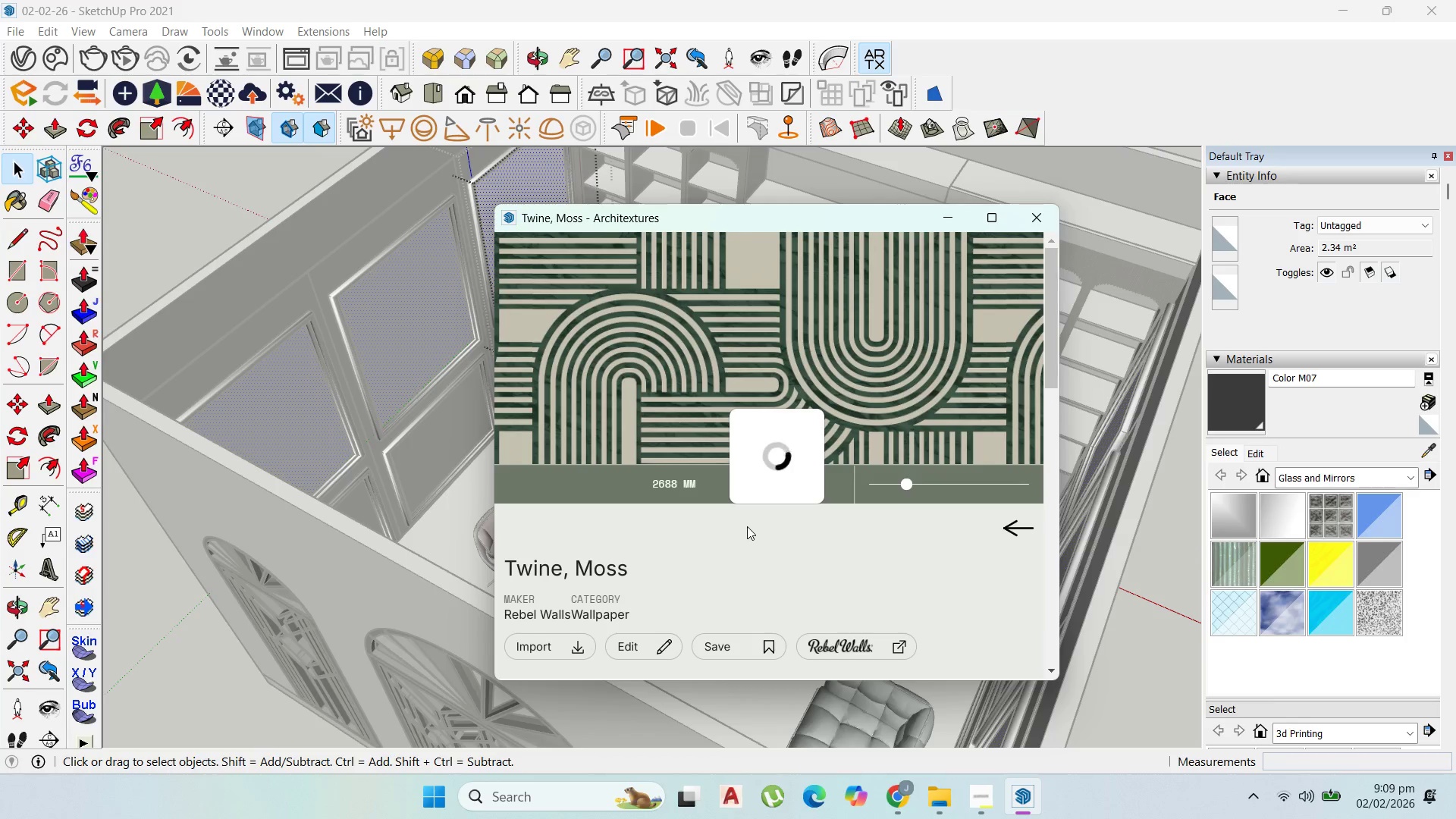 
scroll: coordinate [786, 589], scroll_direction: down, amount: 1.0
 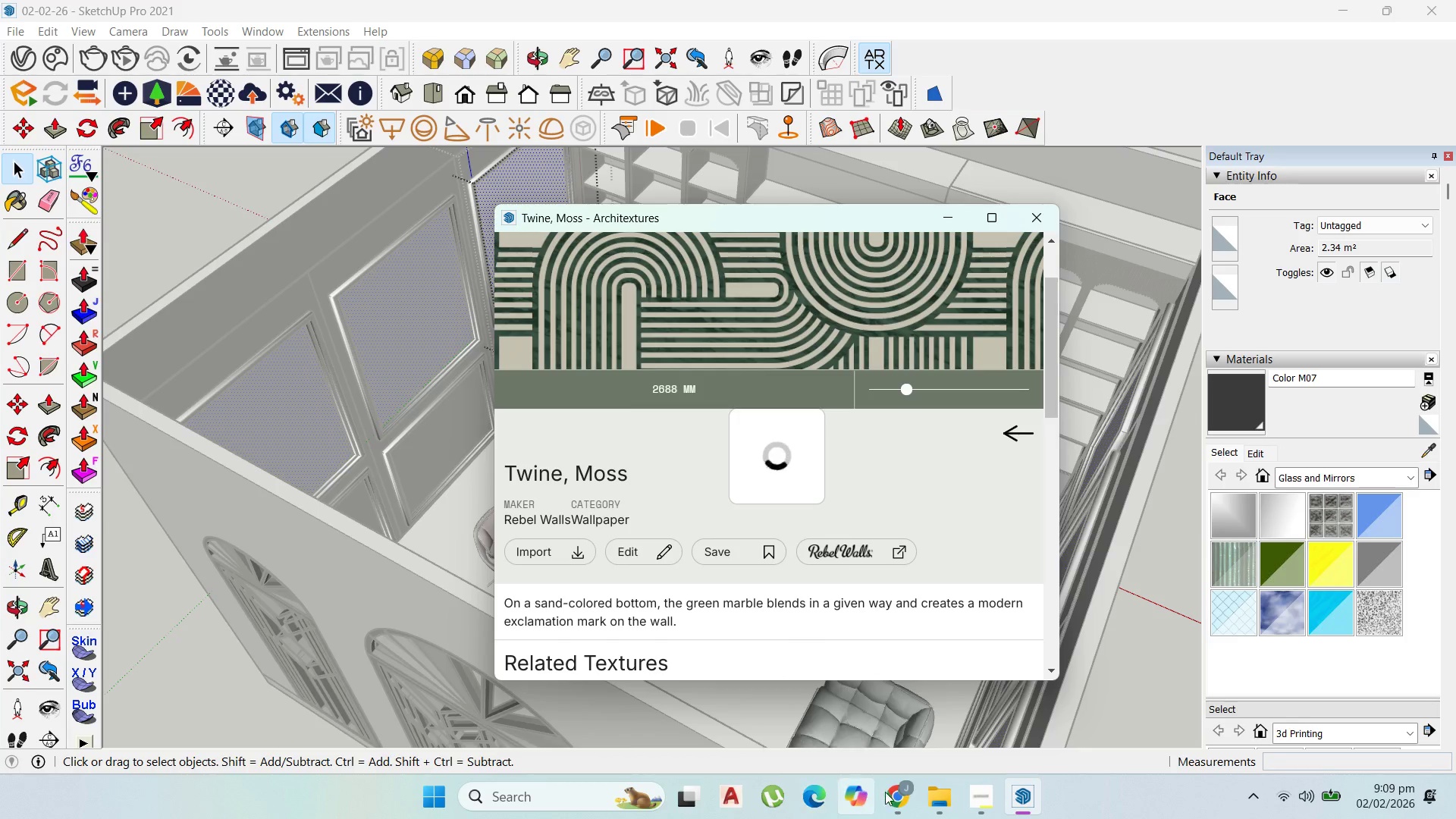 
left_click([912, 792])
 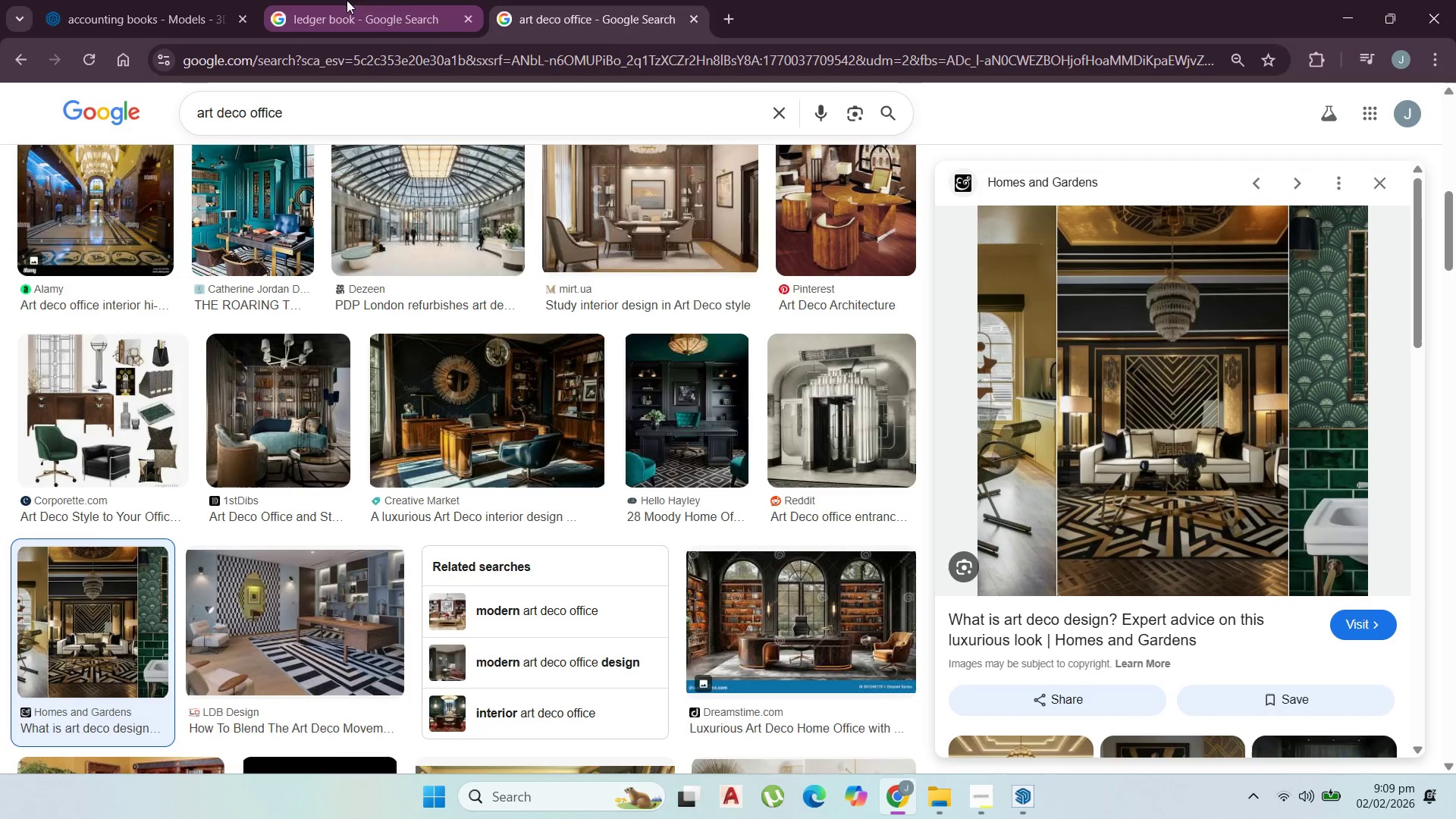 
left_click([142, 0])
 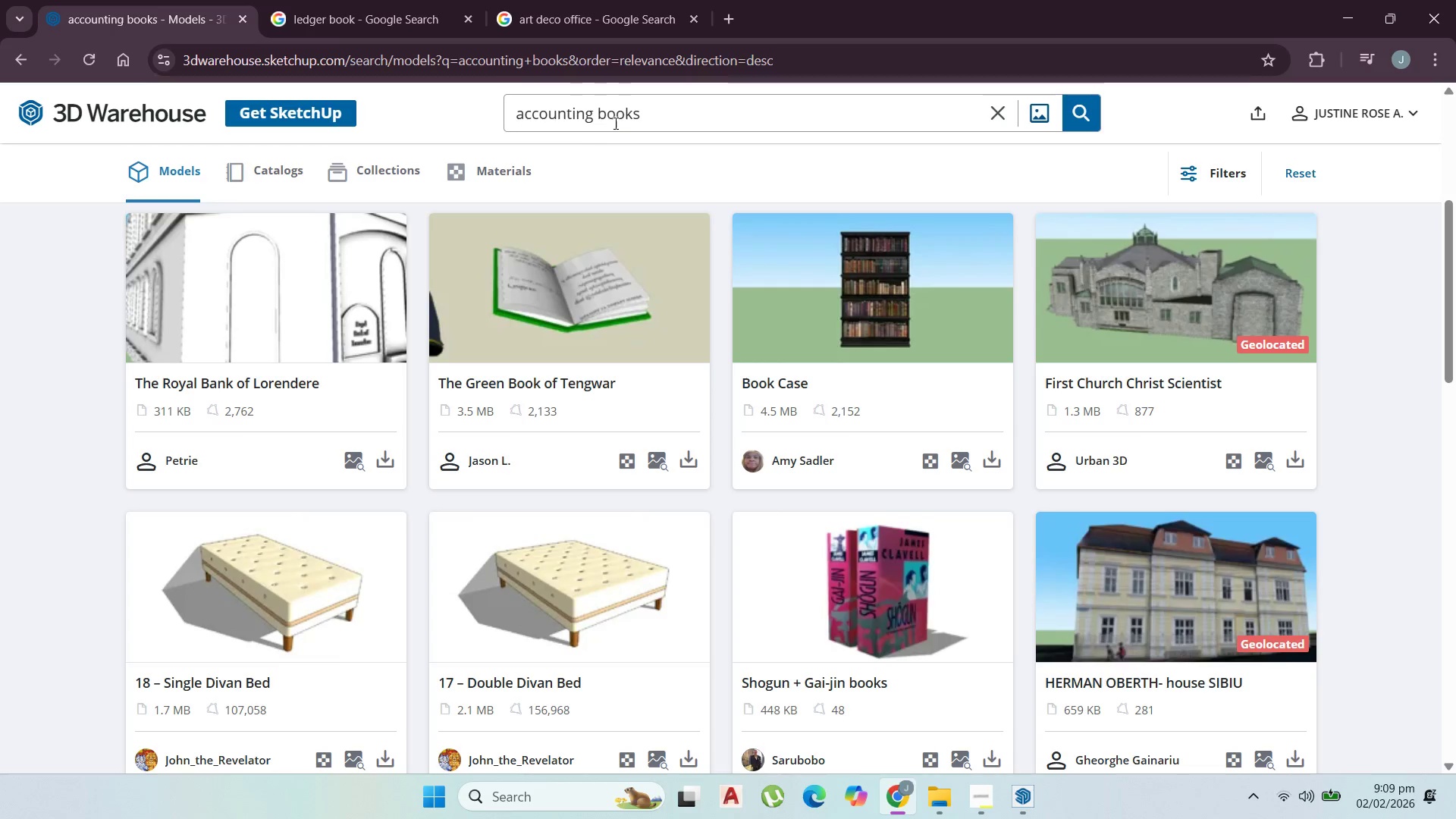 
left_click_drag(start_coordinate=[657, 105], to_coordinate=[0, 65])
 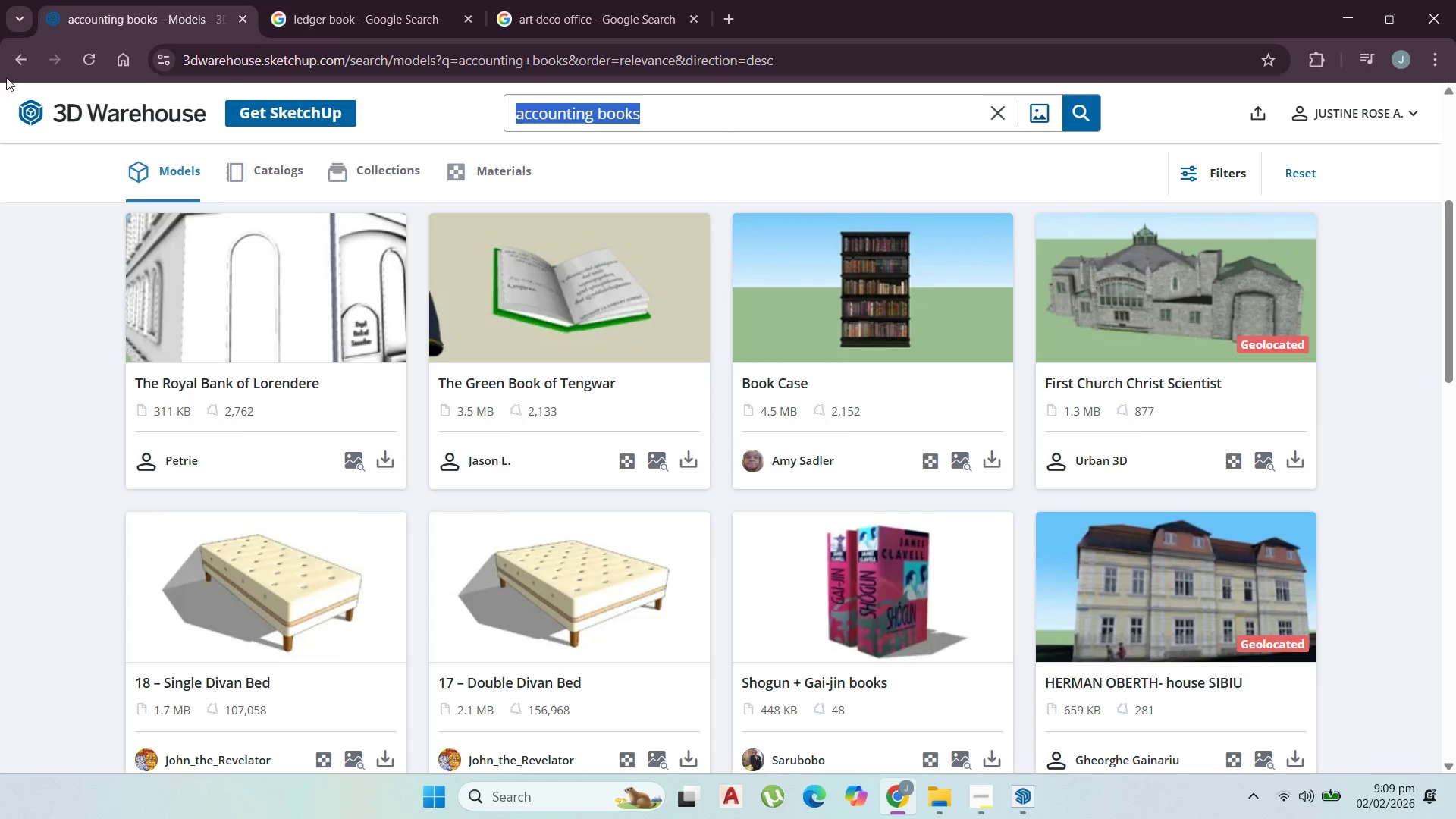 
type(art deco)
 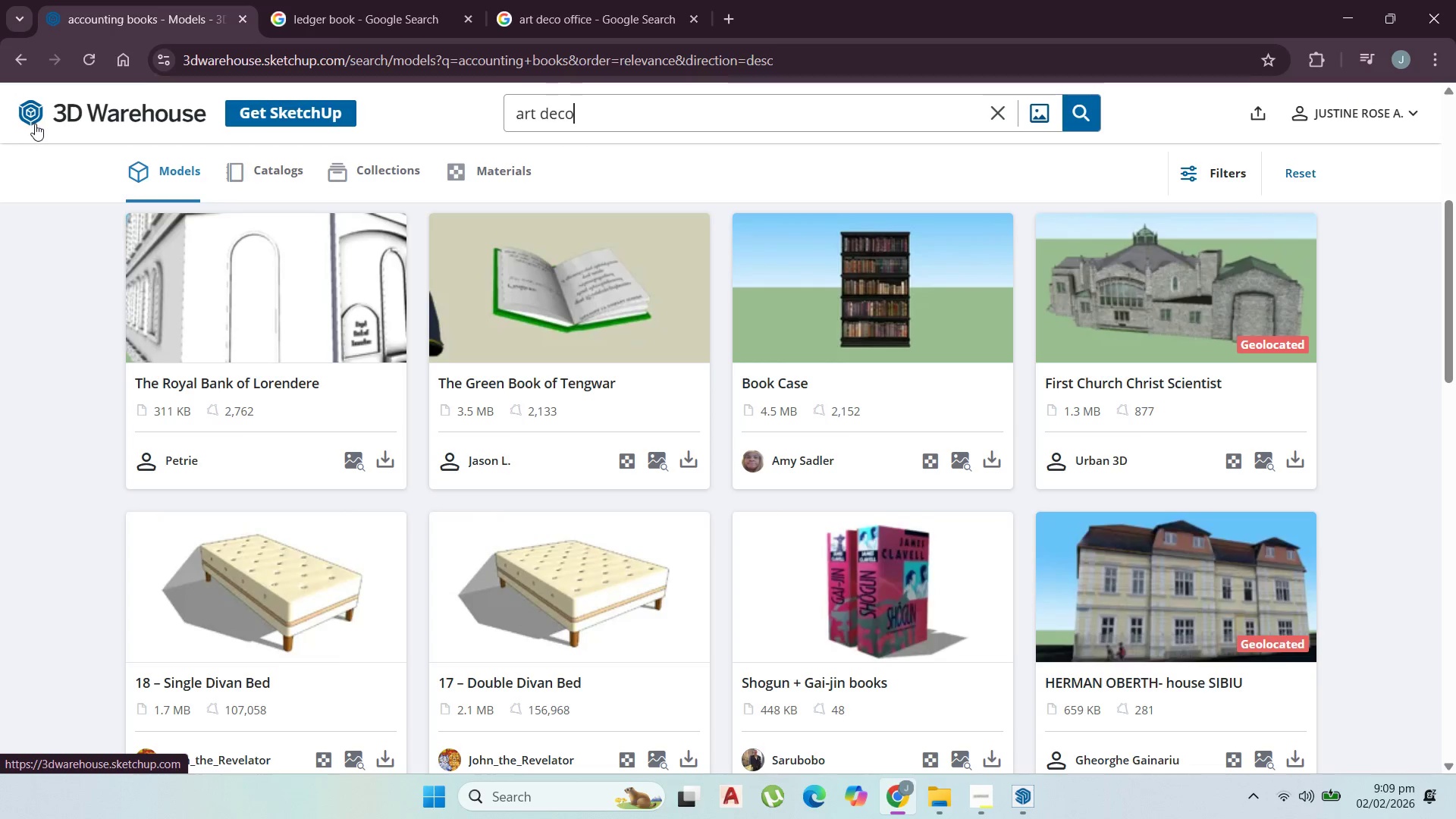 
key(Enter)
 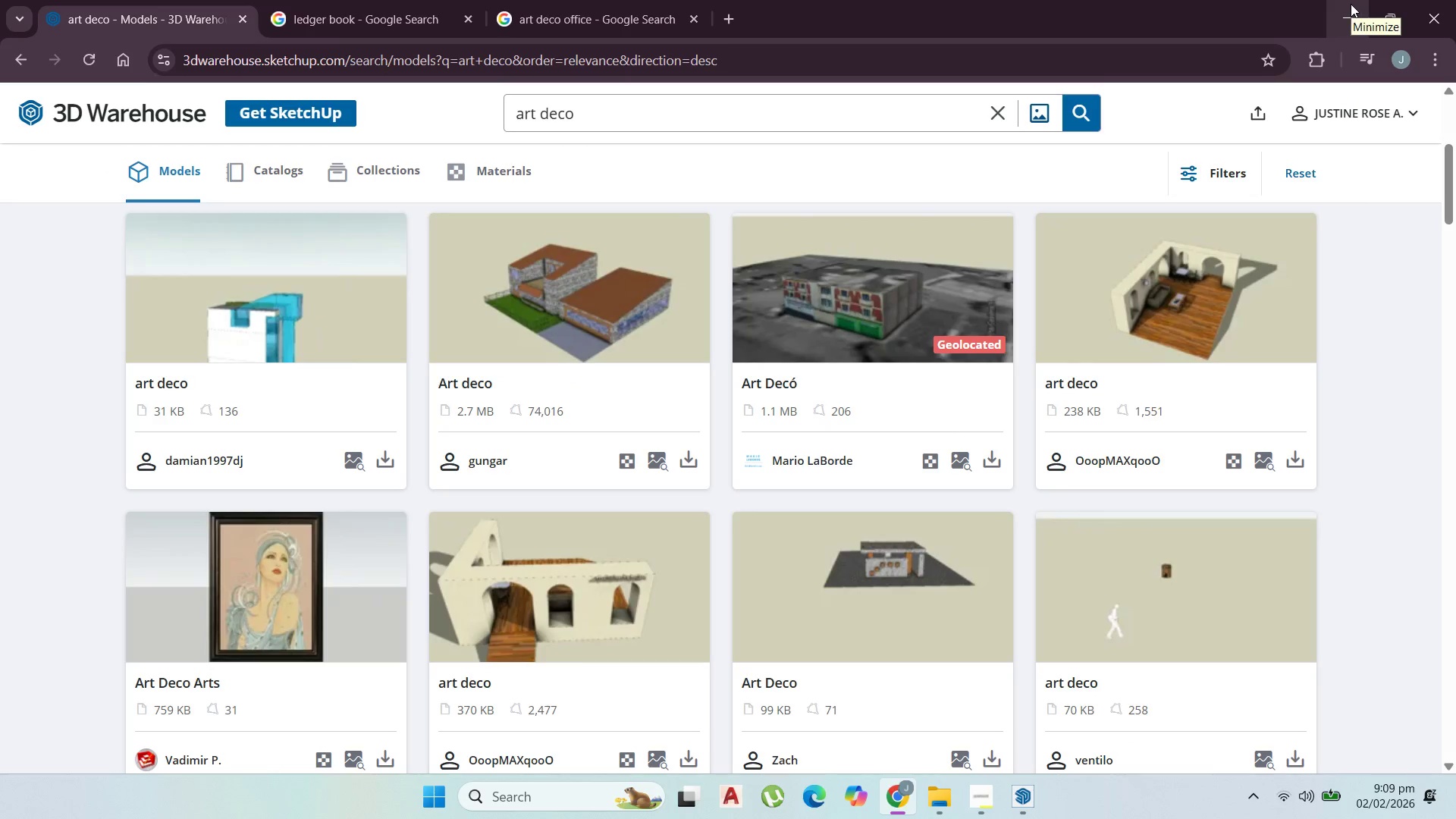 
scroll: coordinate [897, 456], scroll_direction: up, amount: 10.0
 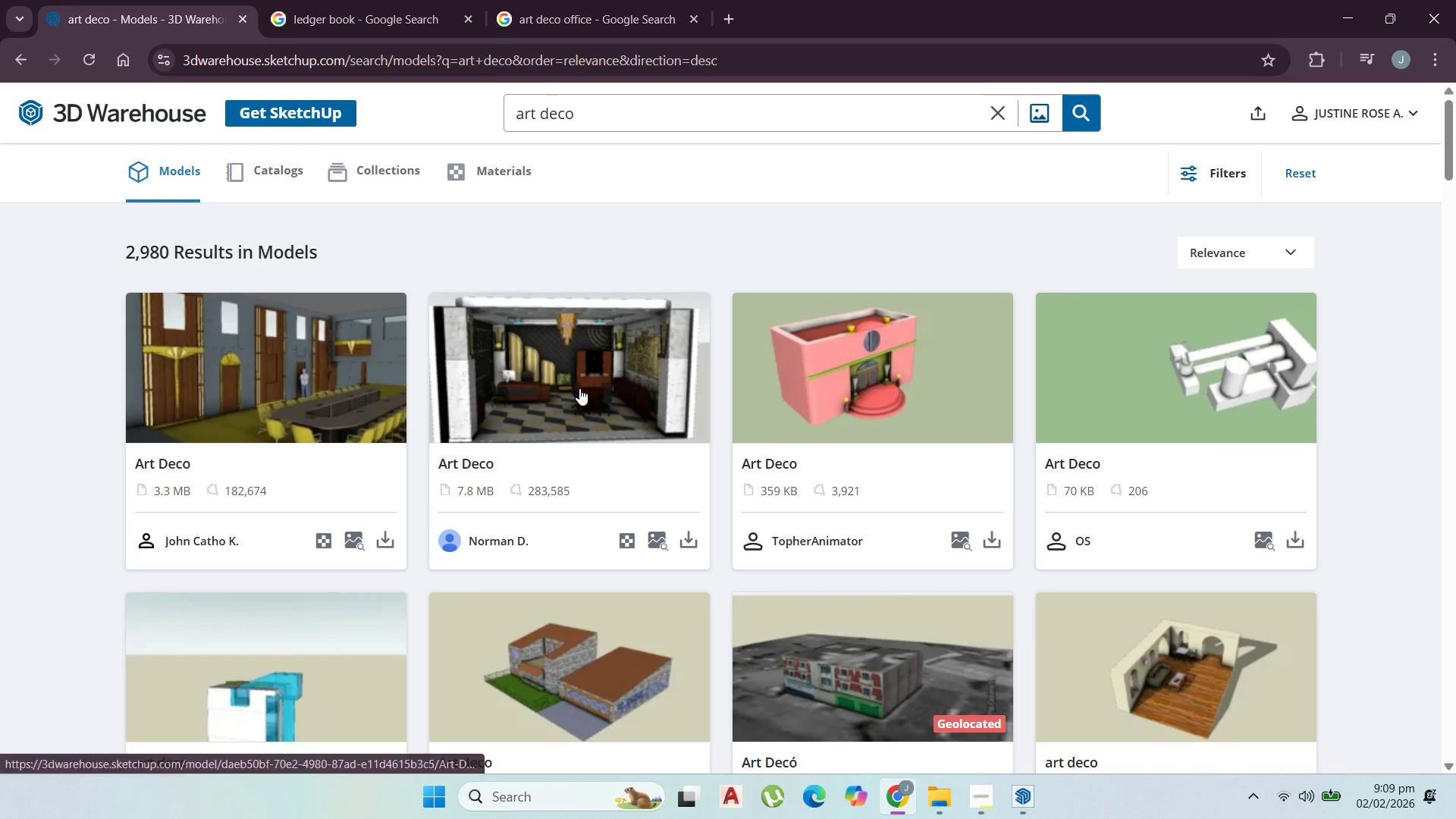 
scroll: coordinate [621, 392], scroll_direction: down, amount: 21.0
 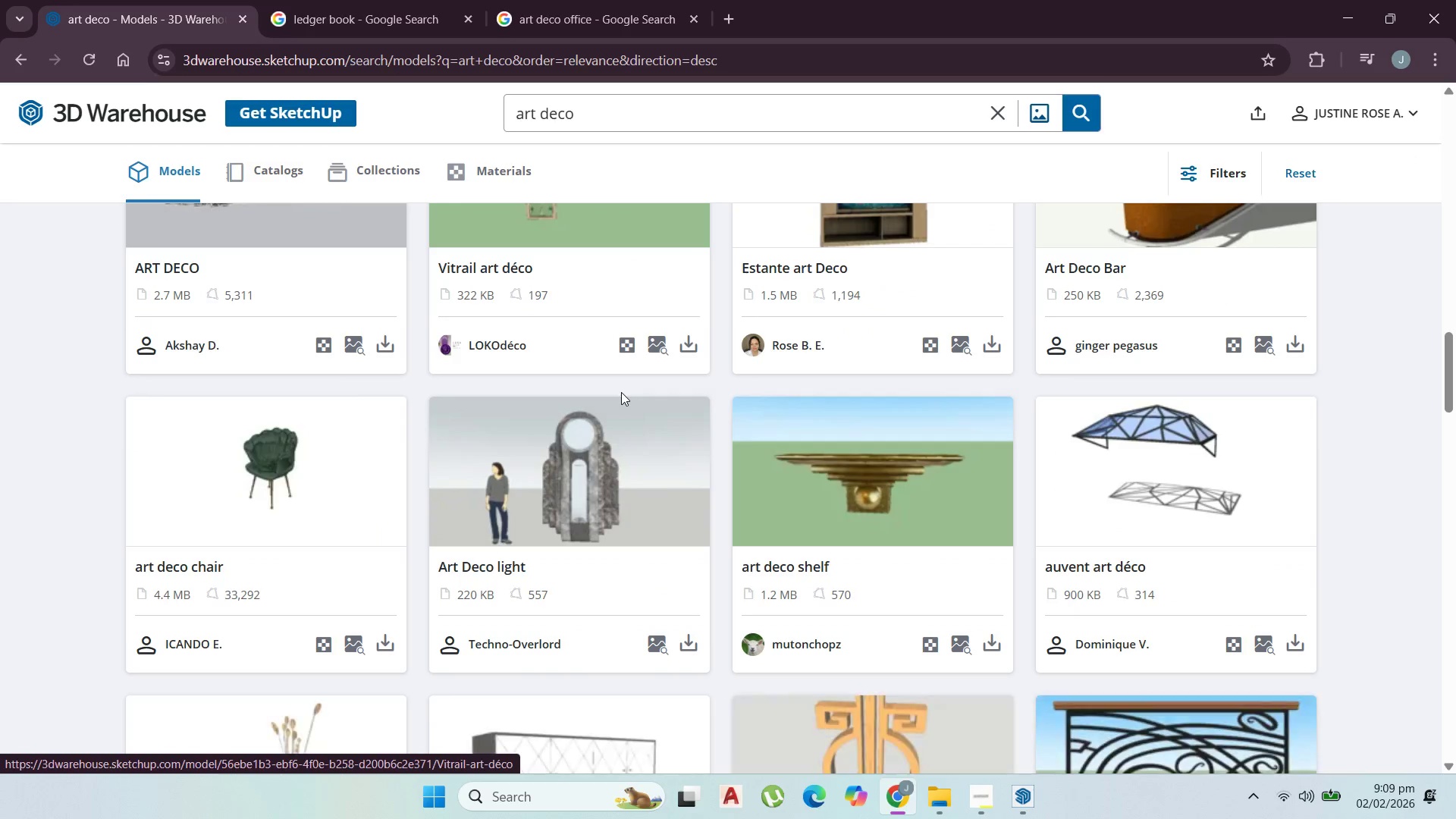 
scroll: coordinate [621, 395], scroll_direction: down, amount: 6.0
 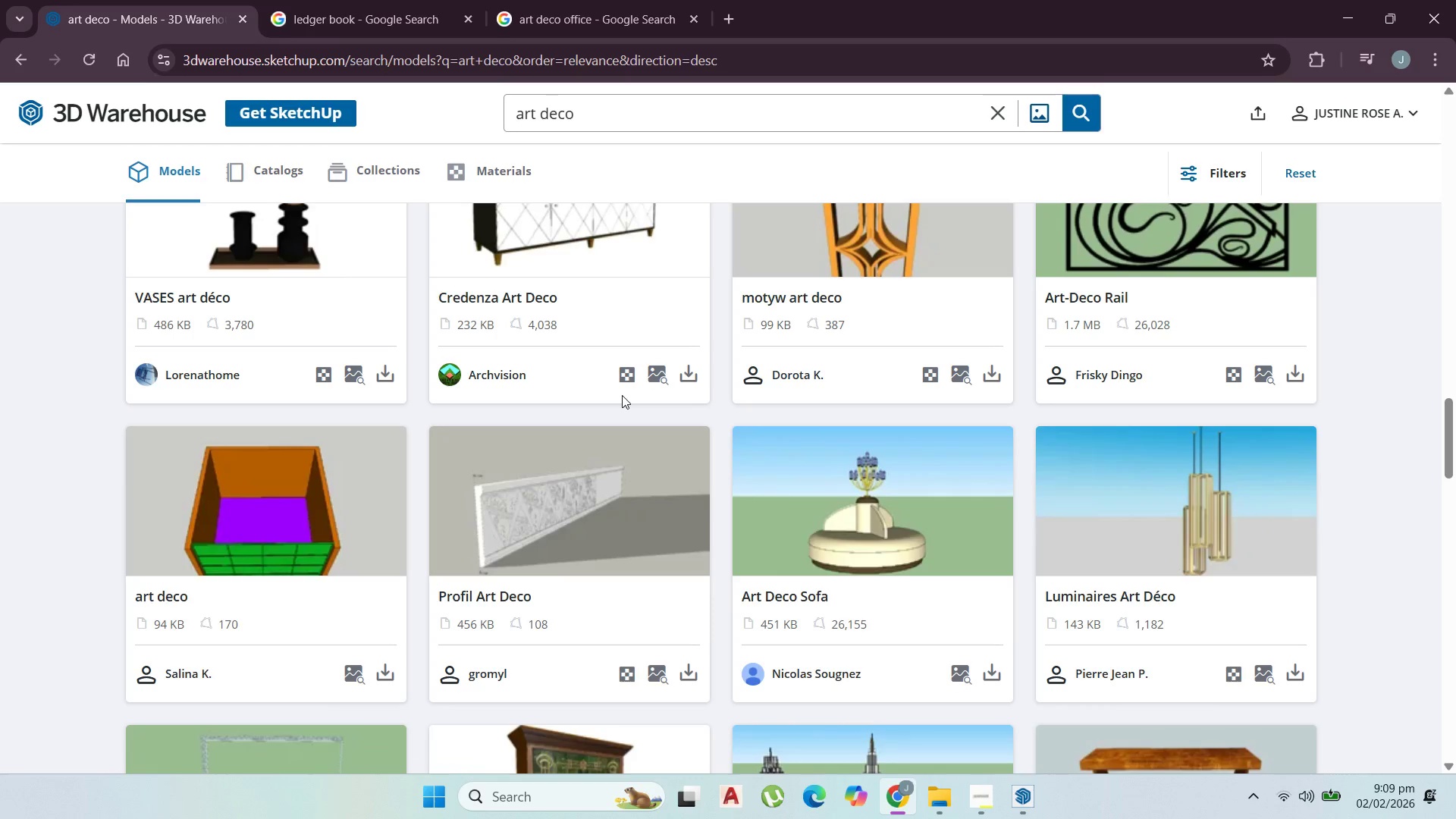 
scroll: coordinate [622, 396], scroll_direction: up, amount: 2.0
 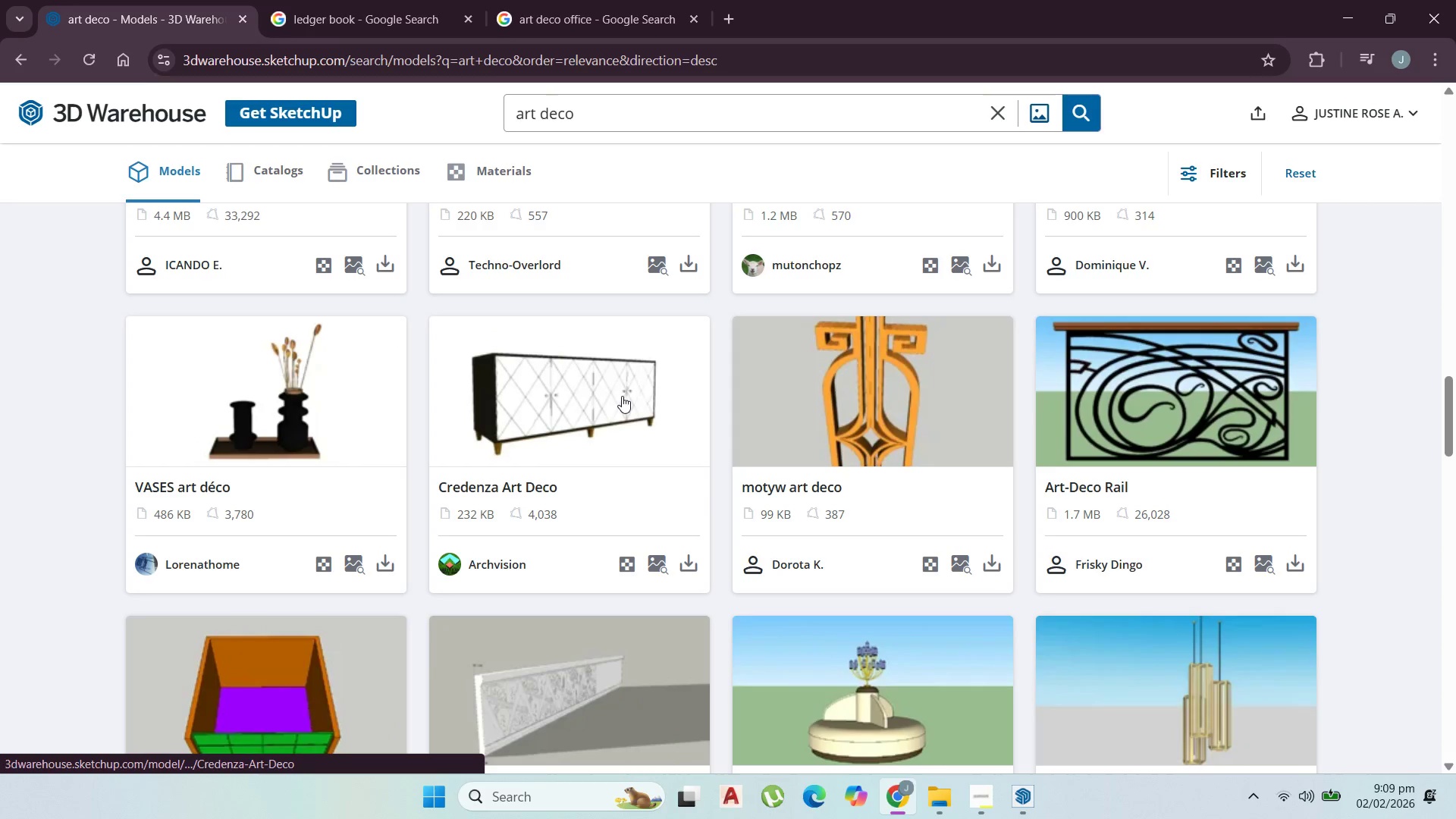 
scroll: coordinate [620, 401], scroll_direction: down, amount: 8.0
 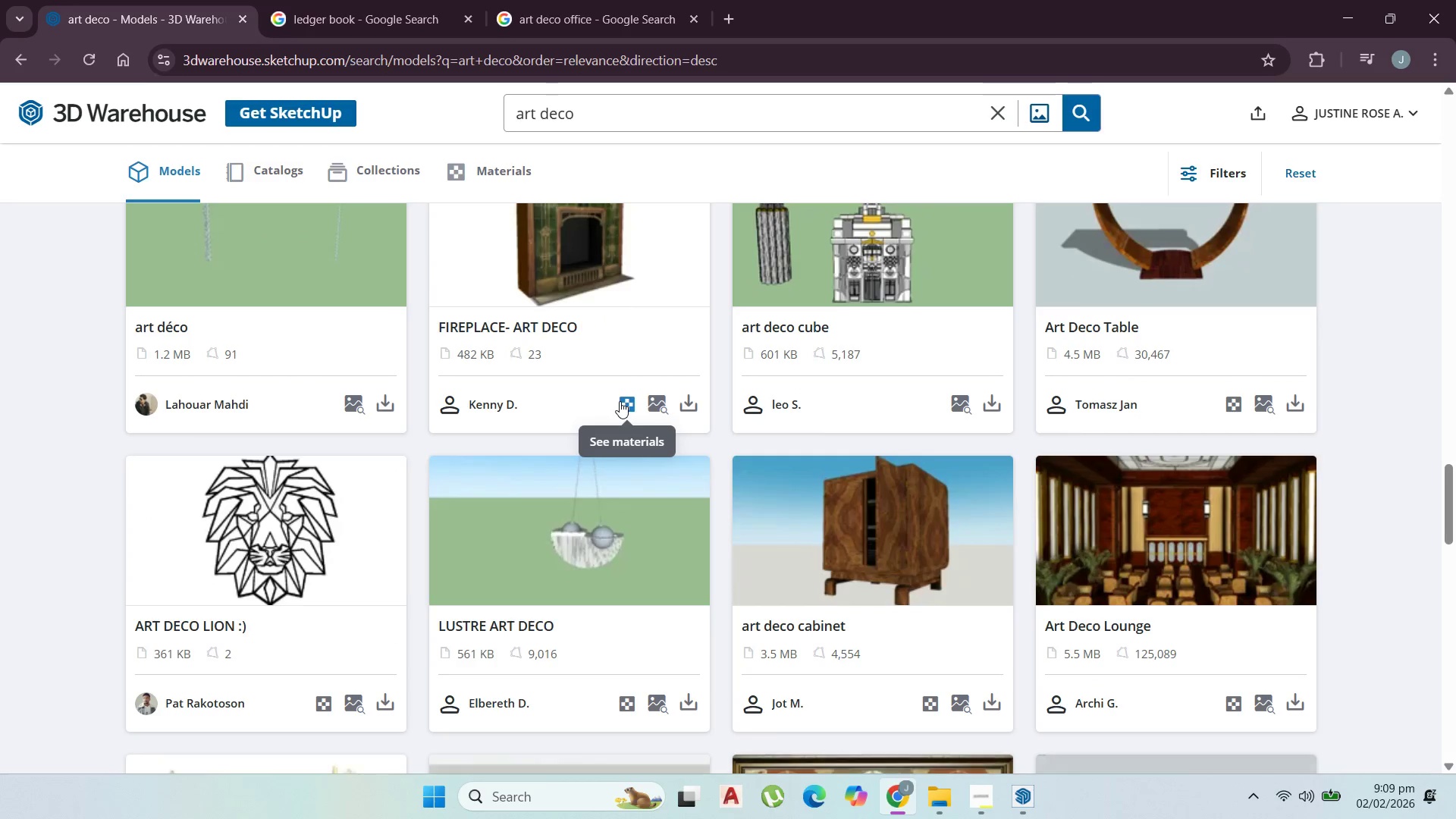 
scroll: coordinate [619, 399], scroll_direction: up, amount: 4.0
 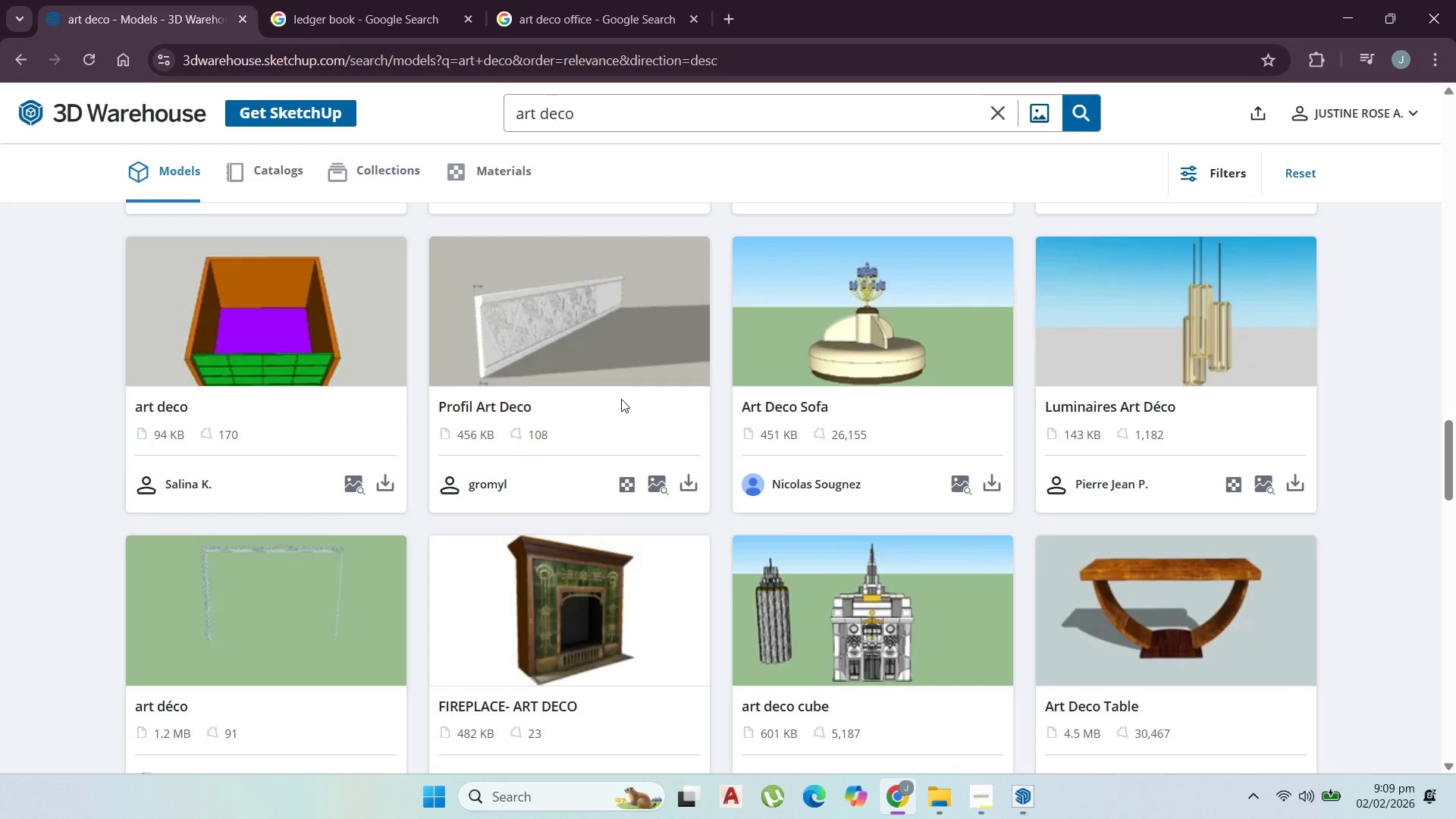 
scroll: coordinate [616, 419], scroll_direction: none, amount: 0.0
 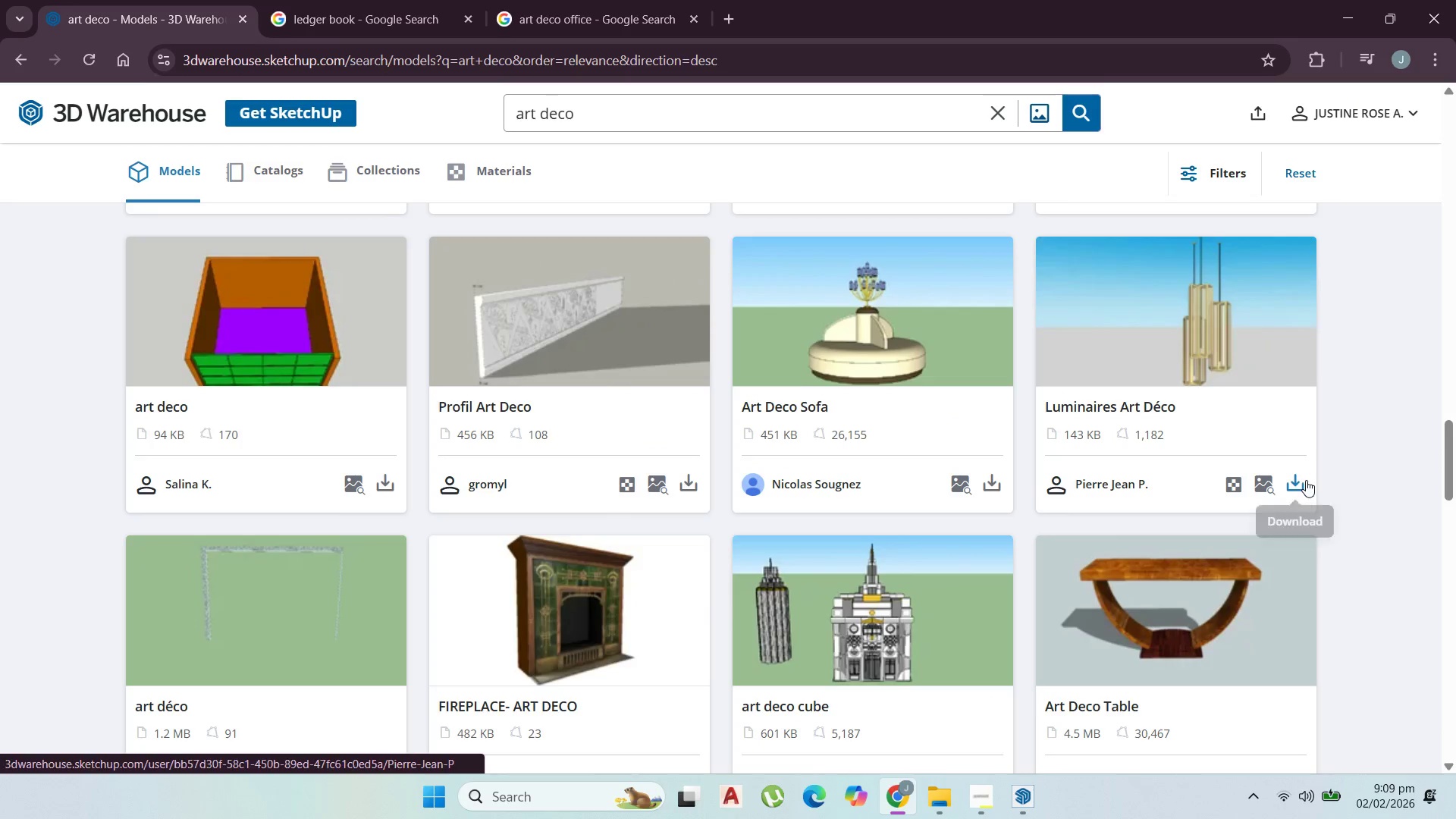 
left_click([1301, 475])
 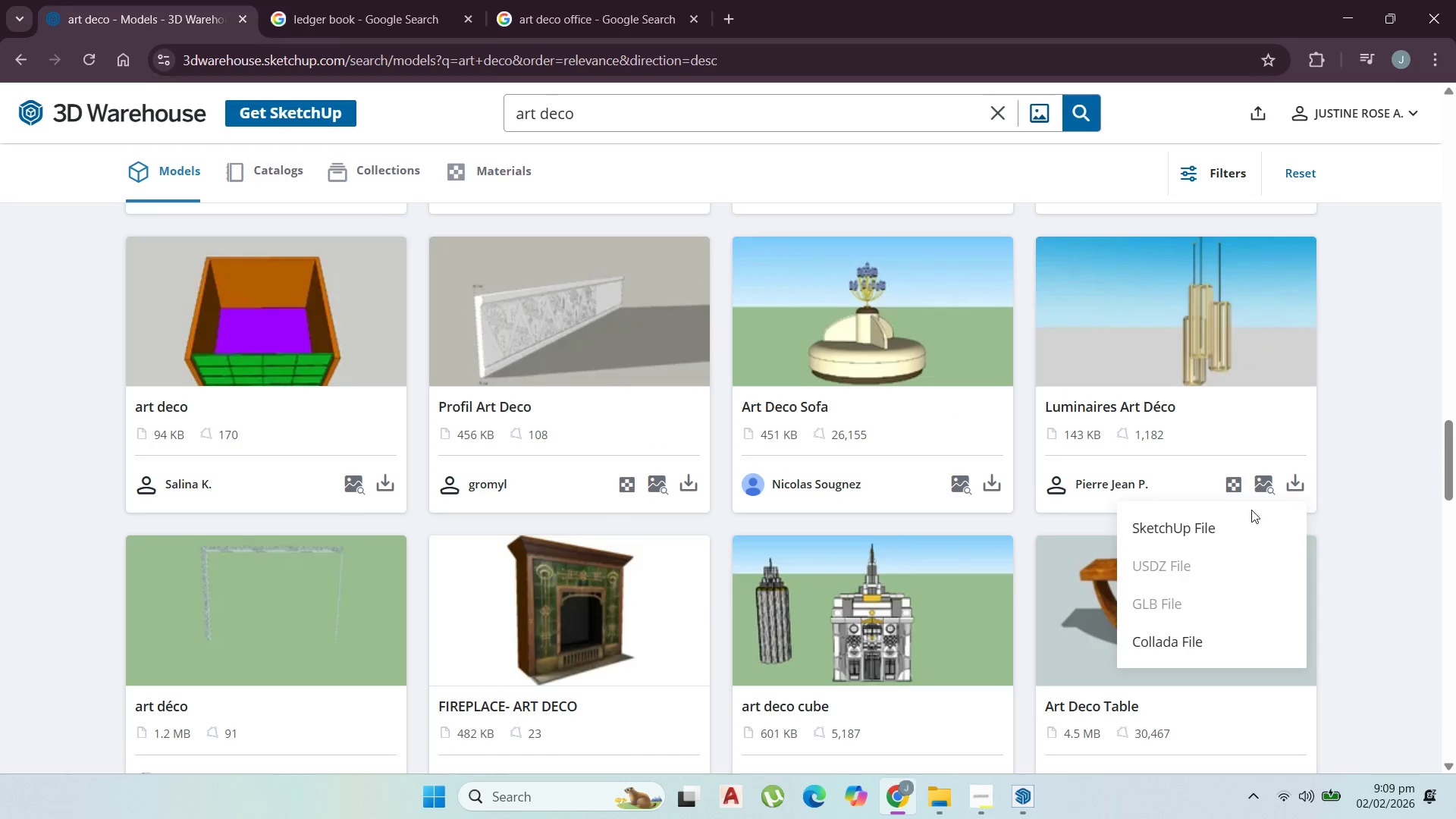 
left_click([1239, 519])
 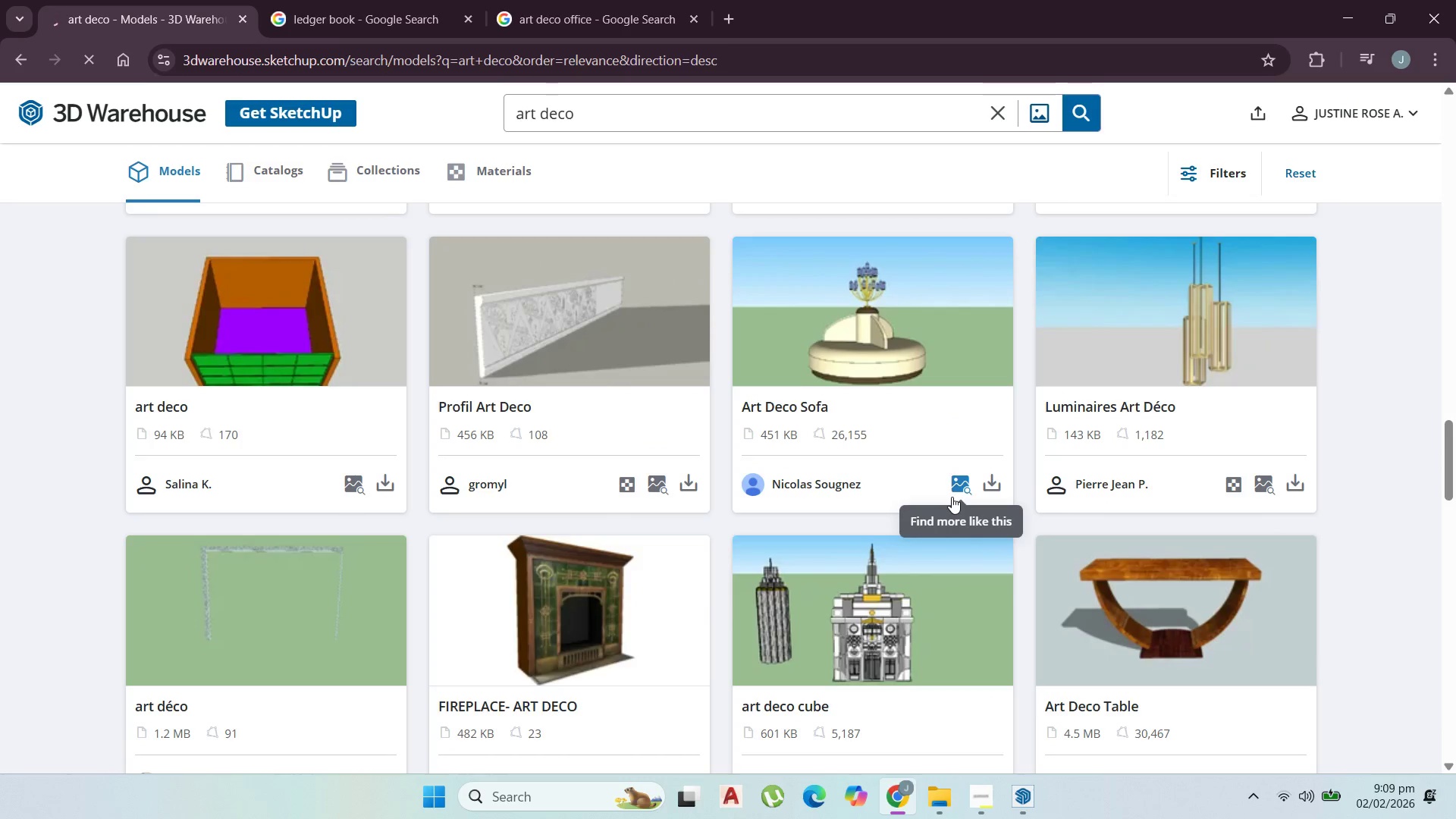 
scroll: coordinate [942, 527], scroll_direction: down, amount: 19.0
 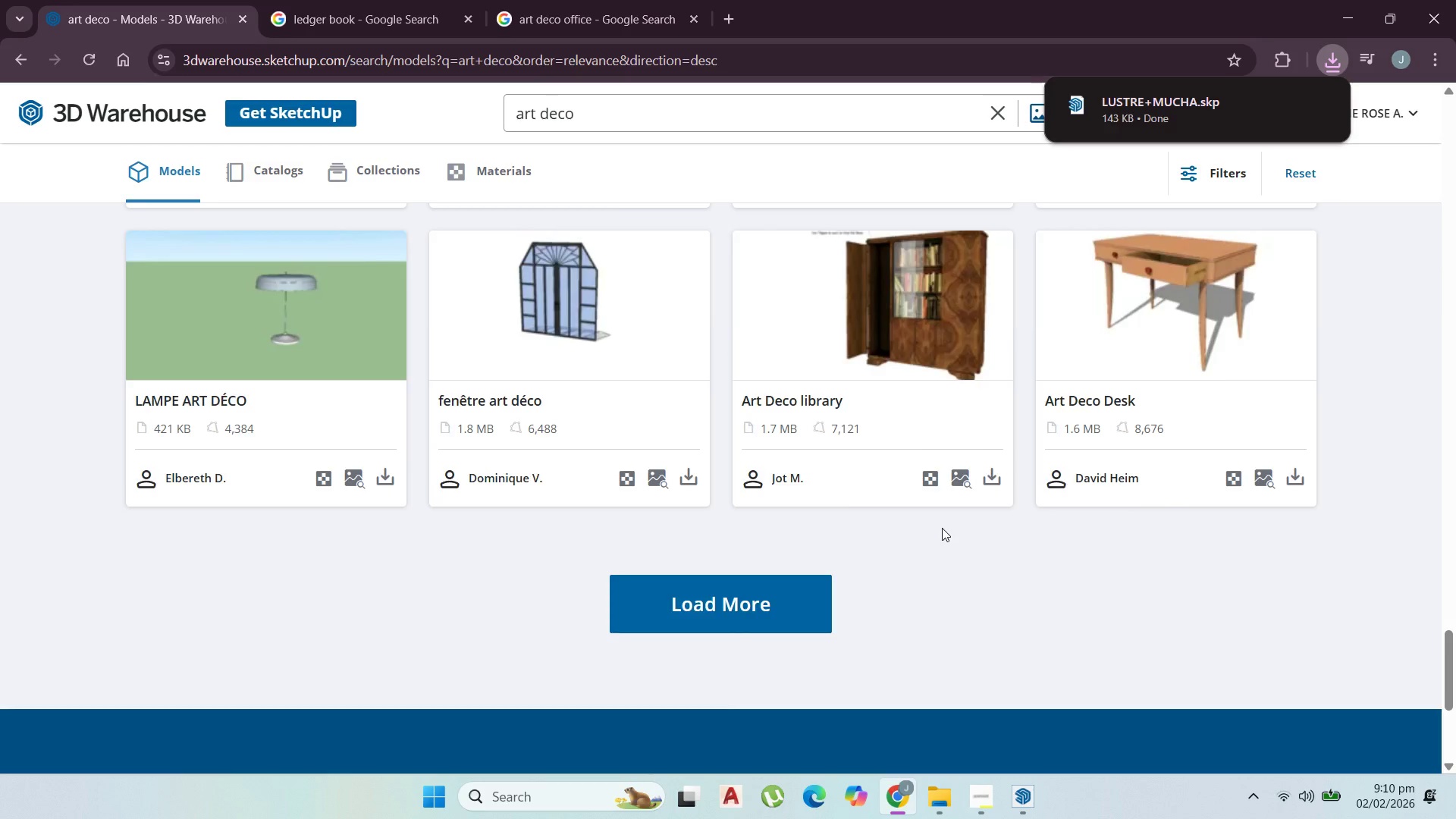 
left_click([754, 513])
 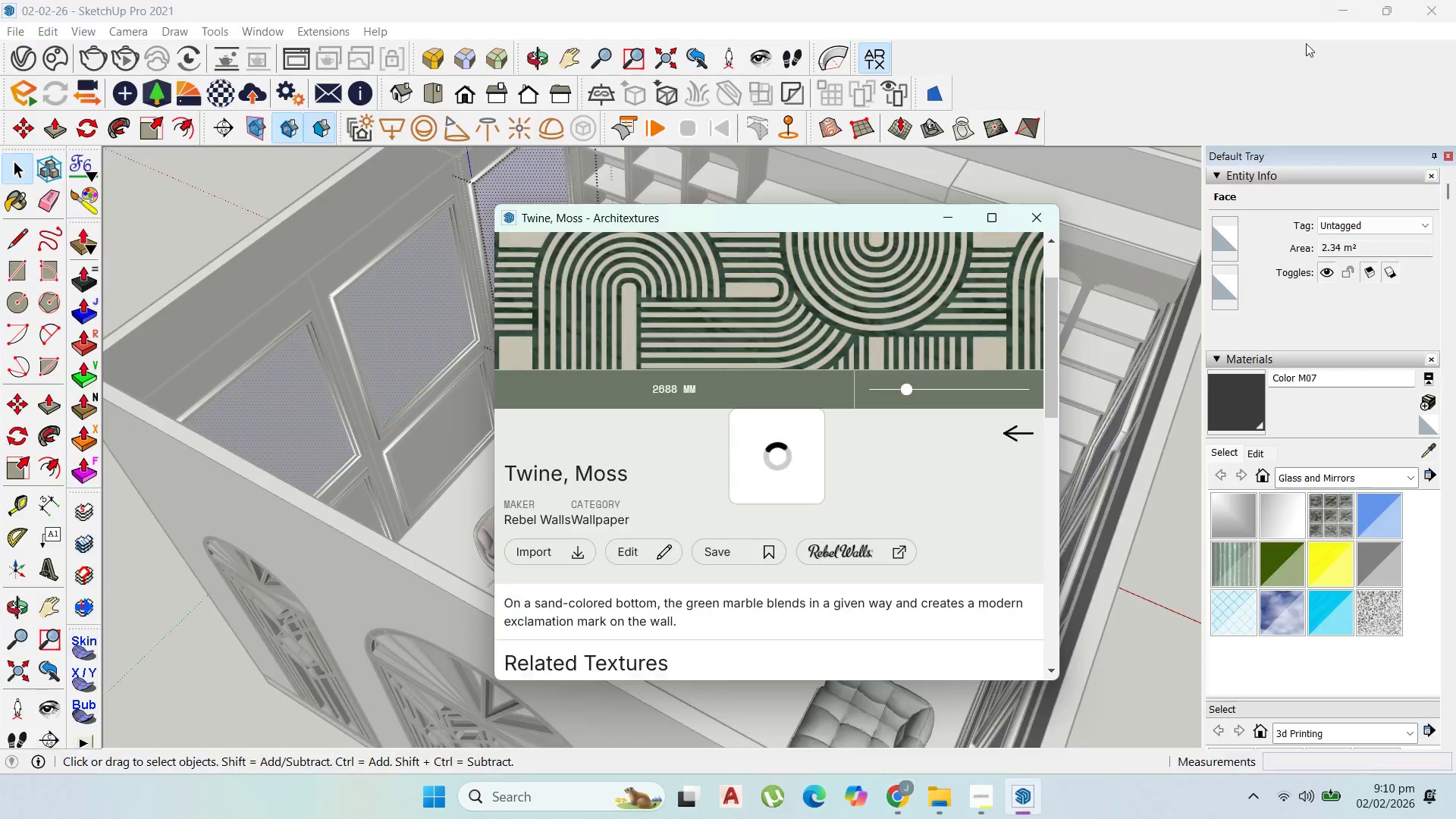 
scroll: coordinate [941, 531], scroll_direction: down, amount: 1.0
 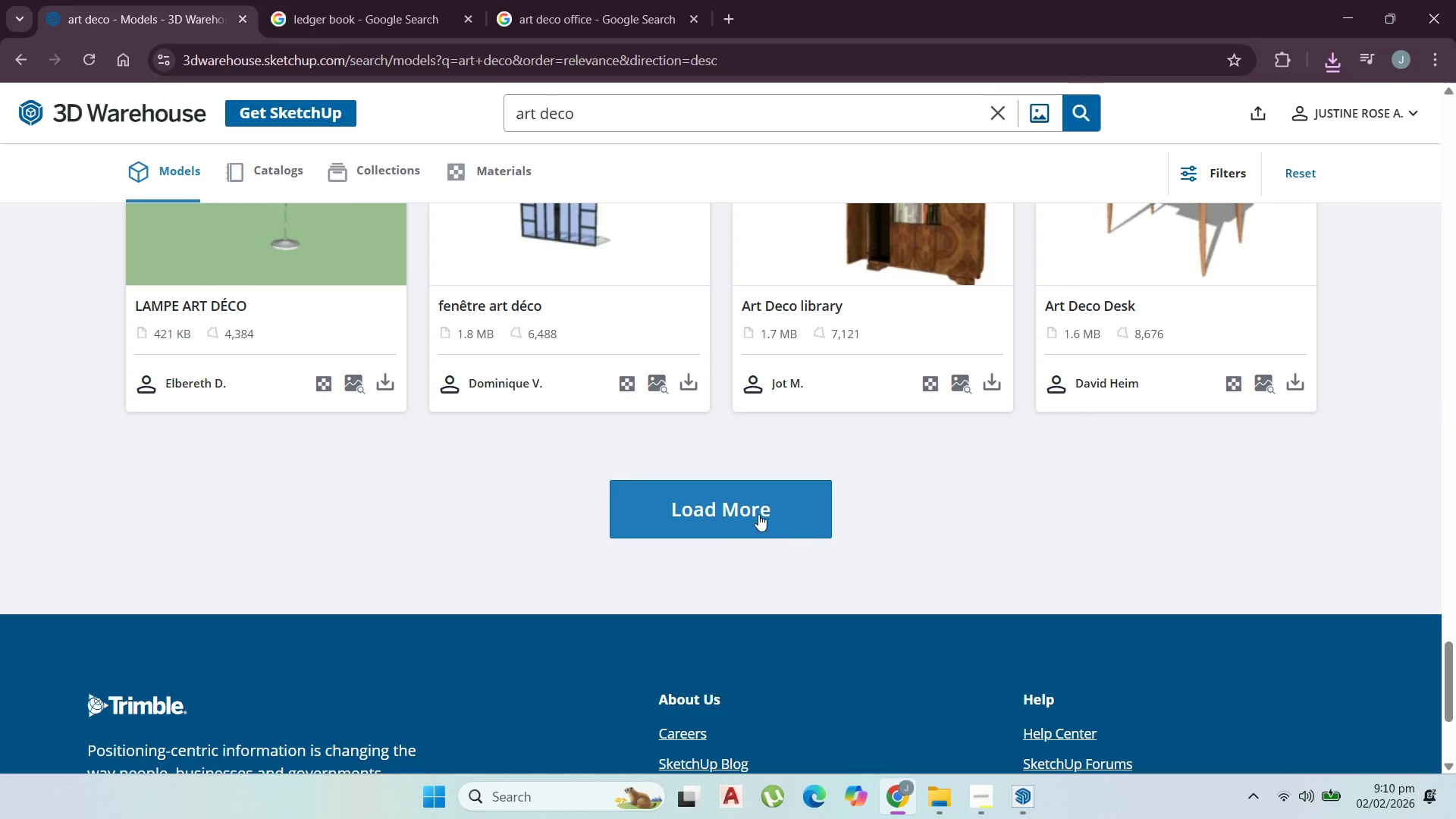 
left_click([773, 460])
 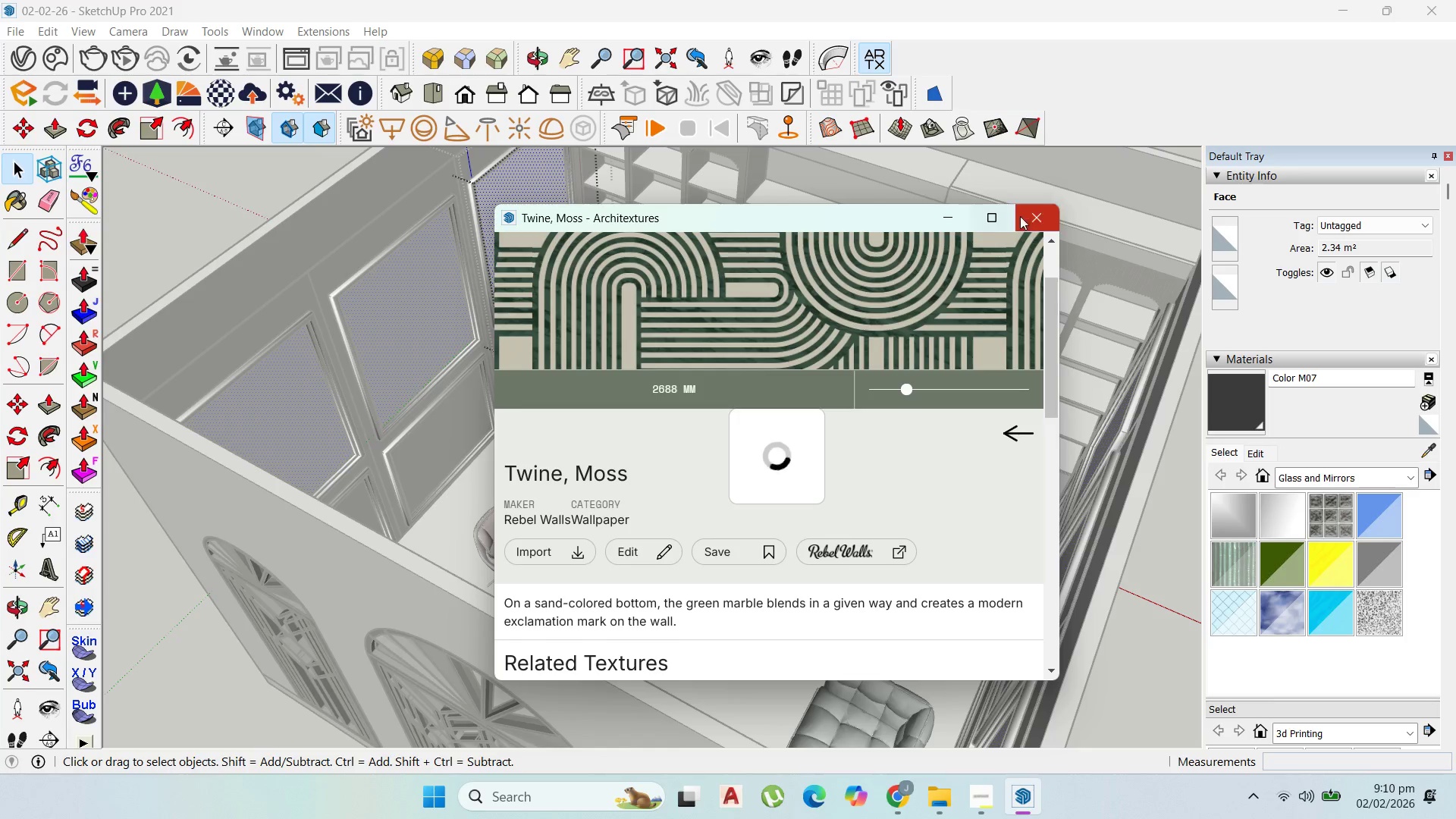 
left_click([1026, 213])
 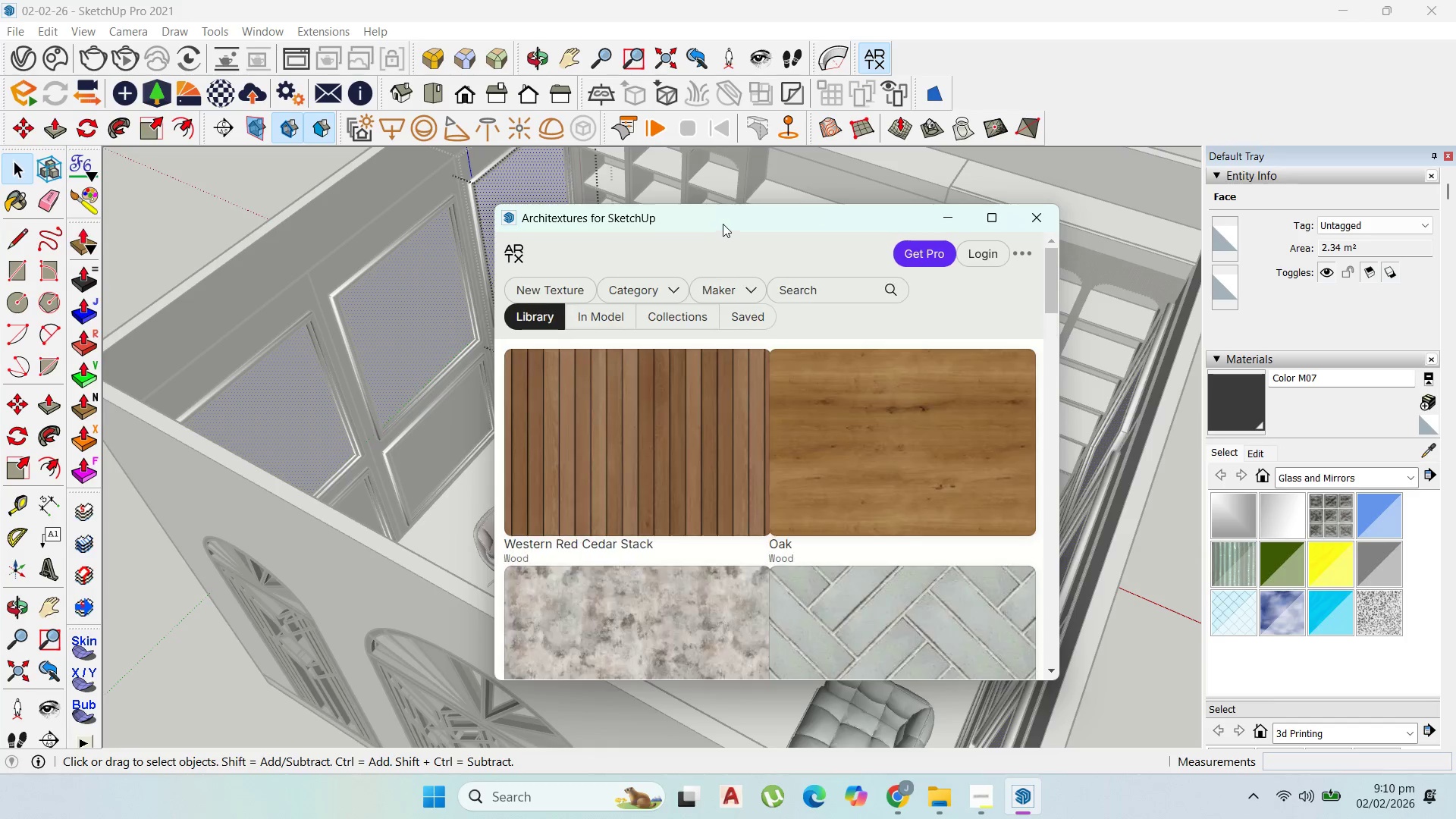 
left_click([681, 292])
 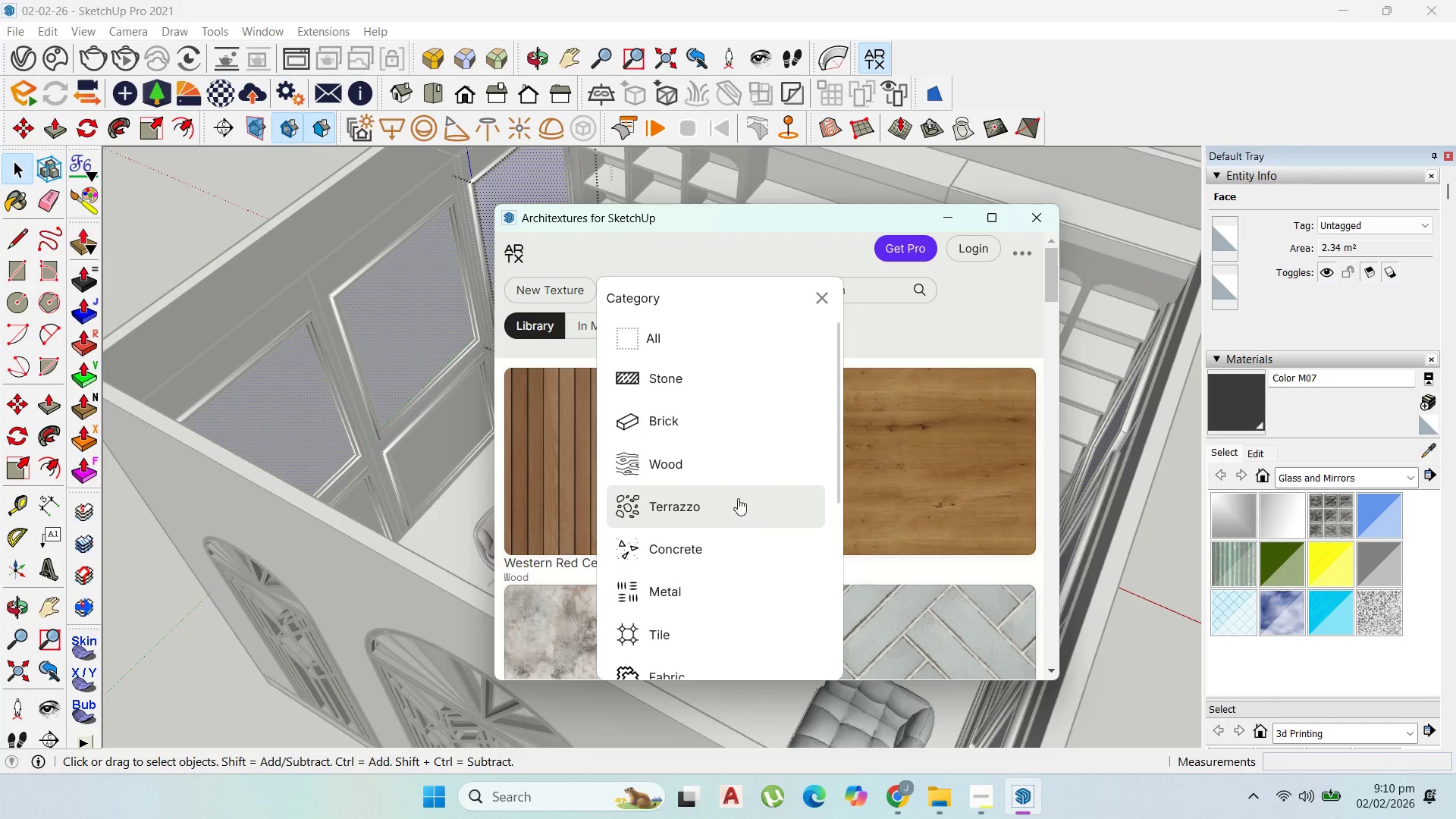 
scroll: coordinate [809, 459], scroll_direction: down, amount: 56.0
 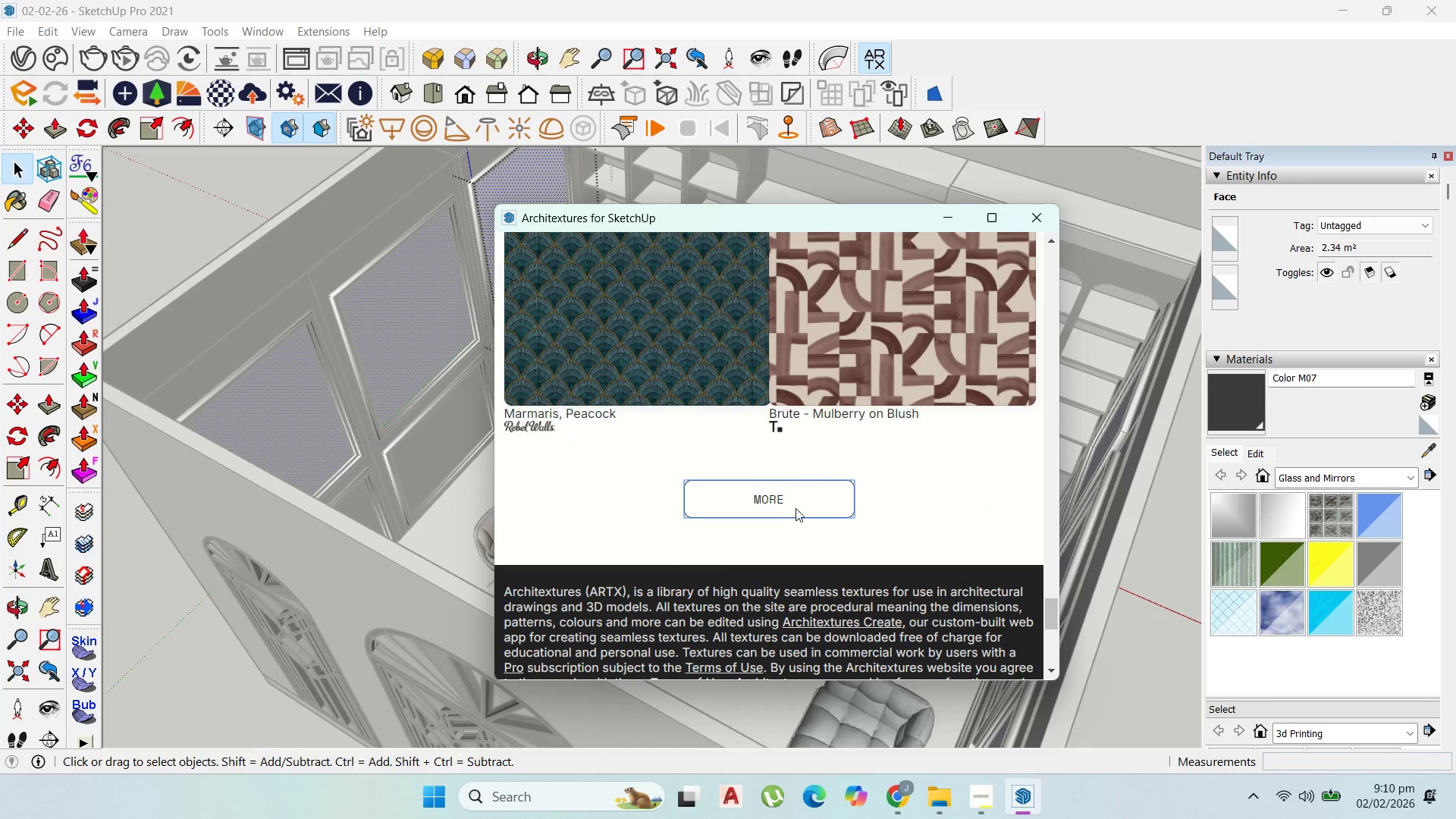 
left_click([795, 510])
 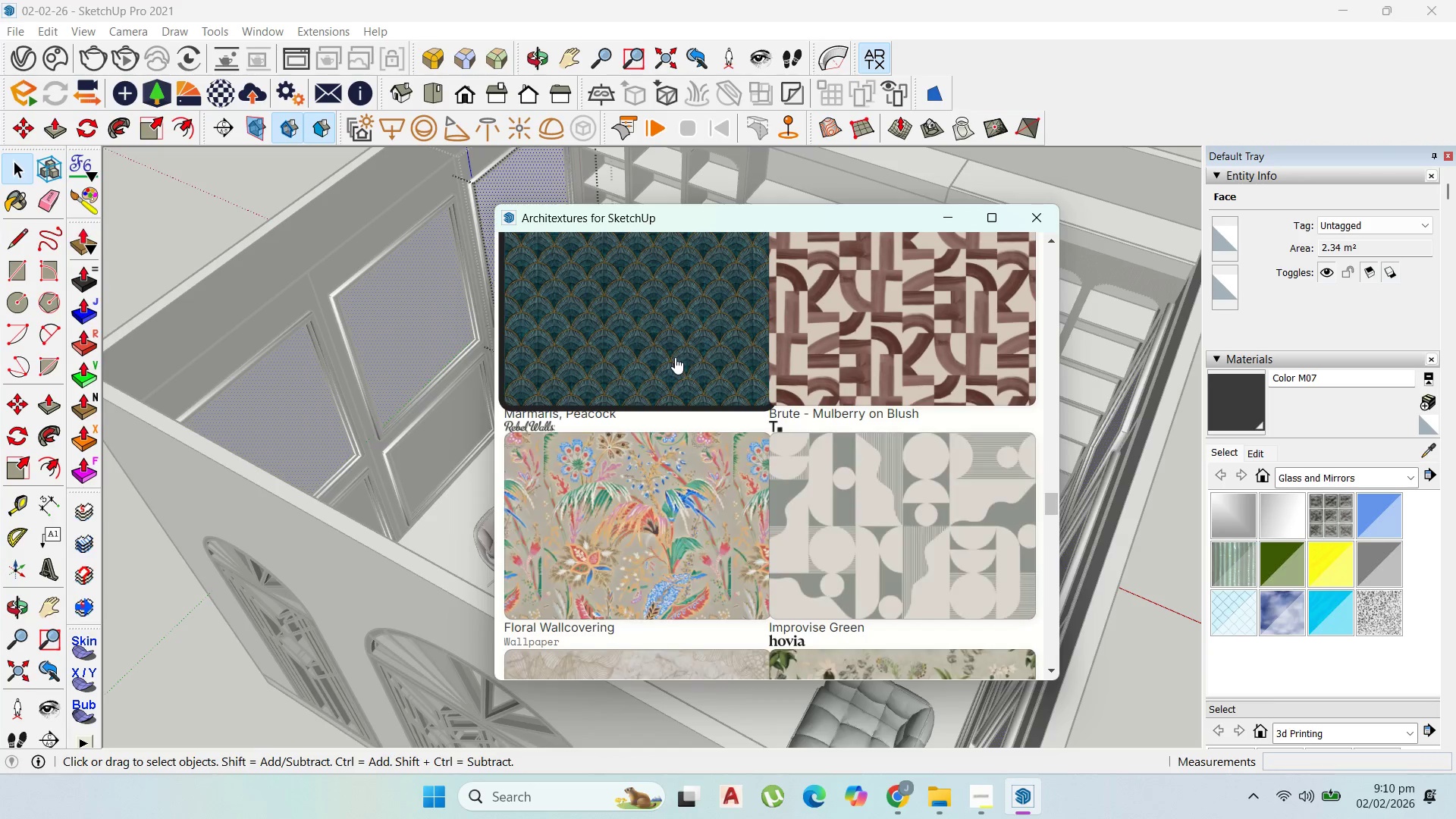 
left_click([675, 357])
 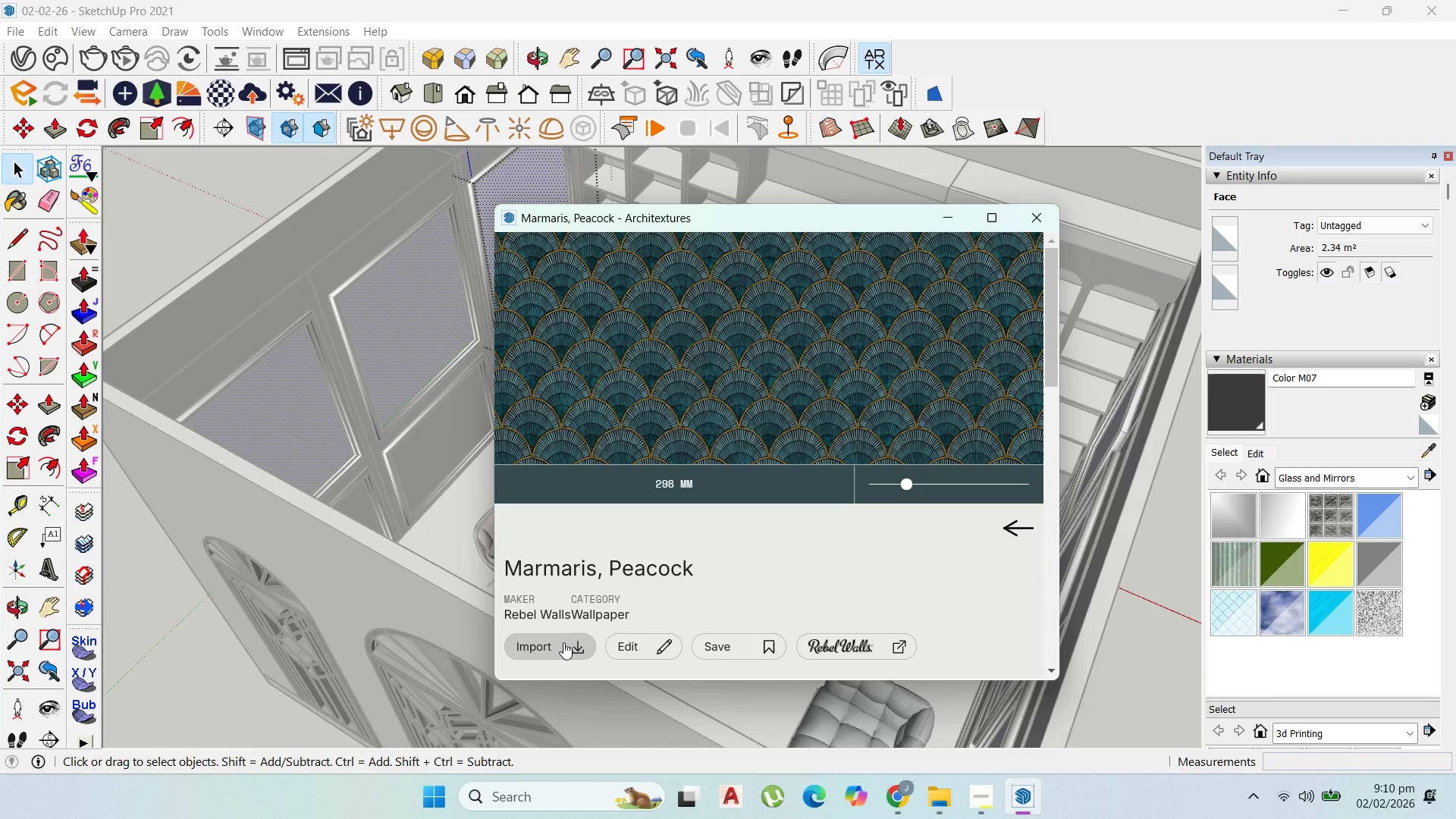 
wait(5.2)
 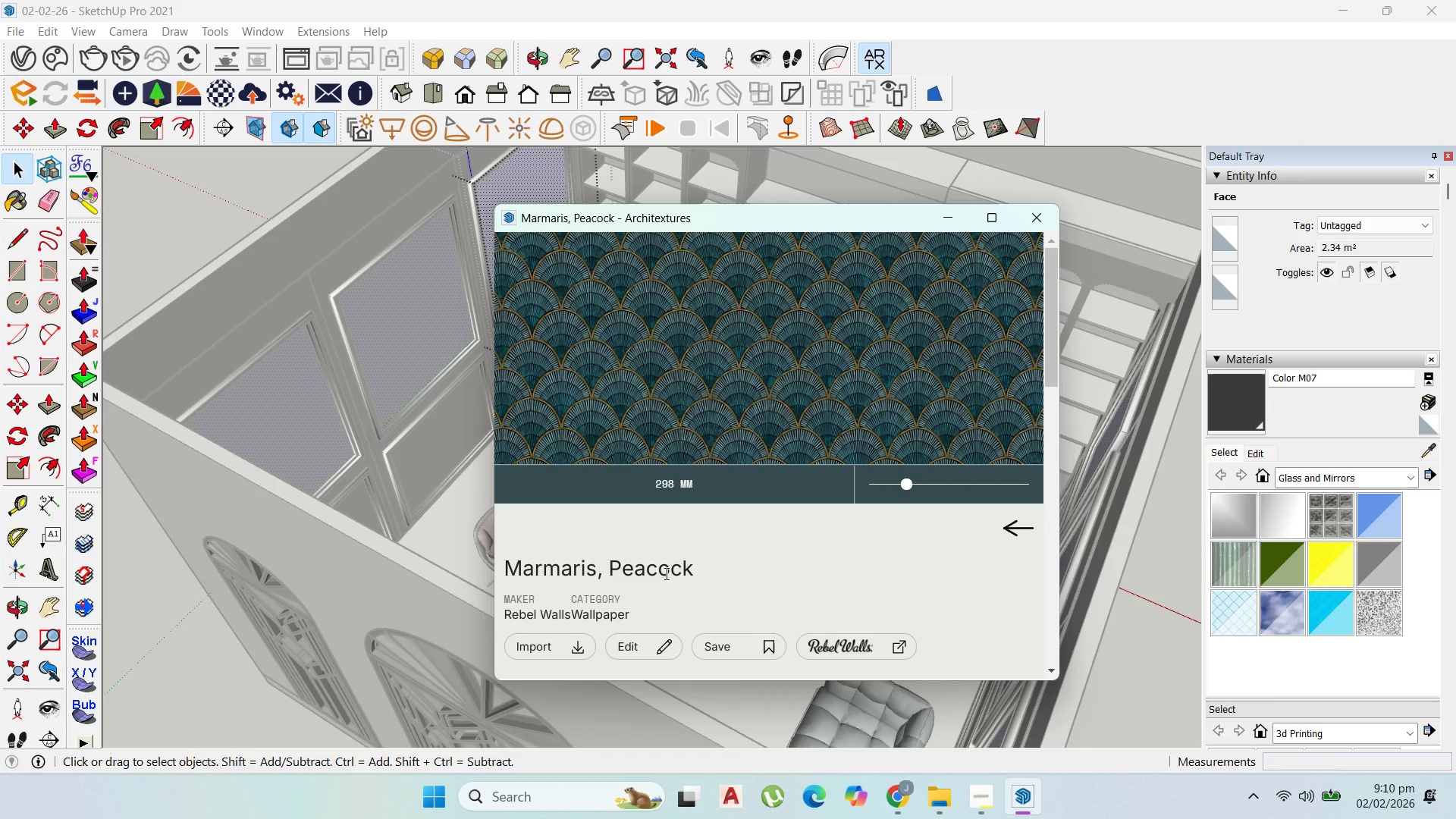 
scroll: coordinate [692, 594], scroll_direction: down, amount: 2.0
 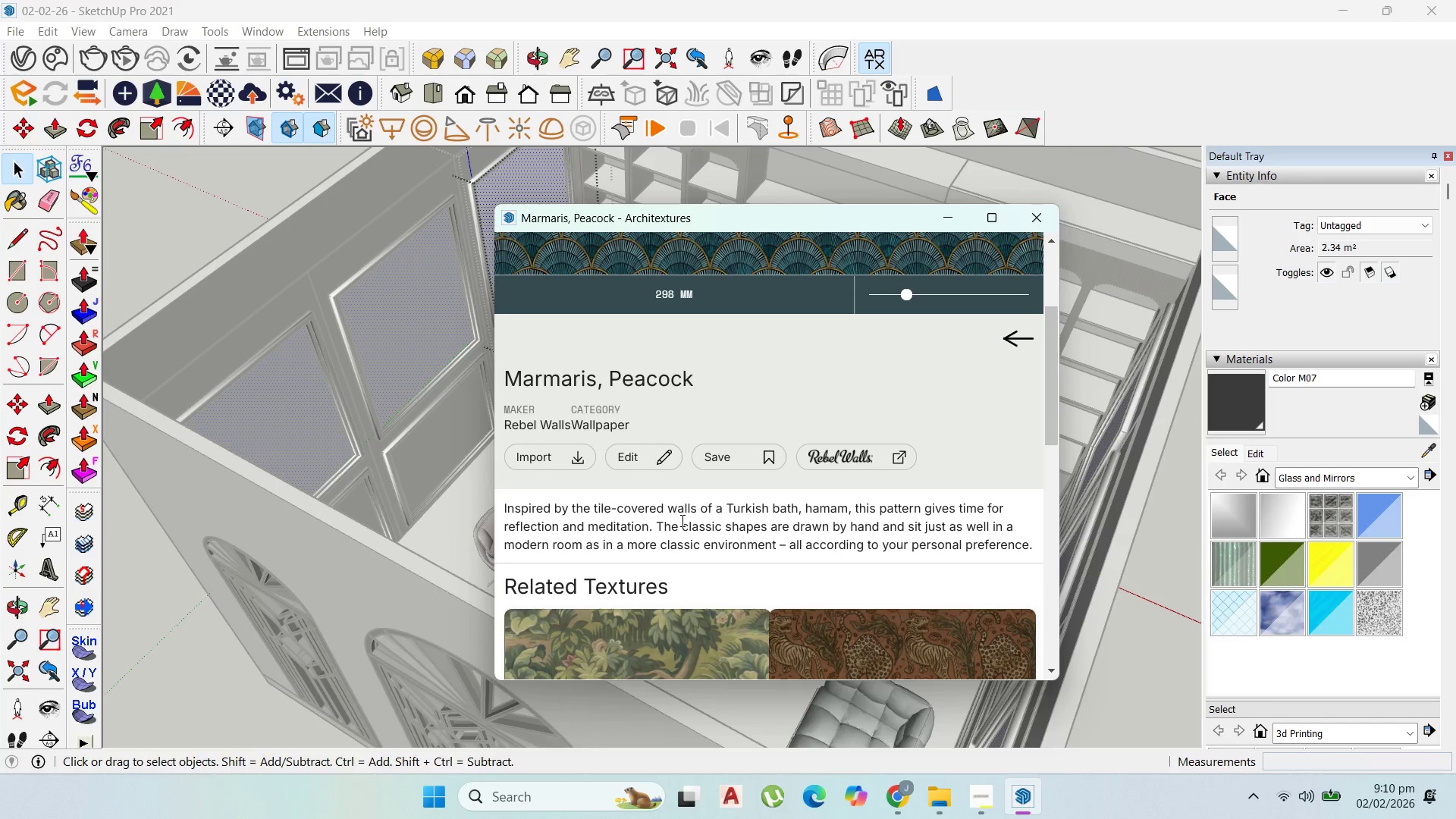 
scroll: coordinate [685, 522], scroll_direction: up, amount: 1.0
 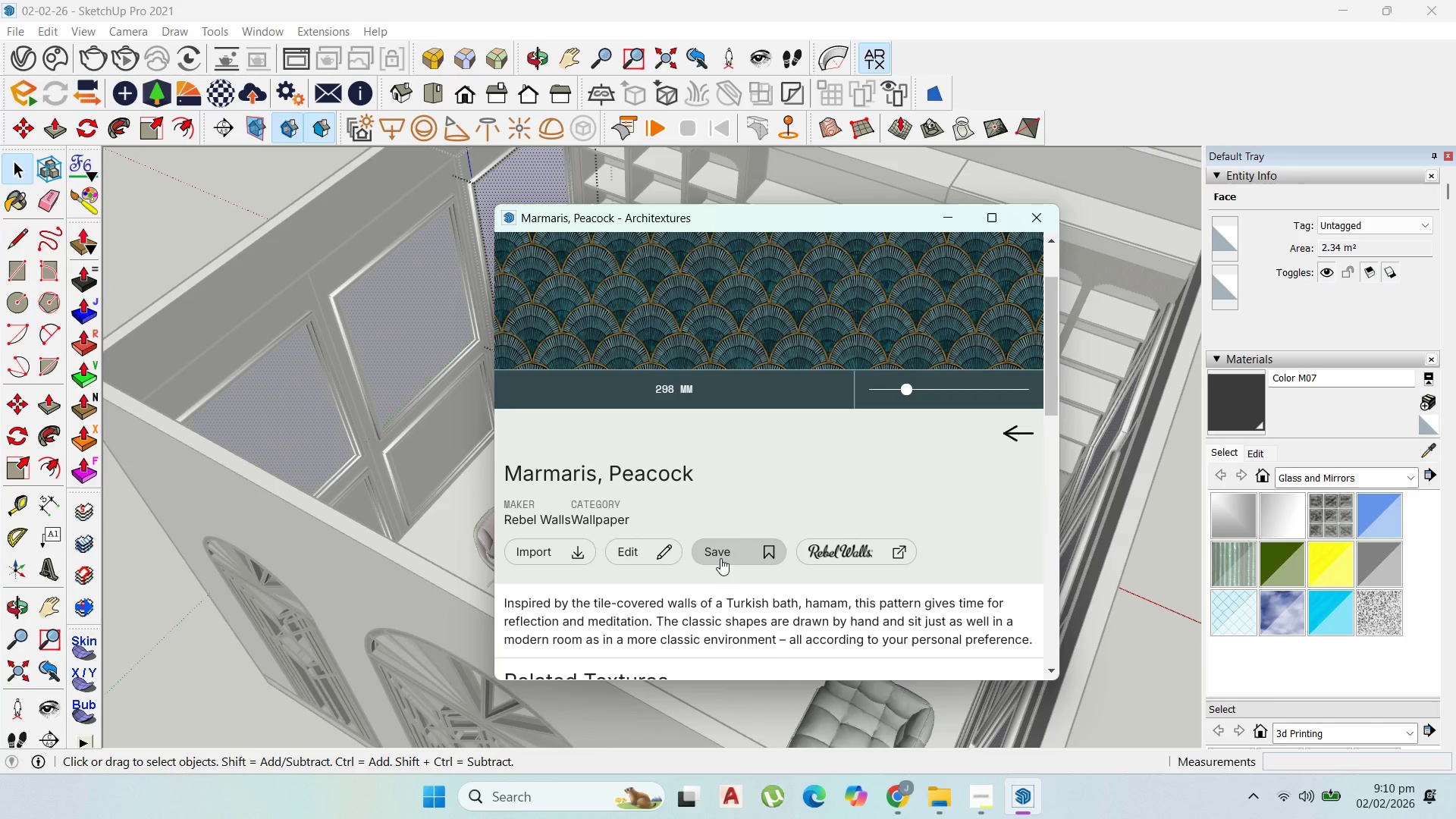 
left_click([721, 555])
 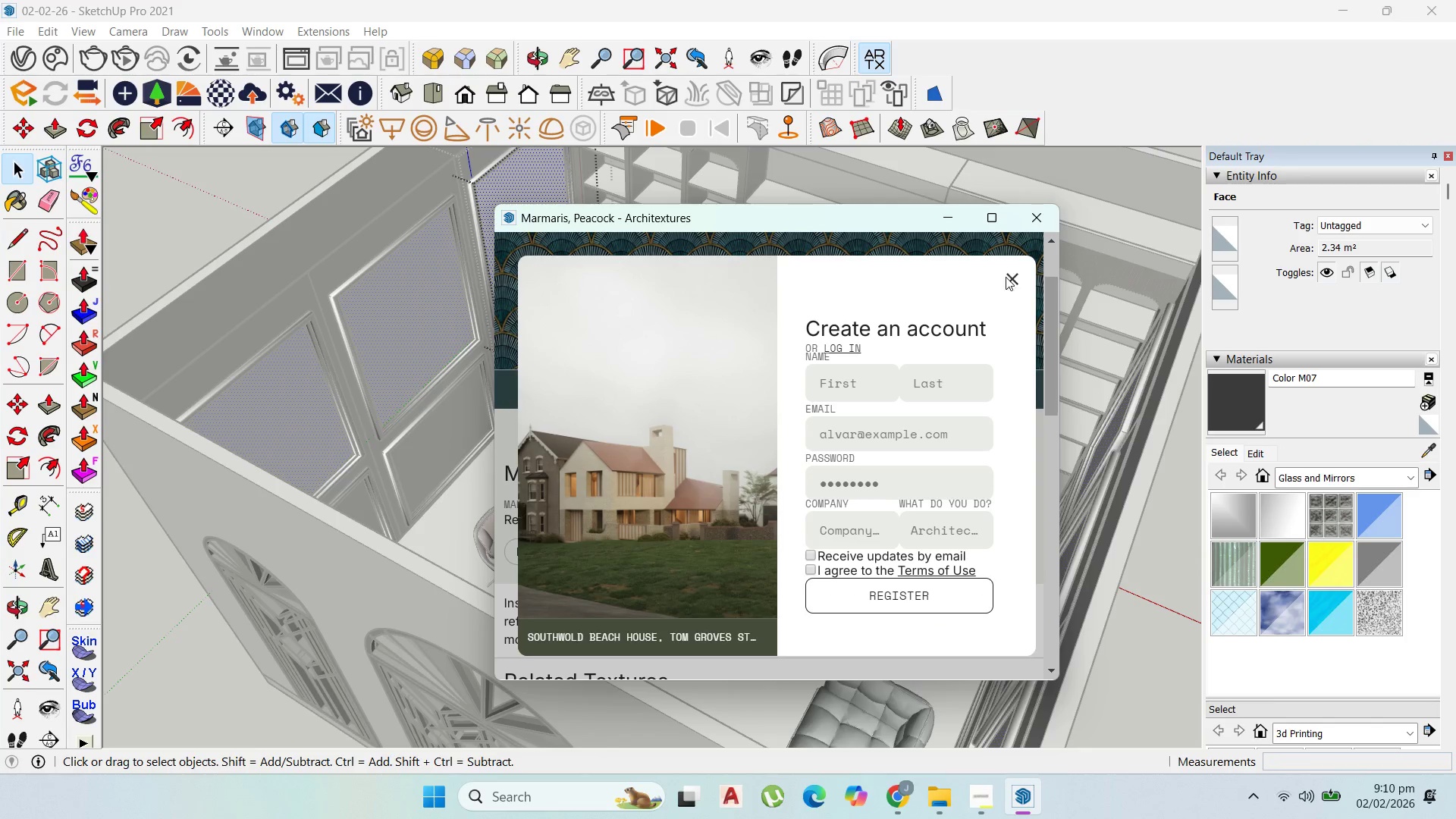 
left_click([1006, 275])
 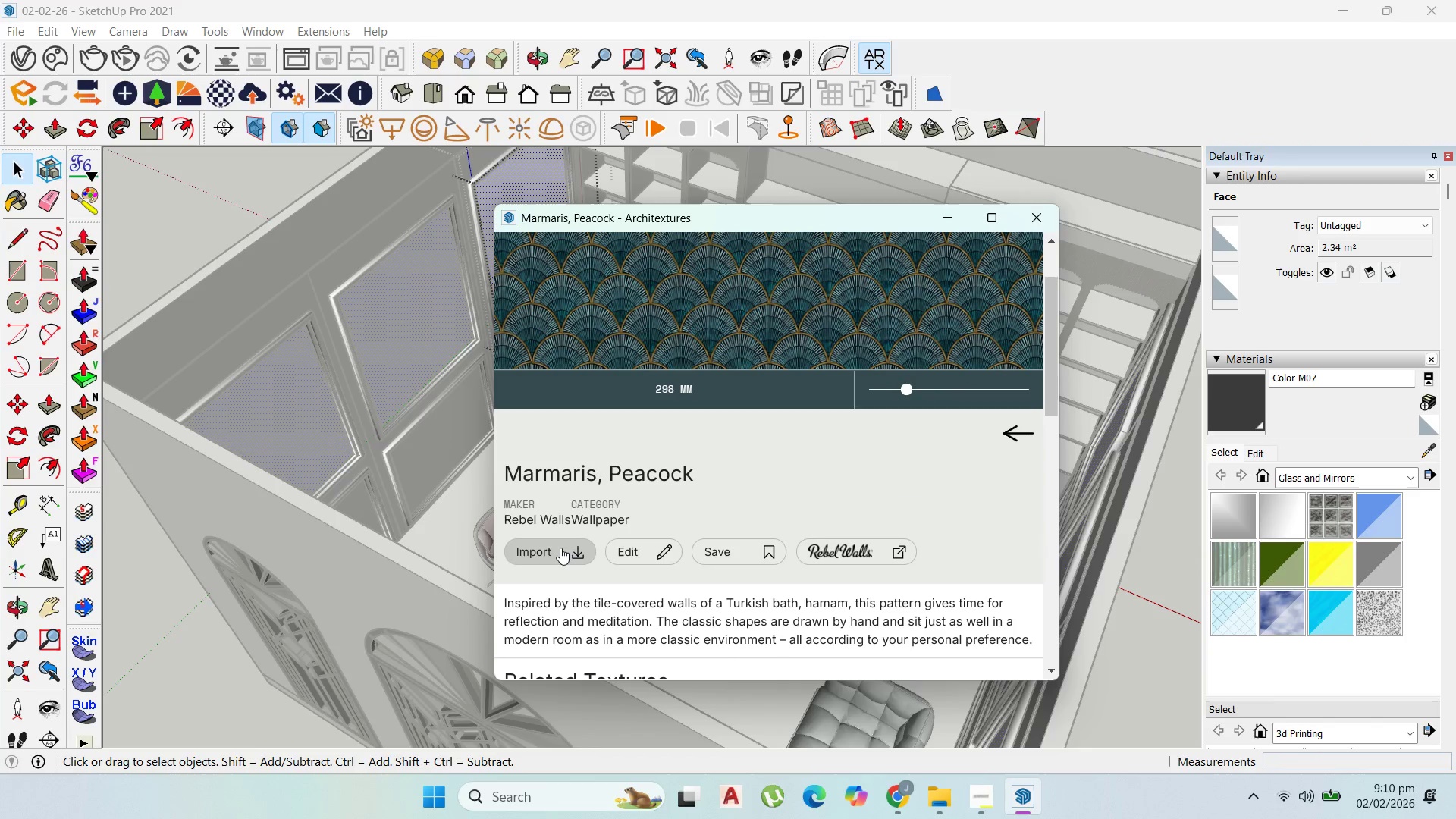 
left_click([561, 548])
 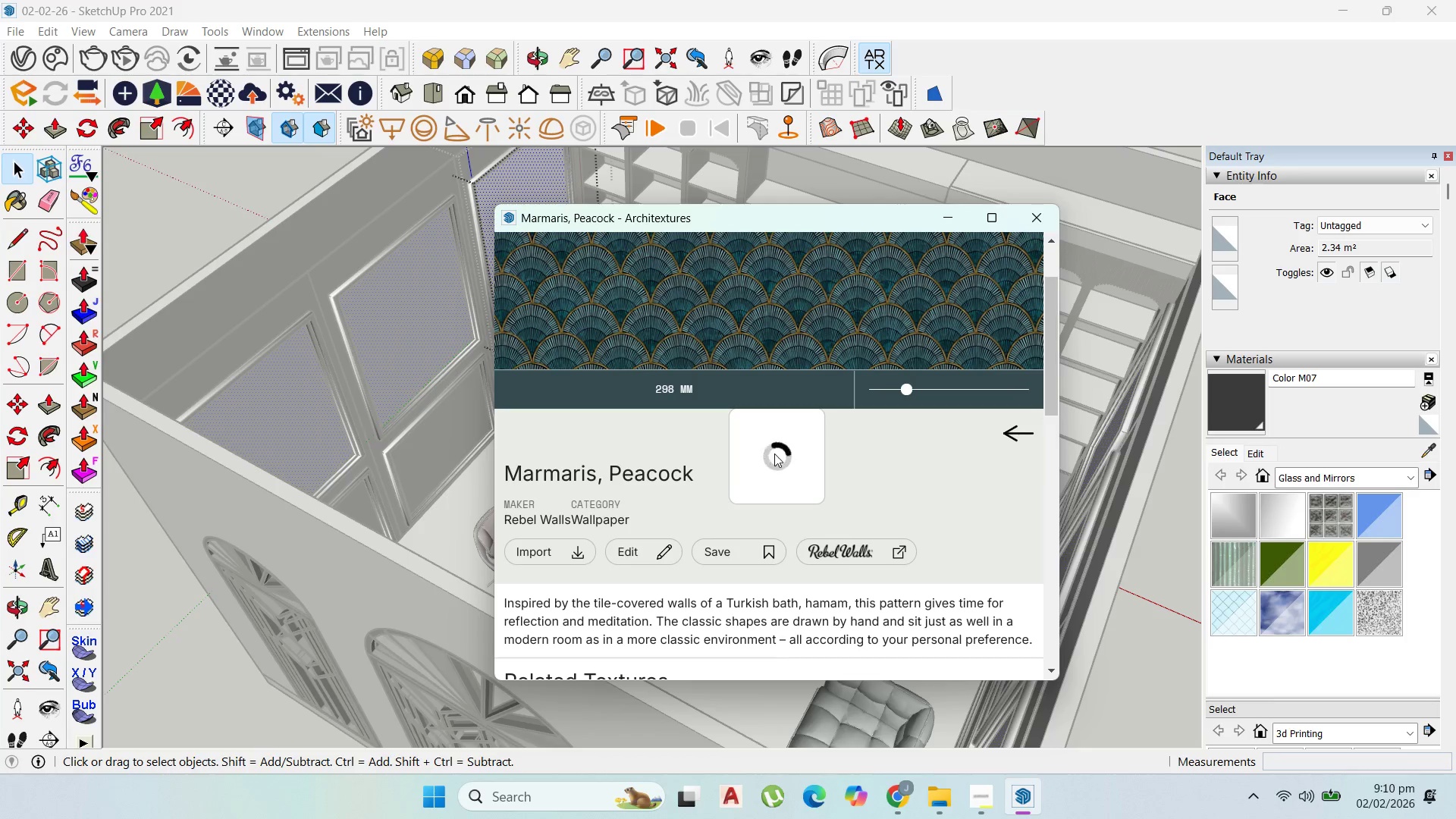 
wait(6.12)
 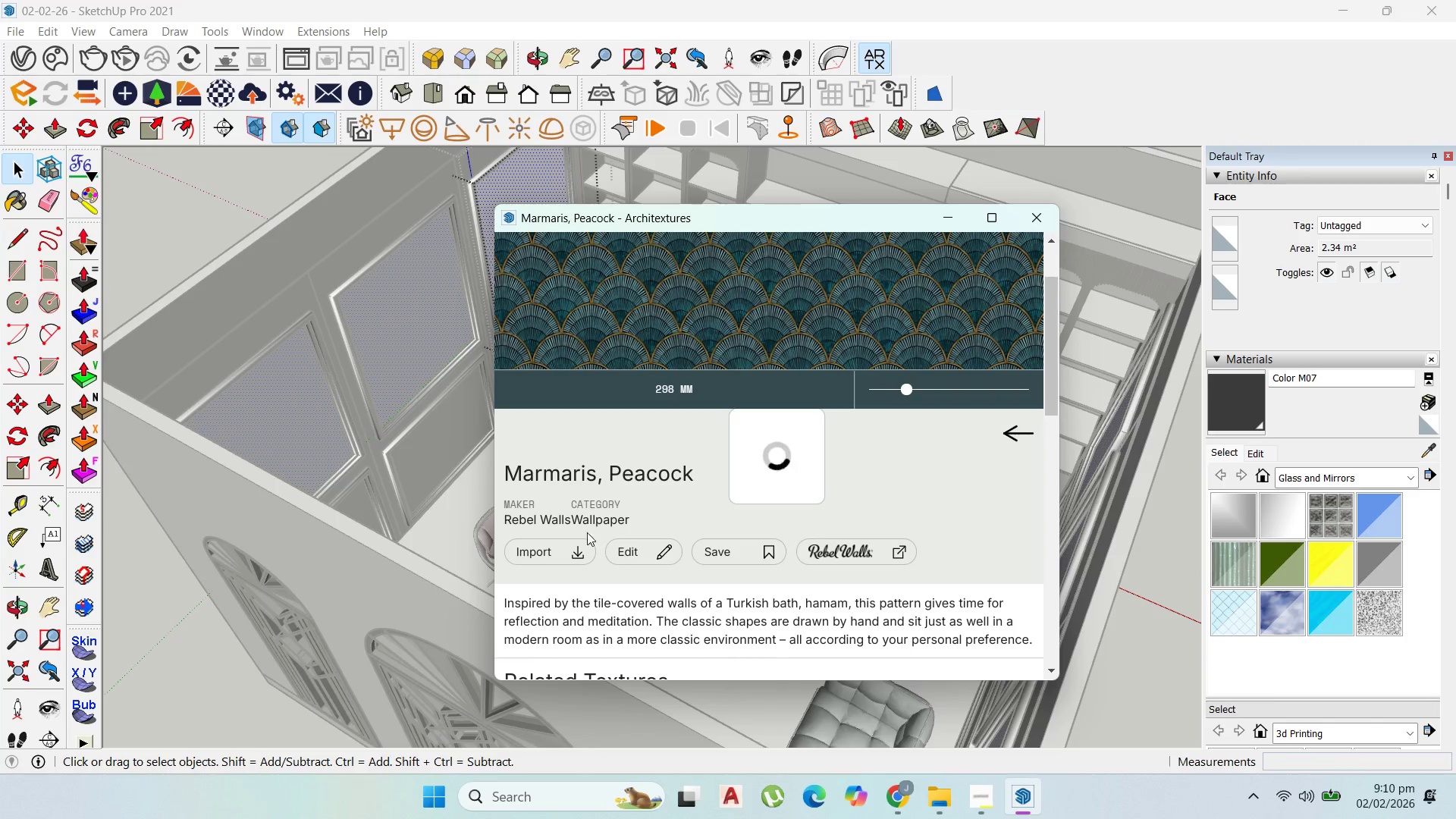 
left_click([778, 486])
 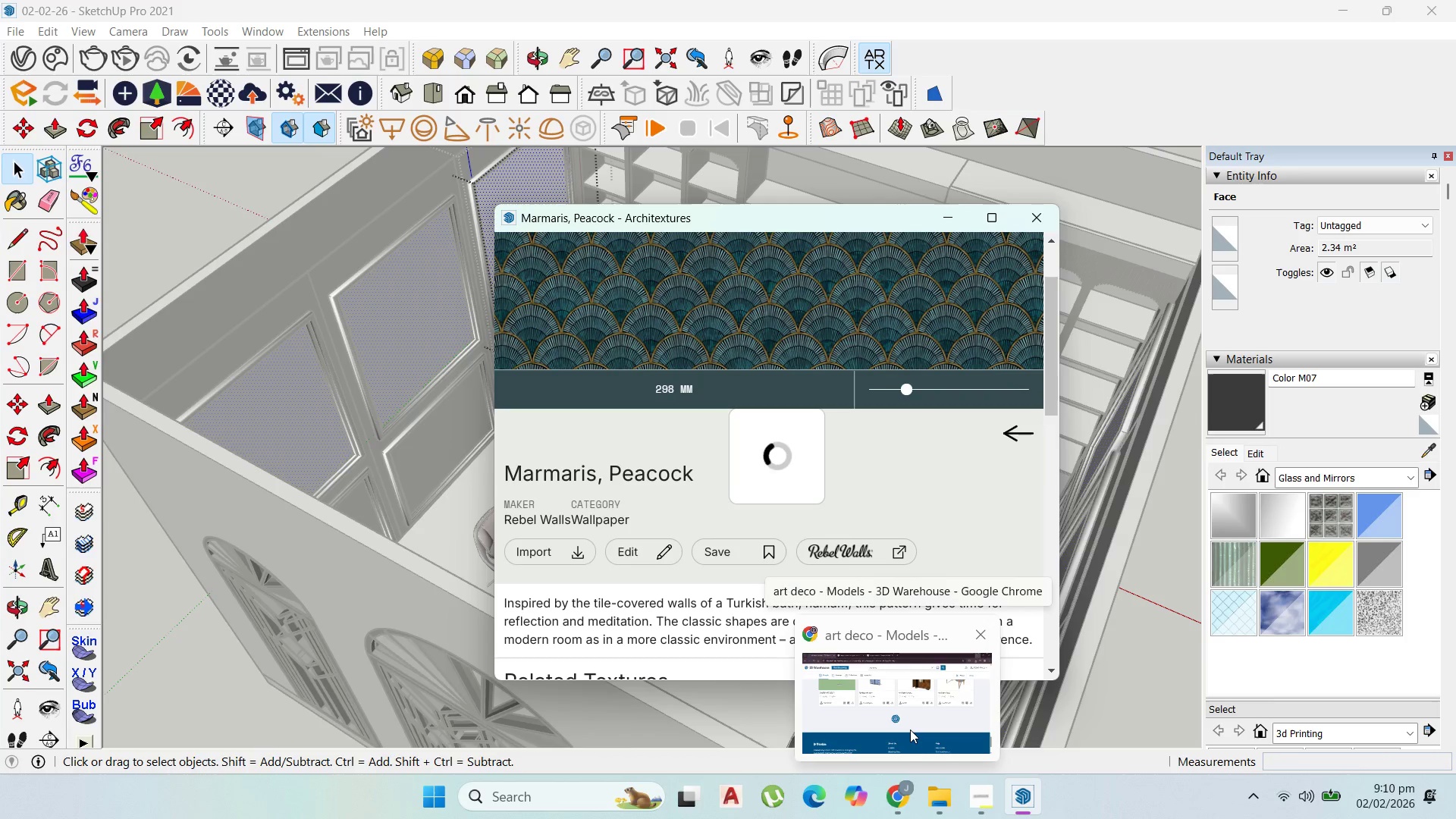 
left_click([911, 729])
 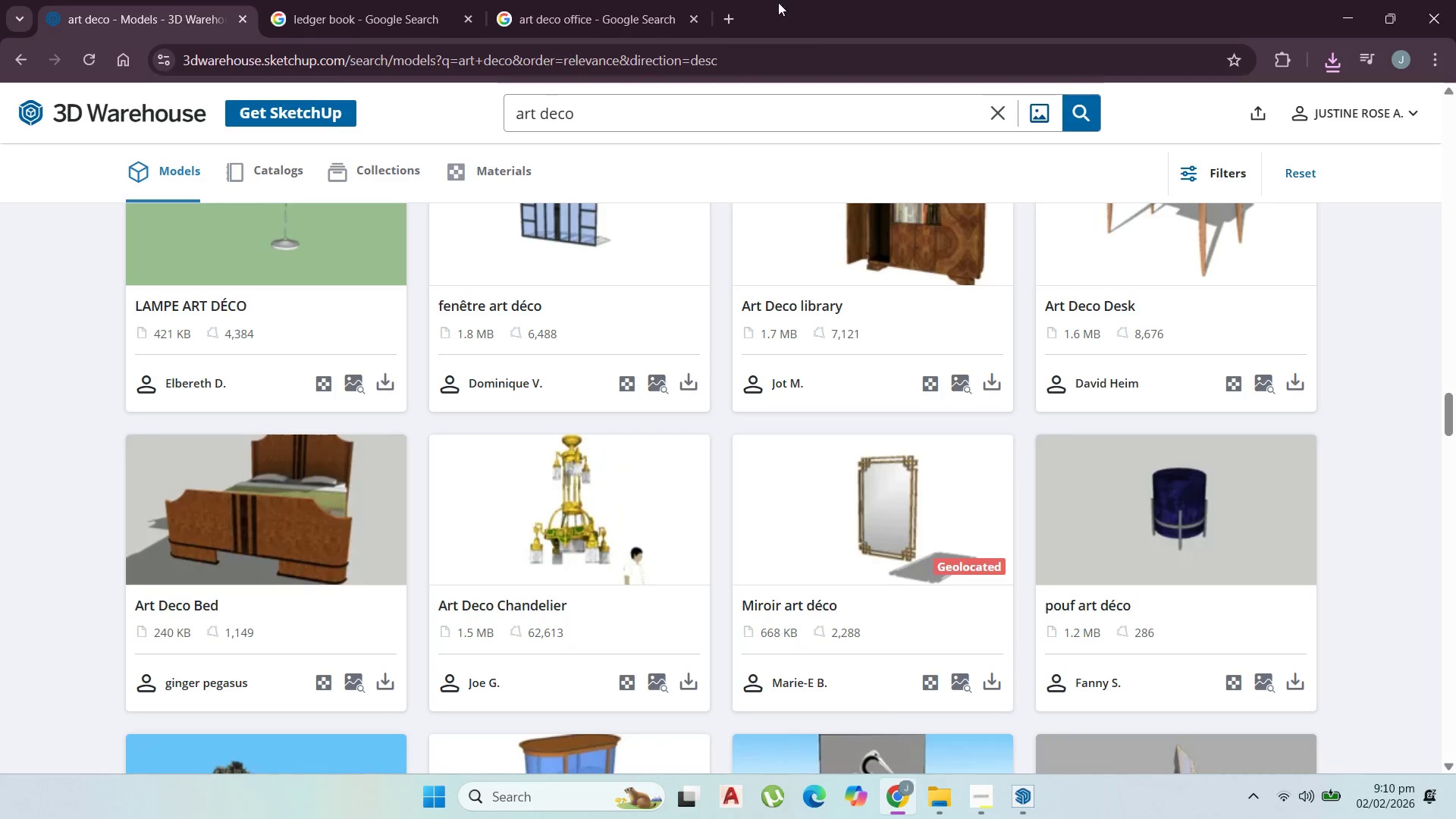 
left_click([718, 17])
 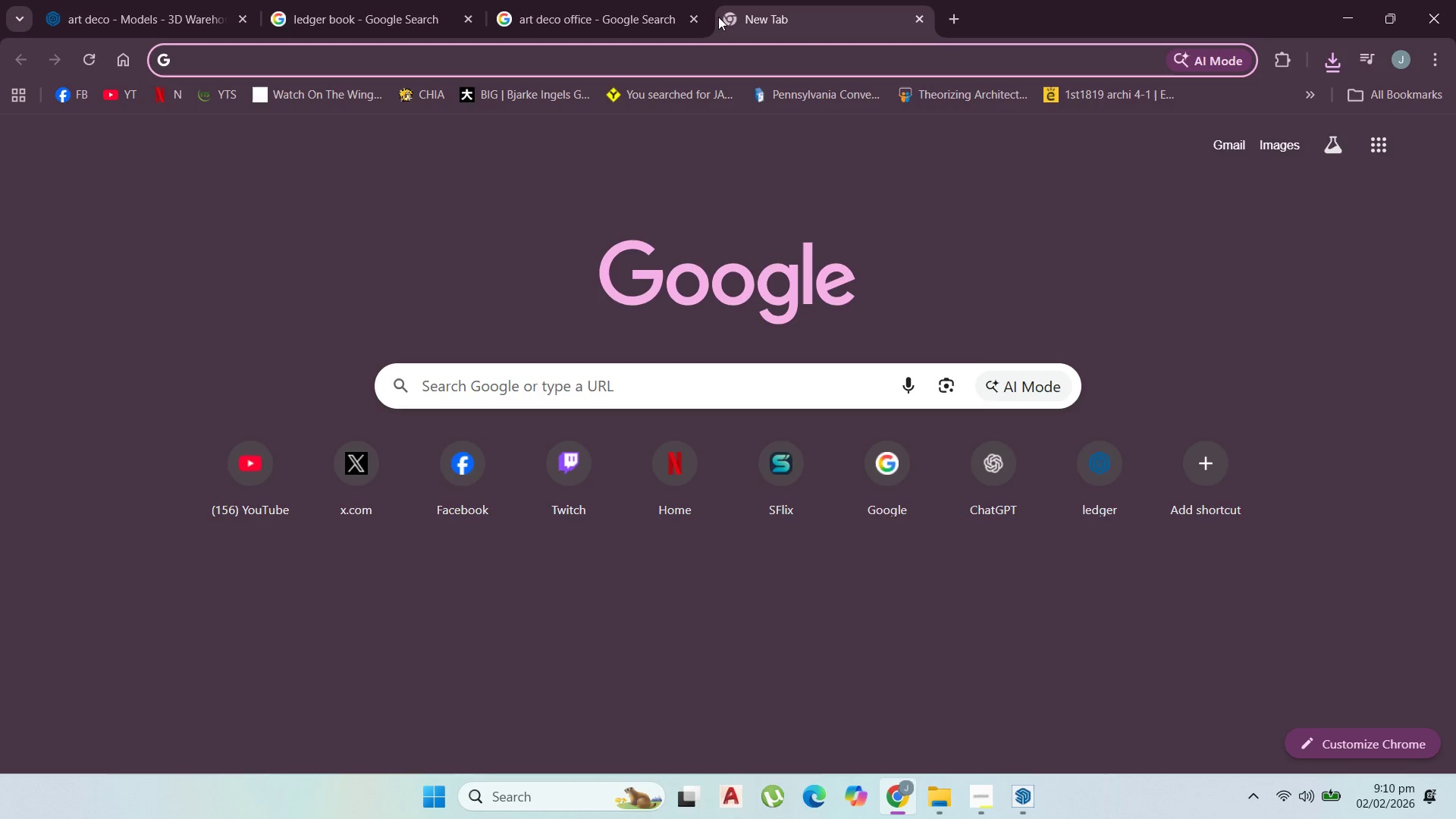 
type(s)
key(Backspace)
key(Backspace)
type(art deco wall paper)
 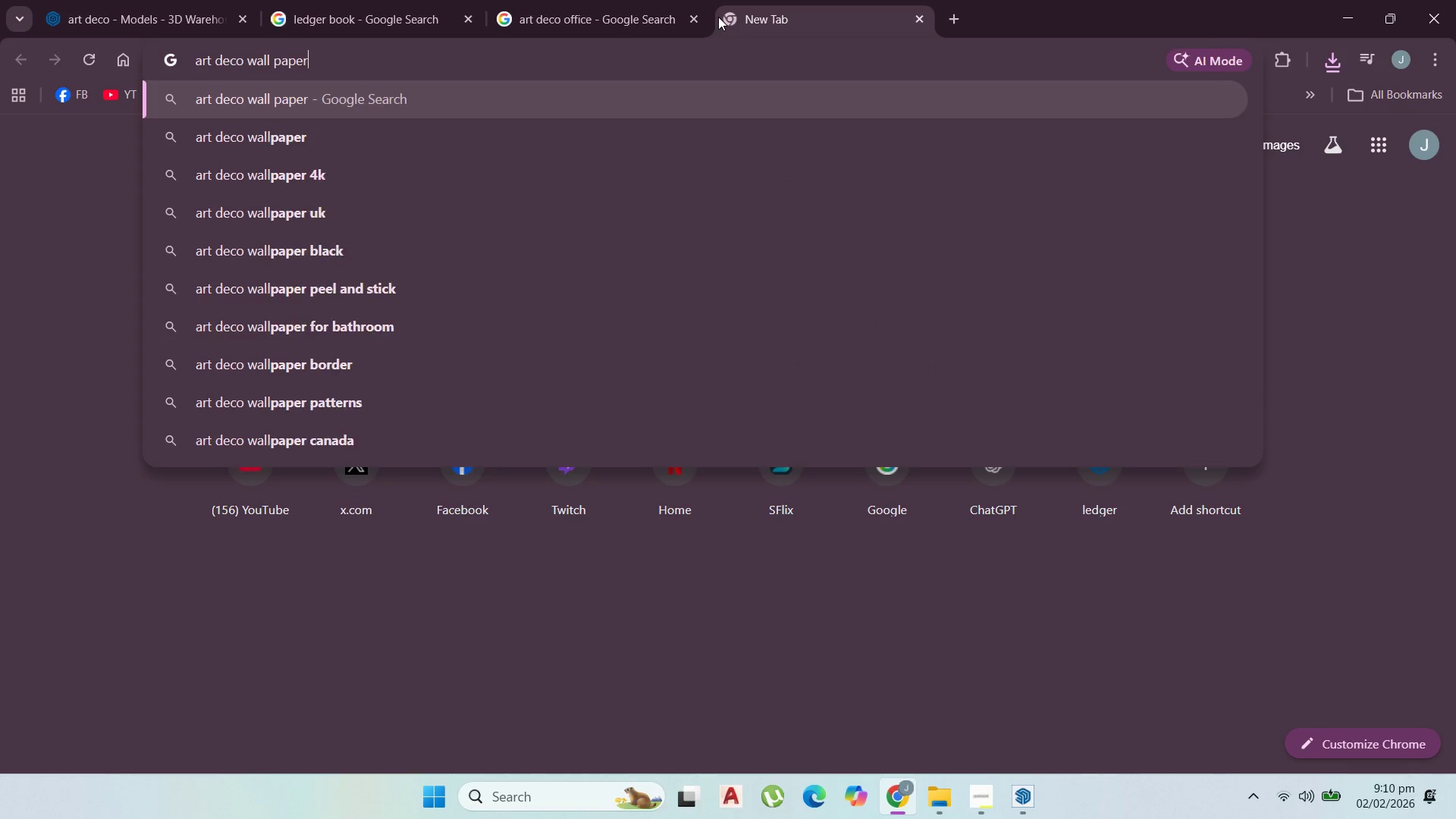 
key(Enter)
 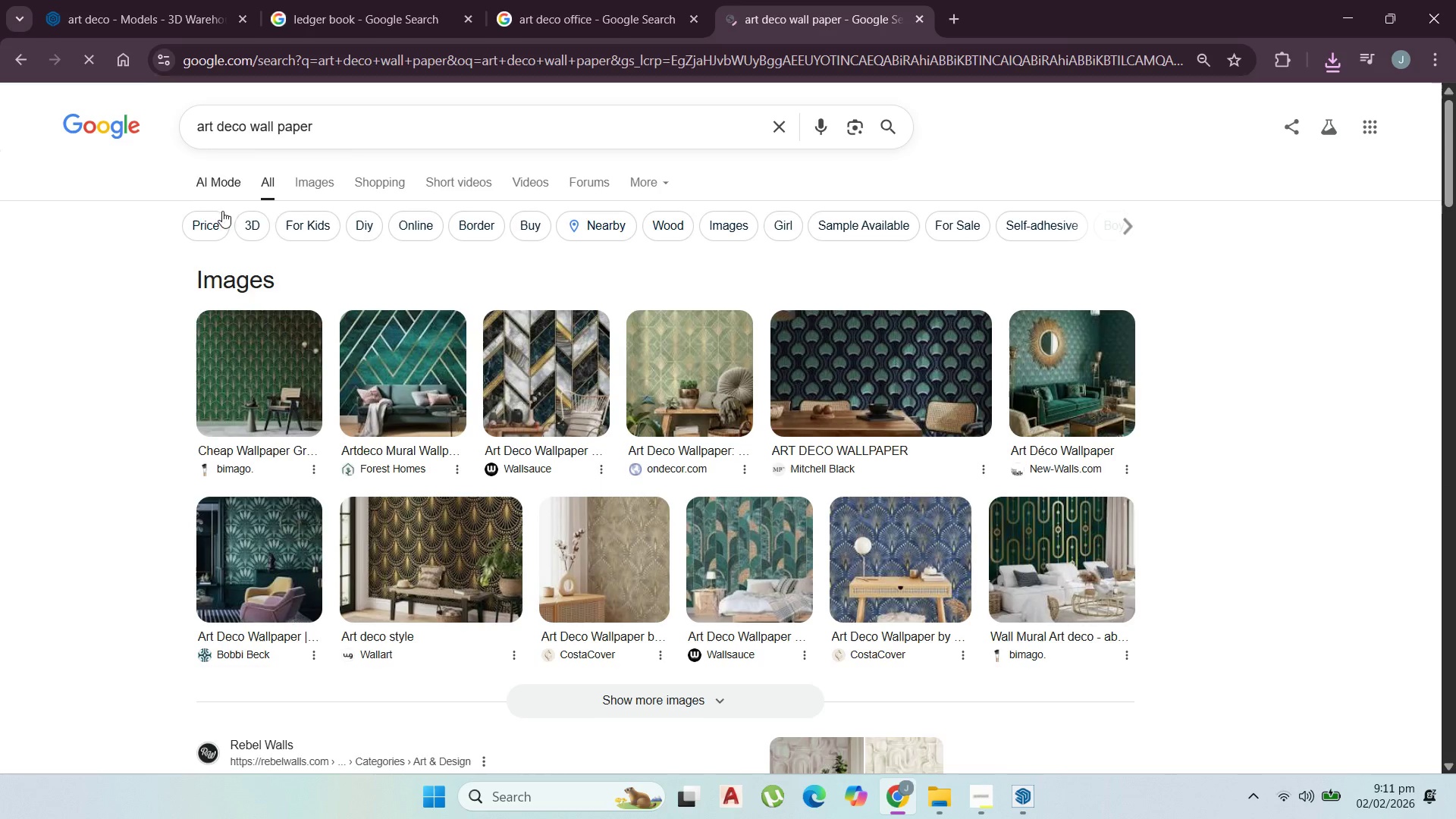 
left_click([306, 187])
 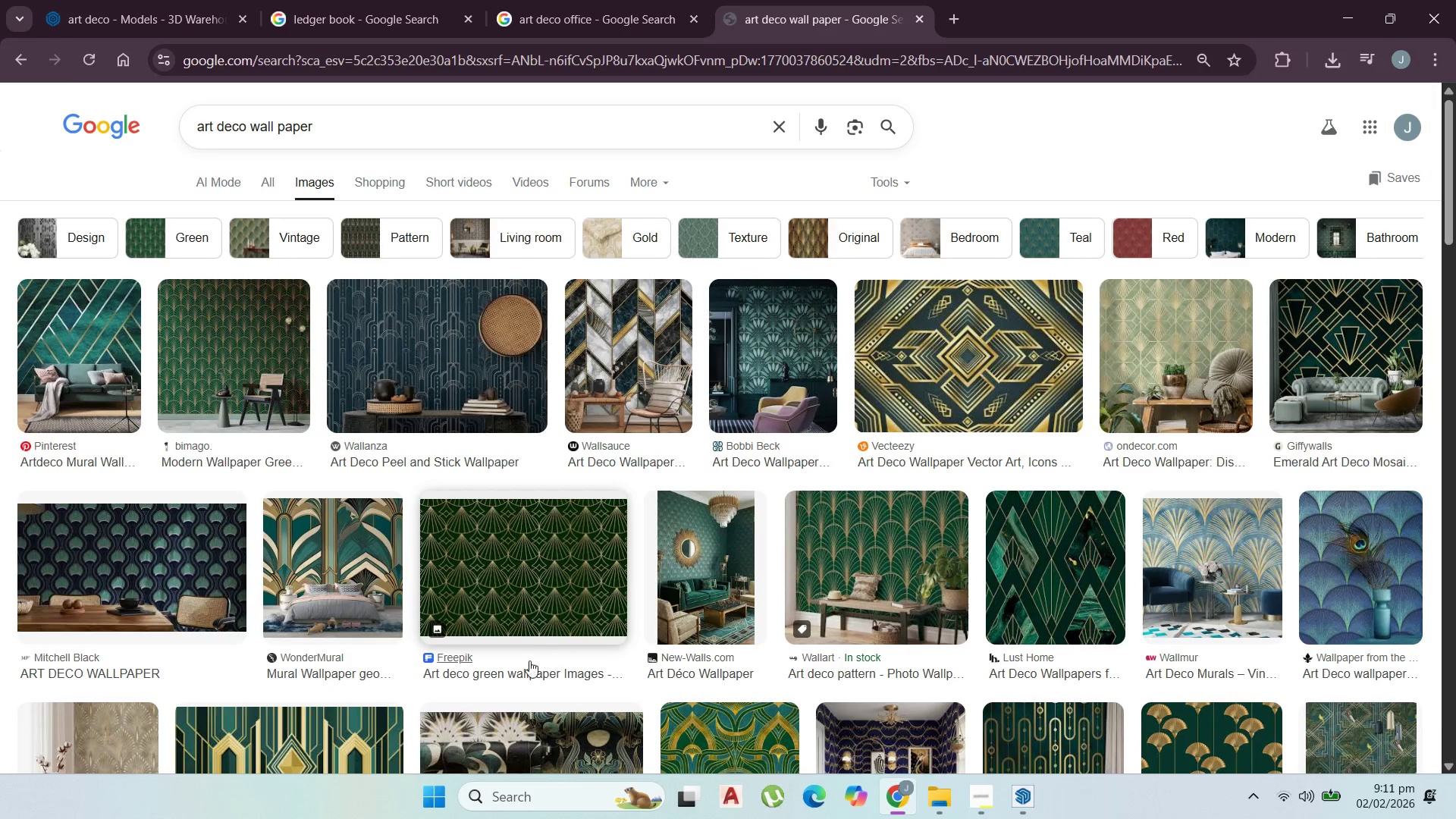 
scroll: coordinate [777, 595], scroll_direction: down, amount: 1.0
 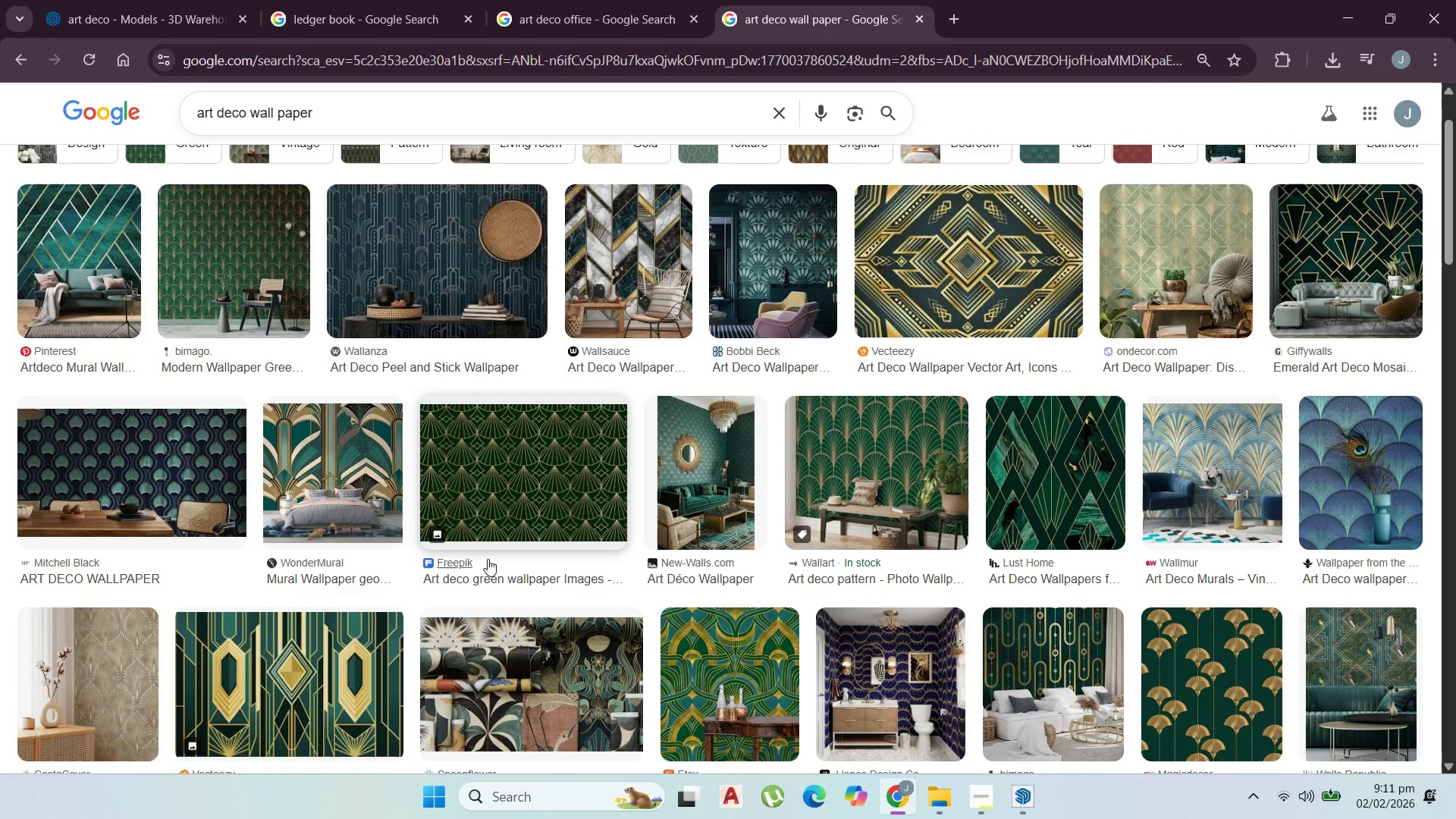 
left_click([494, 524])
 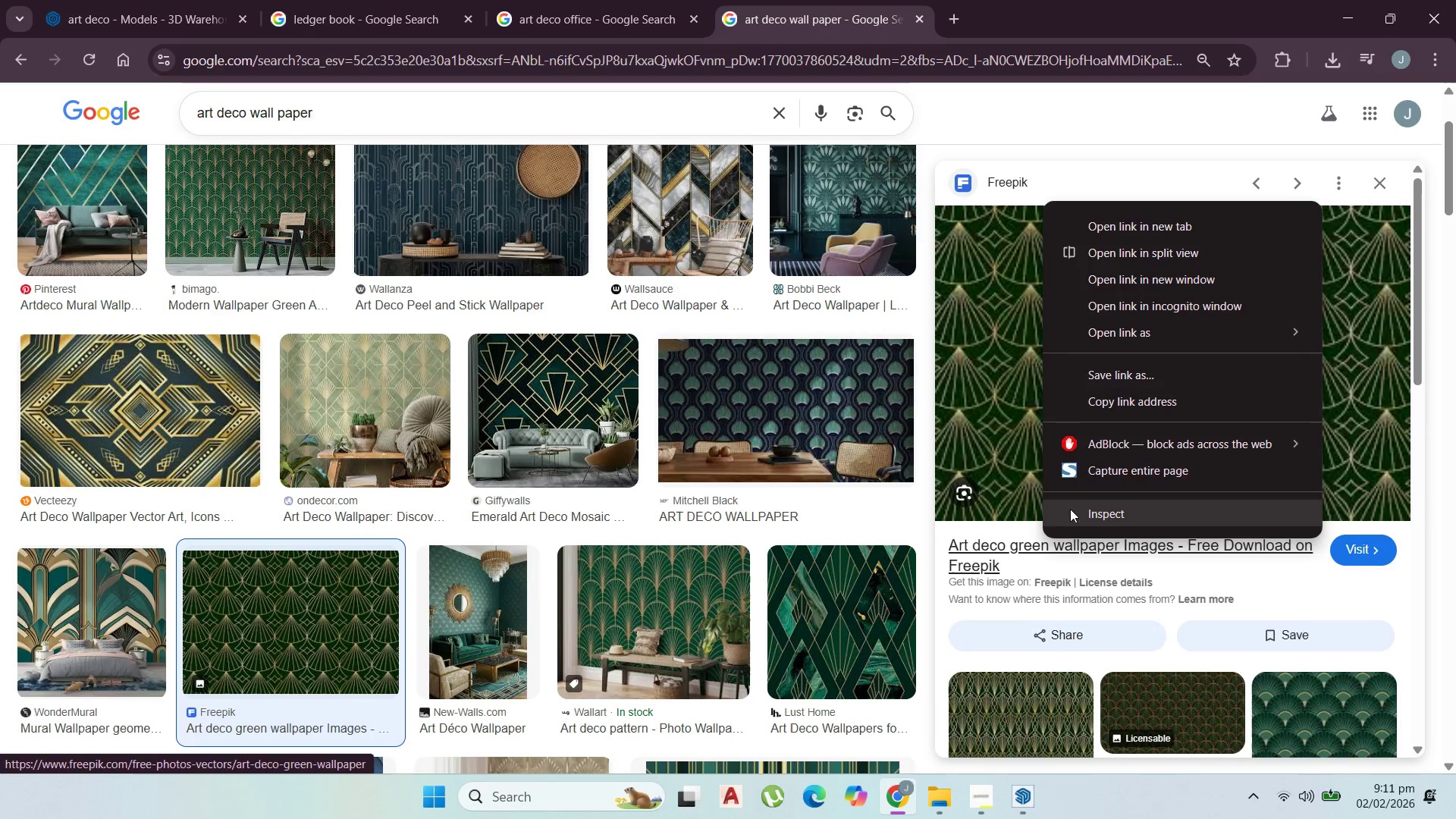 
left_click([1118, 218])
 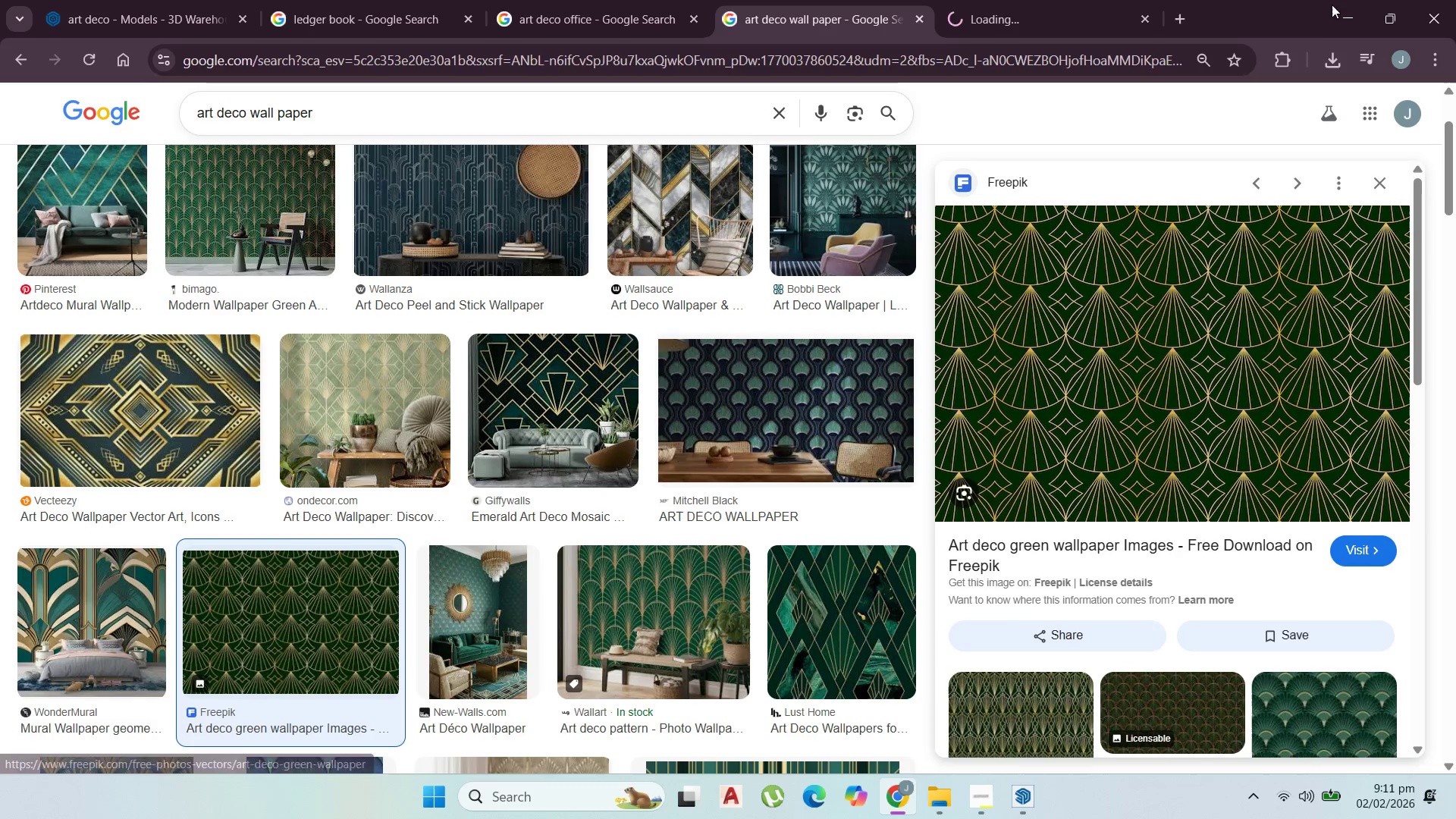 
left_click([1352, 7])
 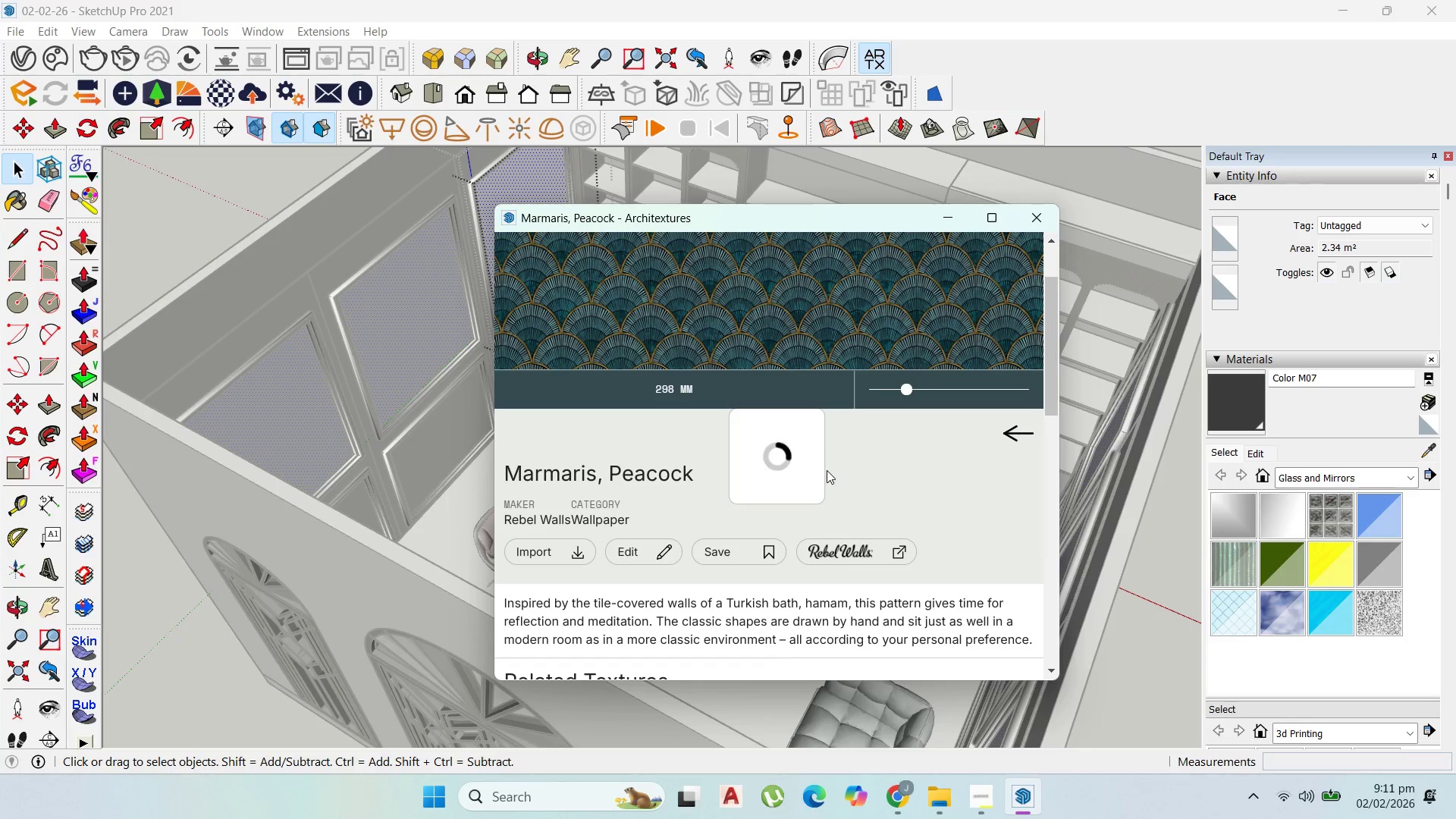 
left_click([815, 476])
 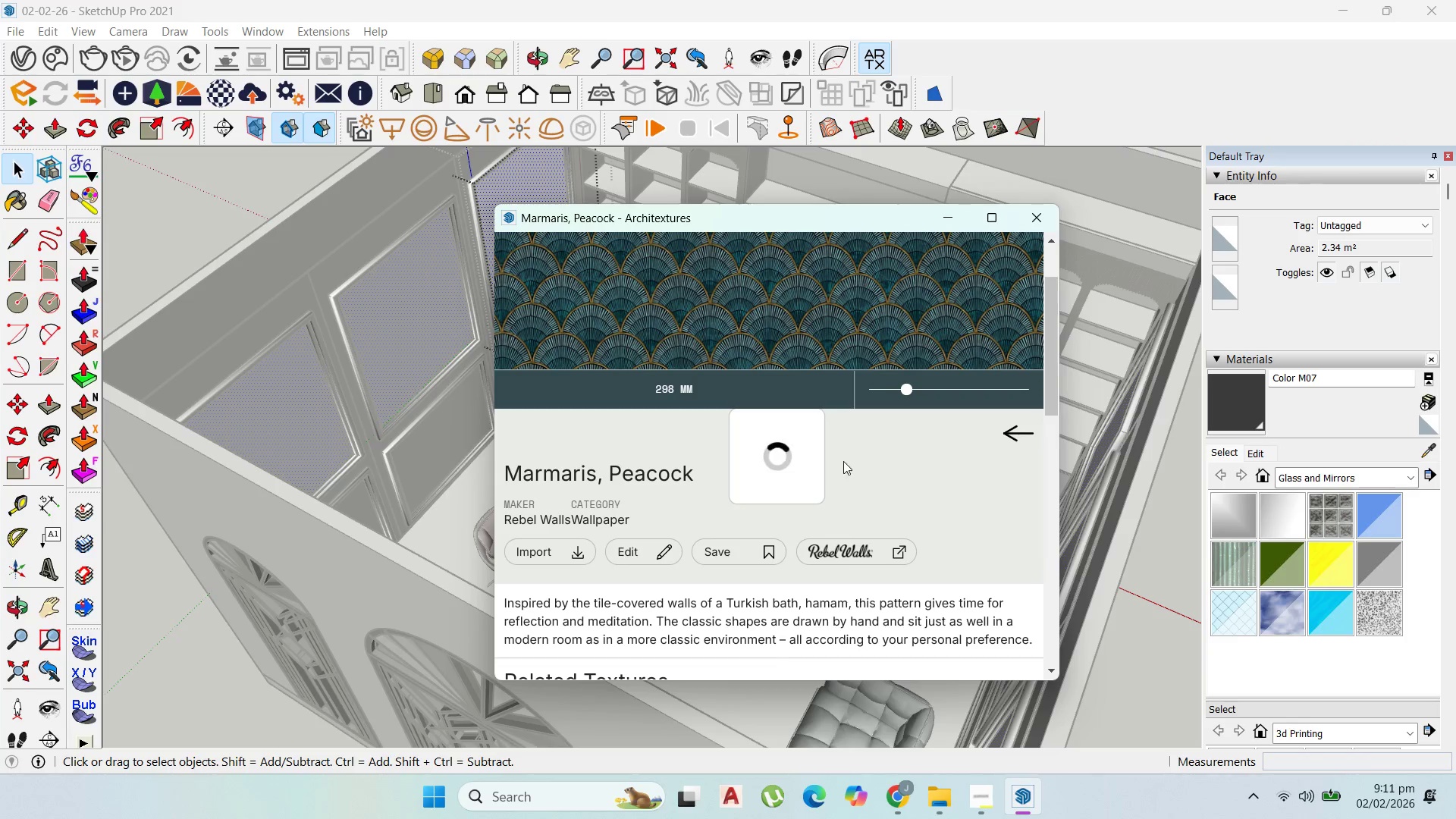 
scroll: coordinate [855, 452], scroll_direction: up, amount: 3.0
 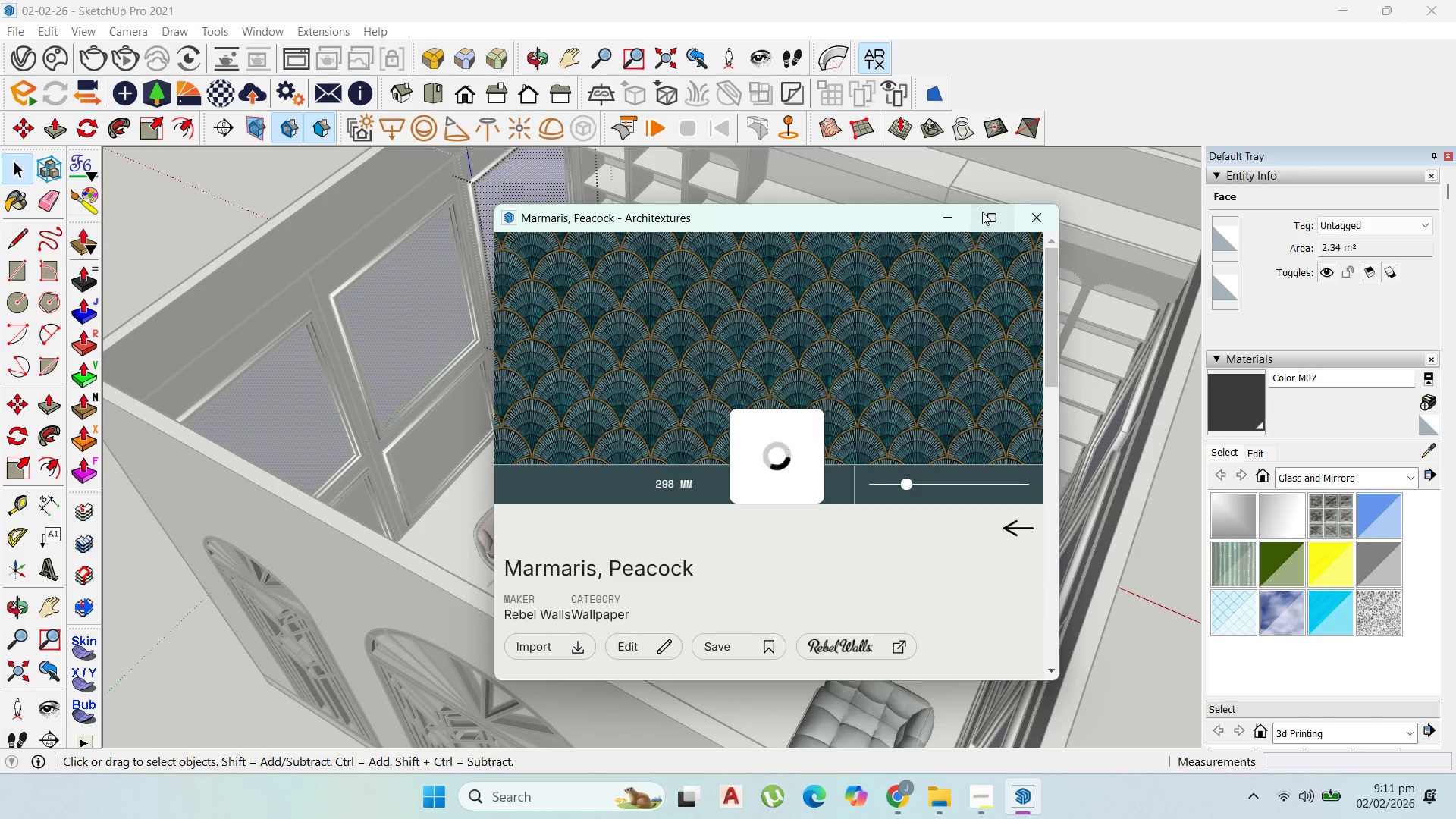 
left_click([991, 213])
 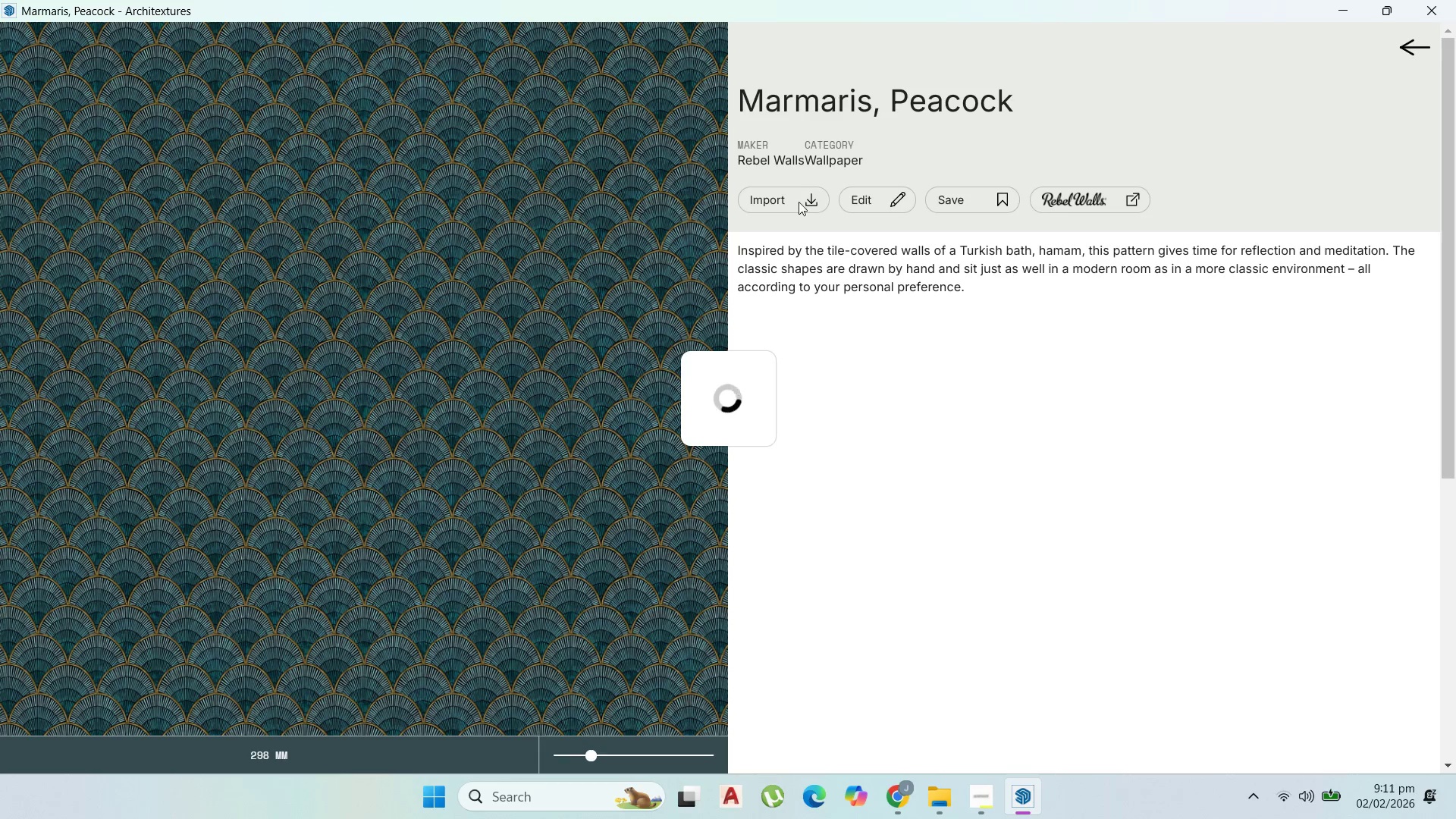 
double_click([795, 196])
 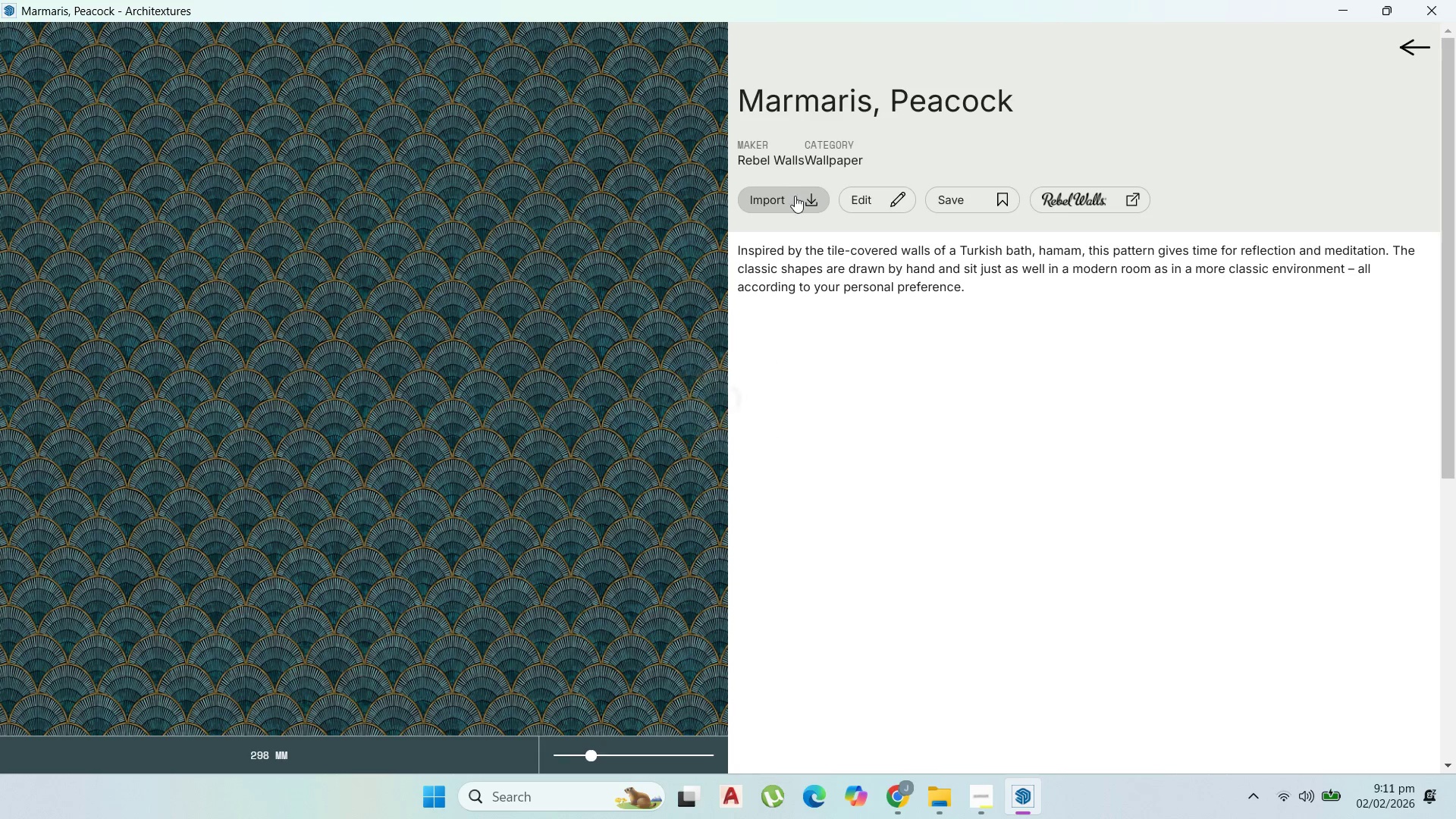 
triple_click([795, 196])
 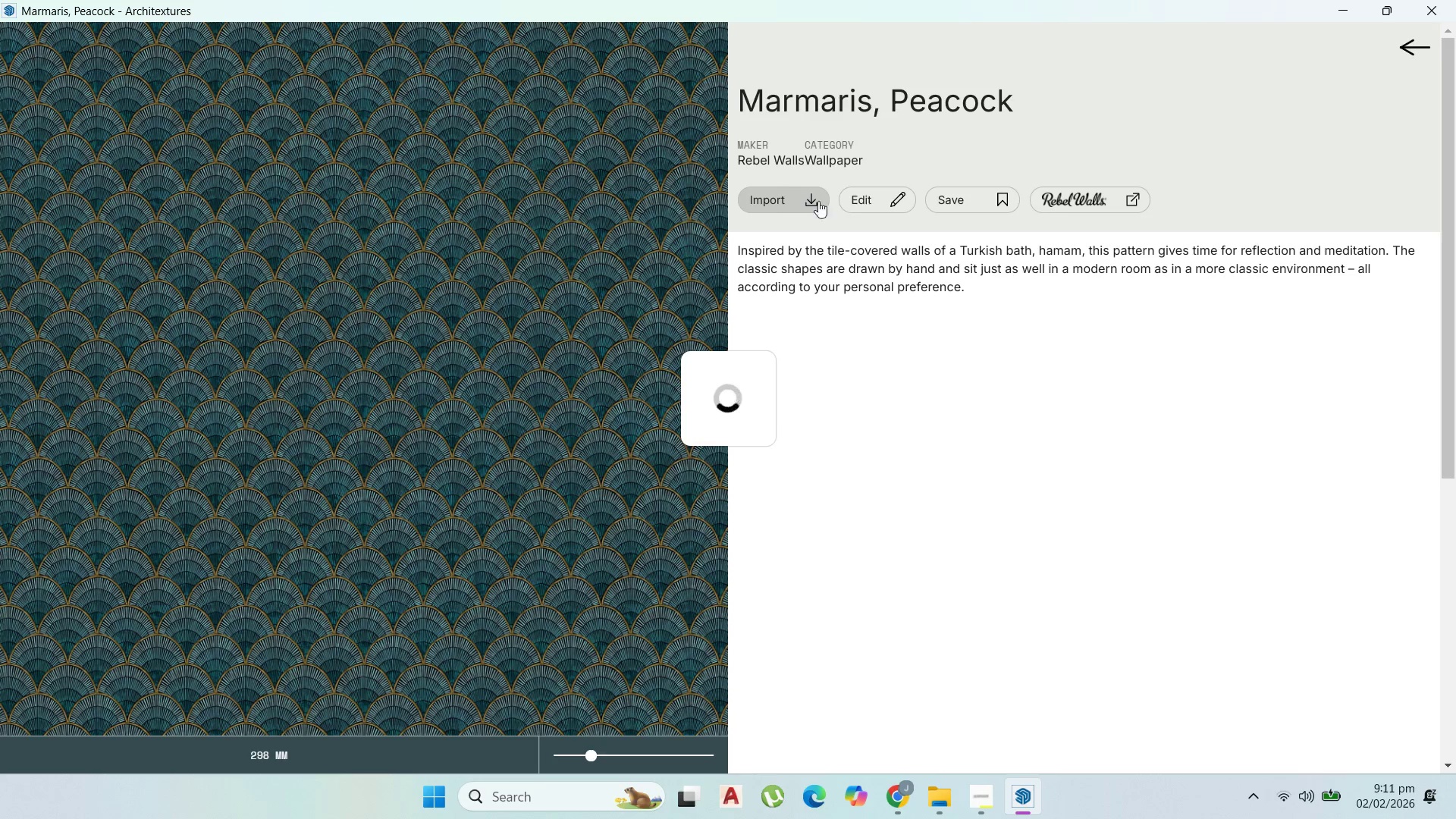 
left_click([817, 197])
 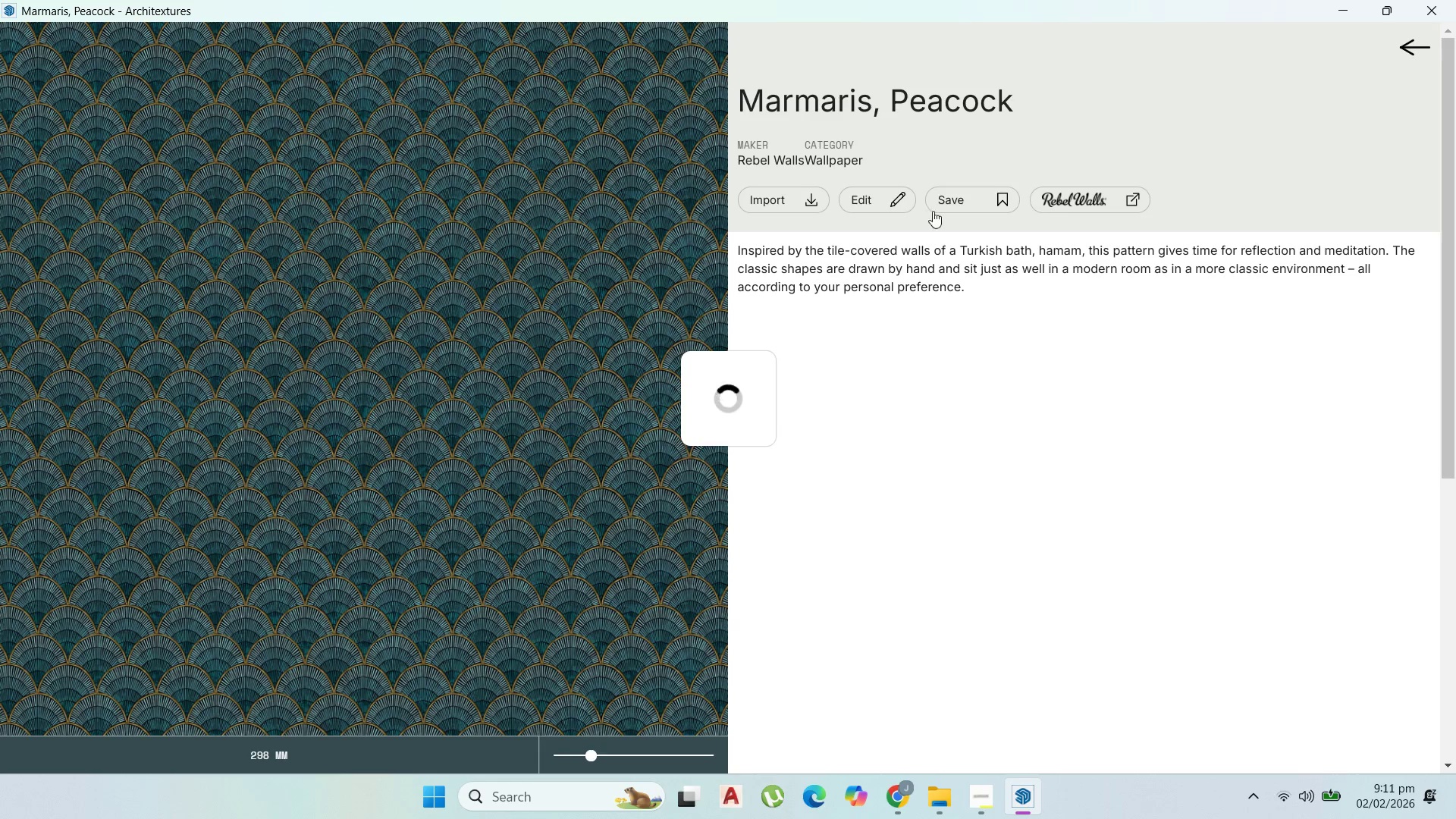 
left_click([971, 204])
 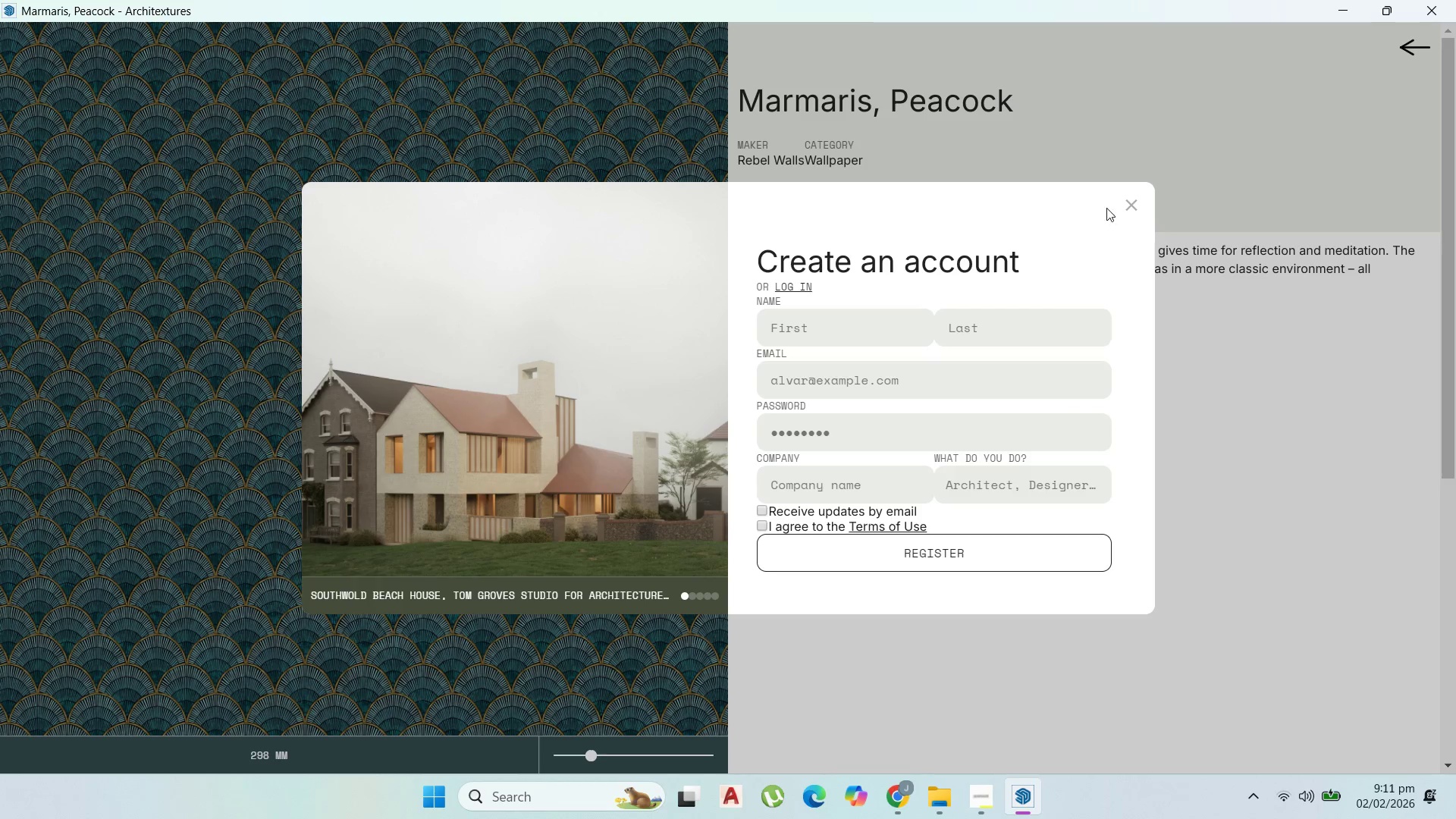 
left_click([1128, 207])
 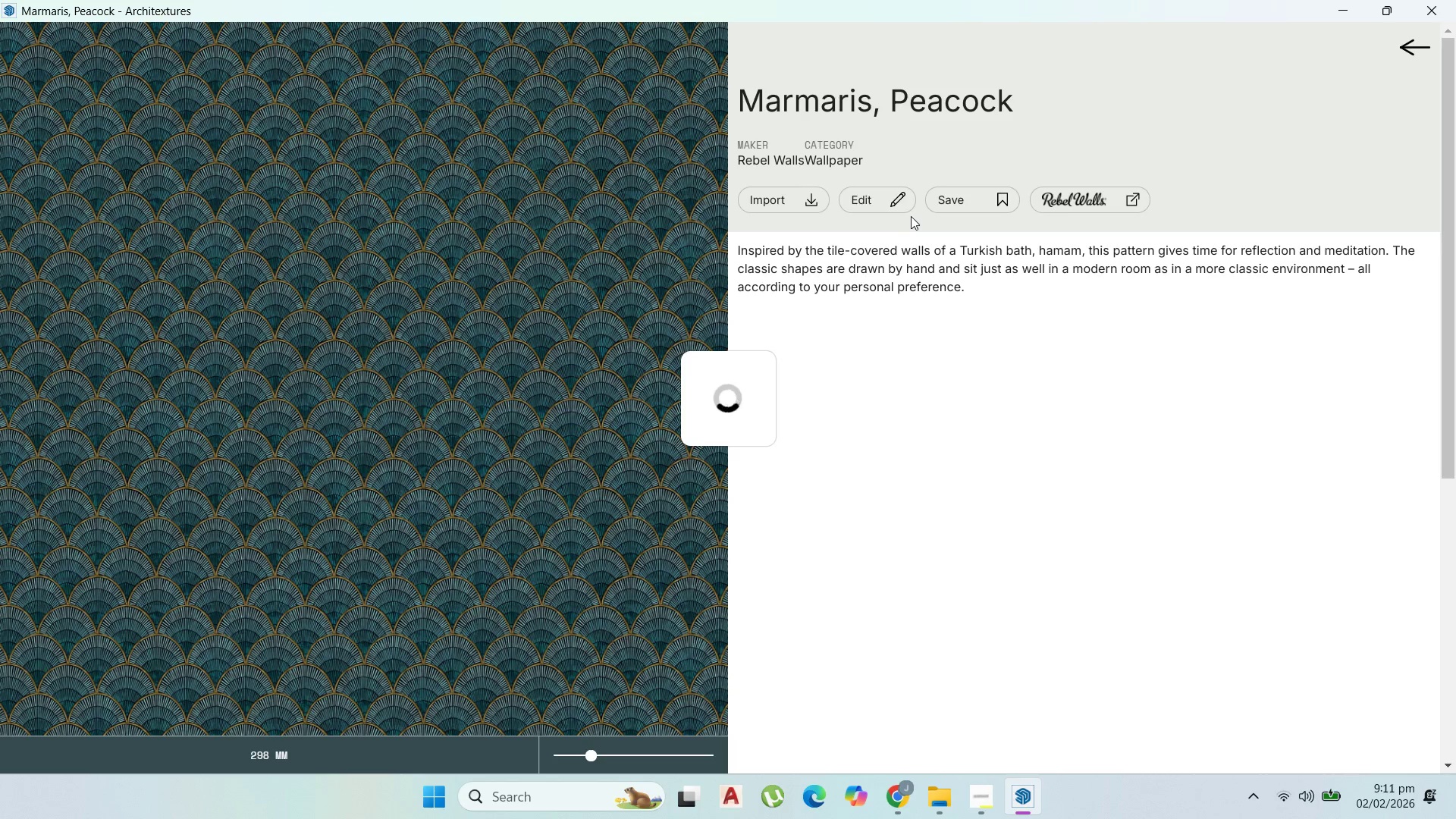 
left_click([899, 208])
 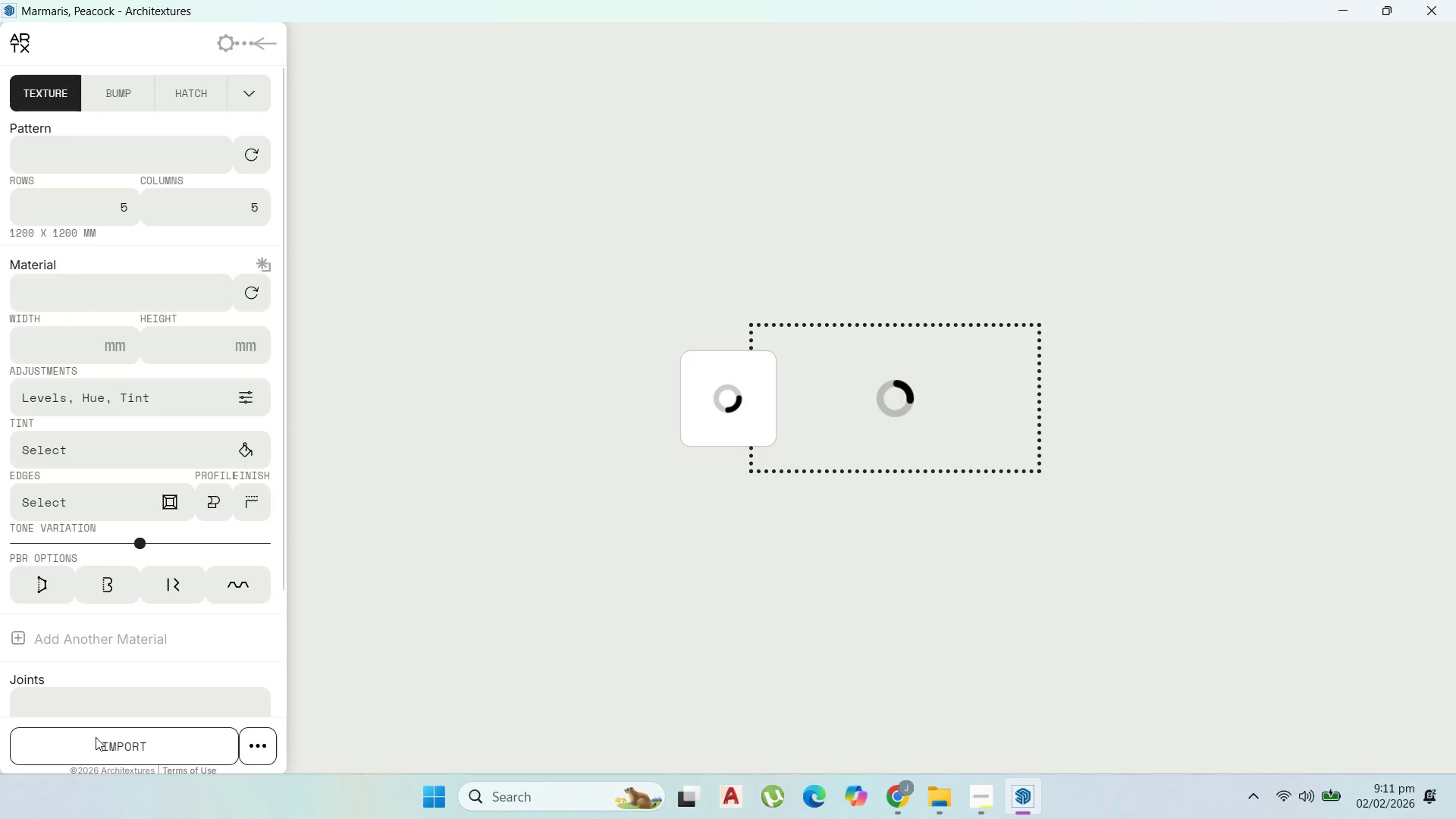 
left_click([100, 737])
 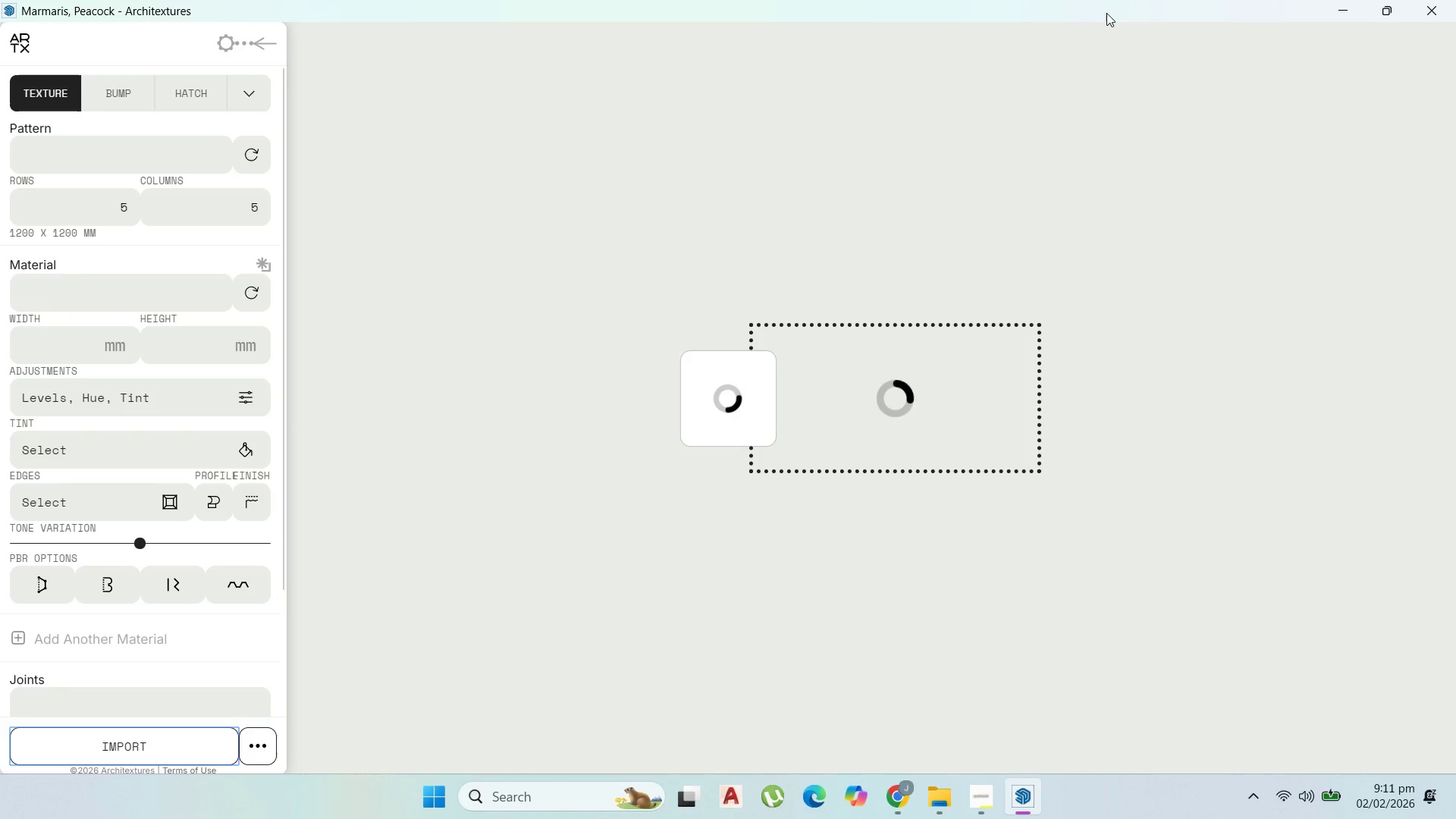 
left_click_drag(start_coordinate=[1098, 11], to_coordinate=[879, 150])
 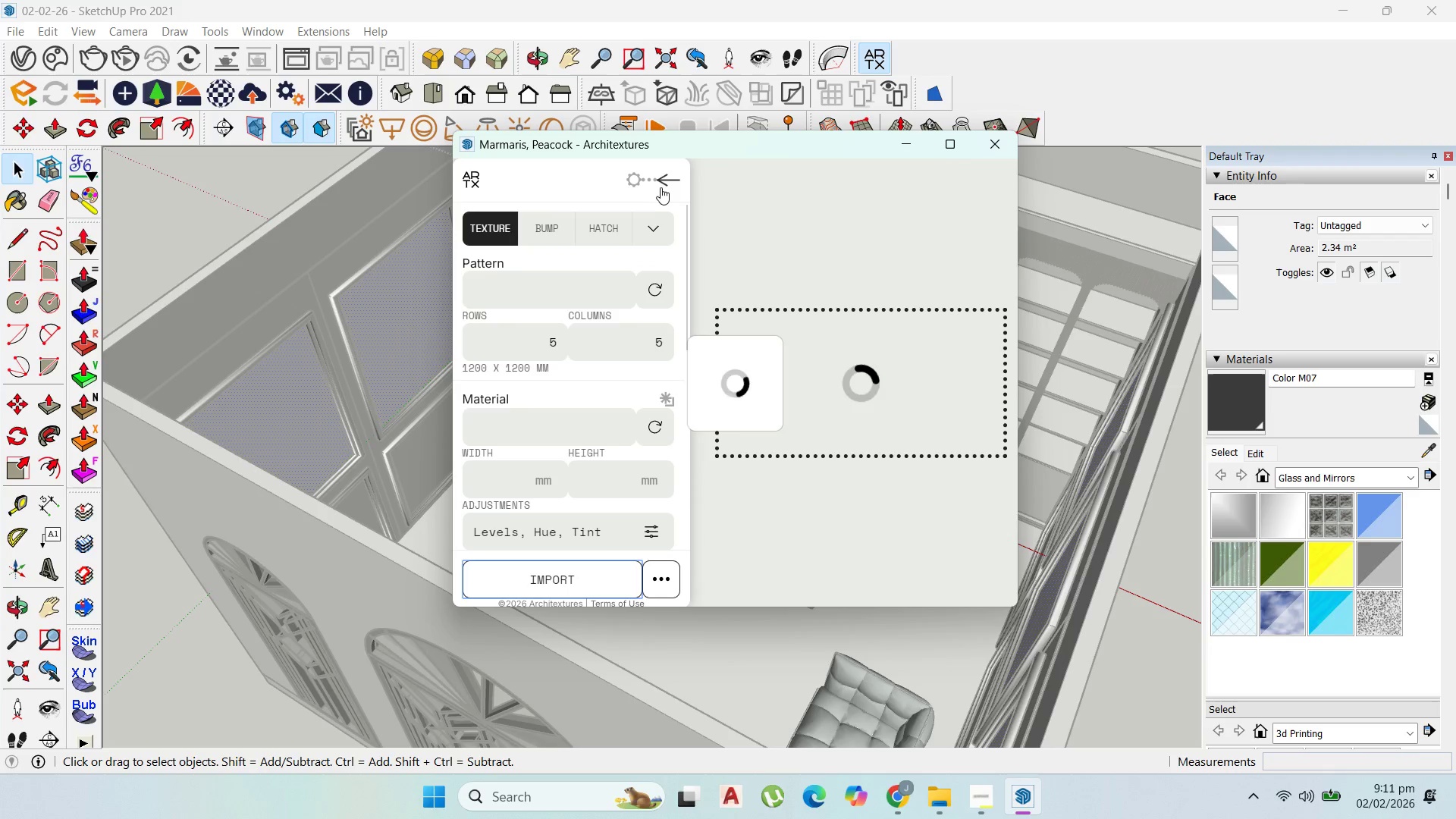 
left_click([637, 181])
 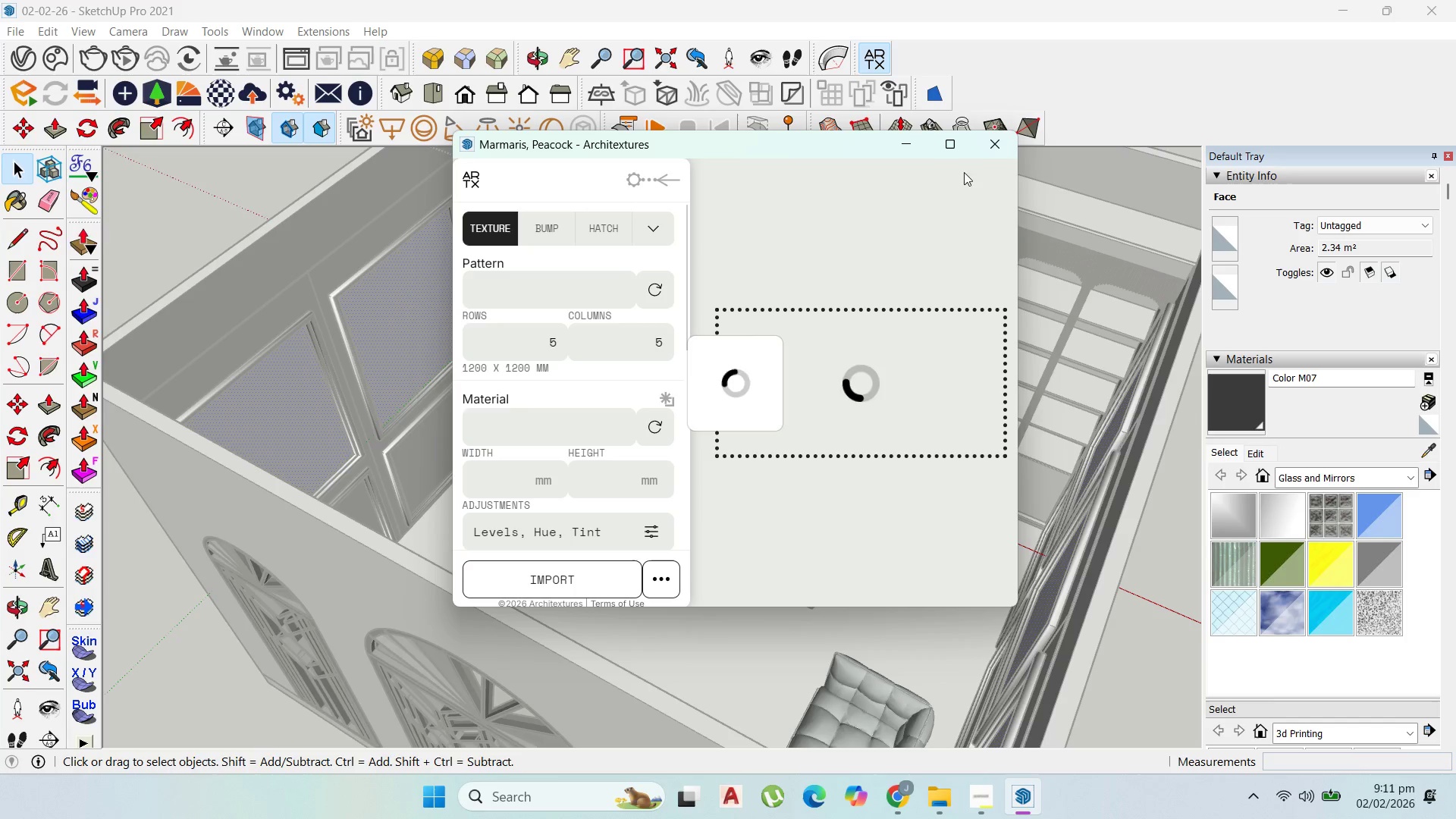 
left_click([1001, 150])
 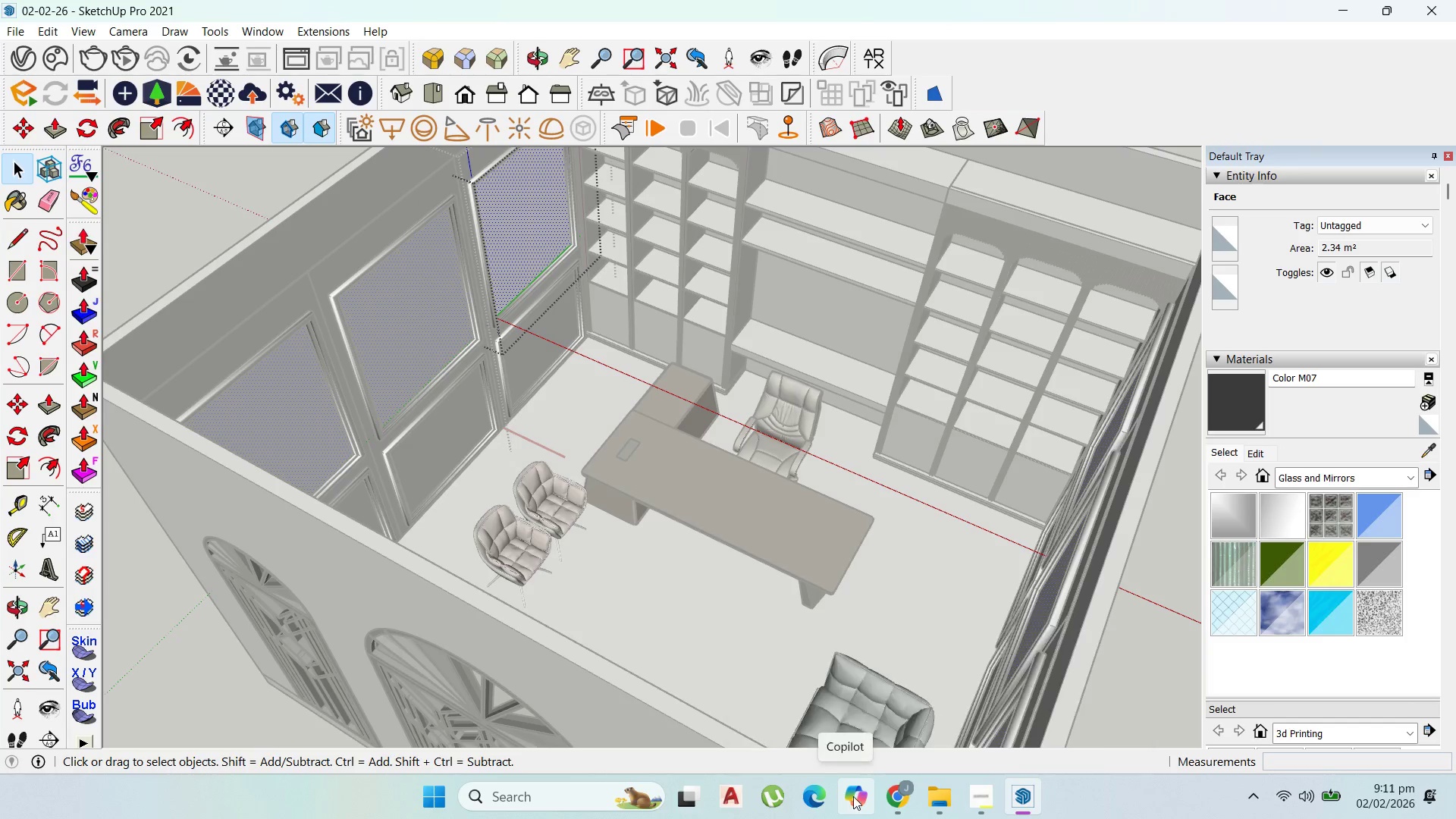 
left_click([900, 726])
 